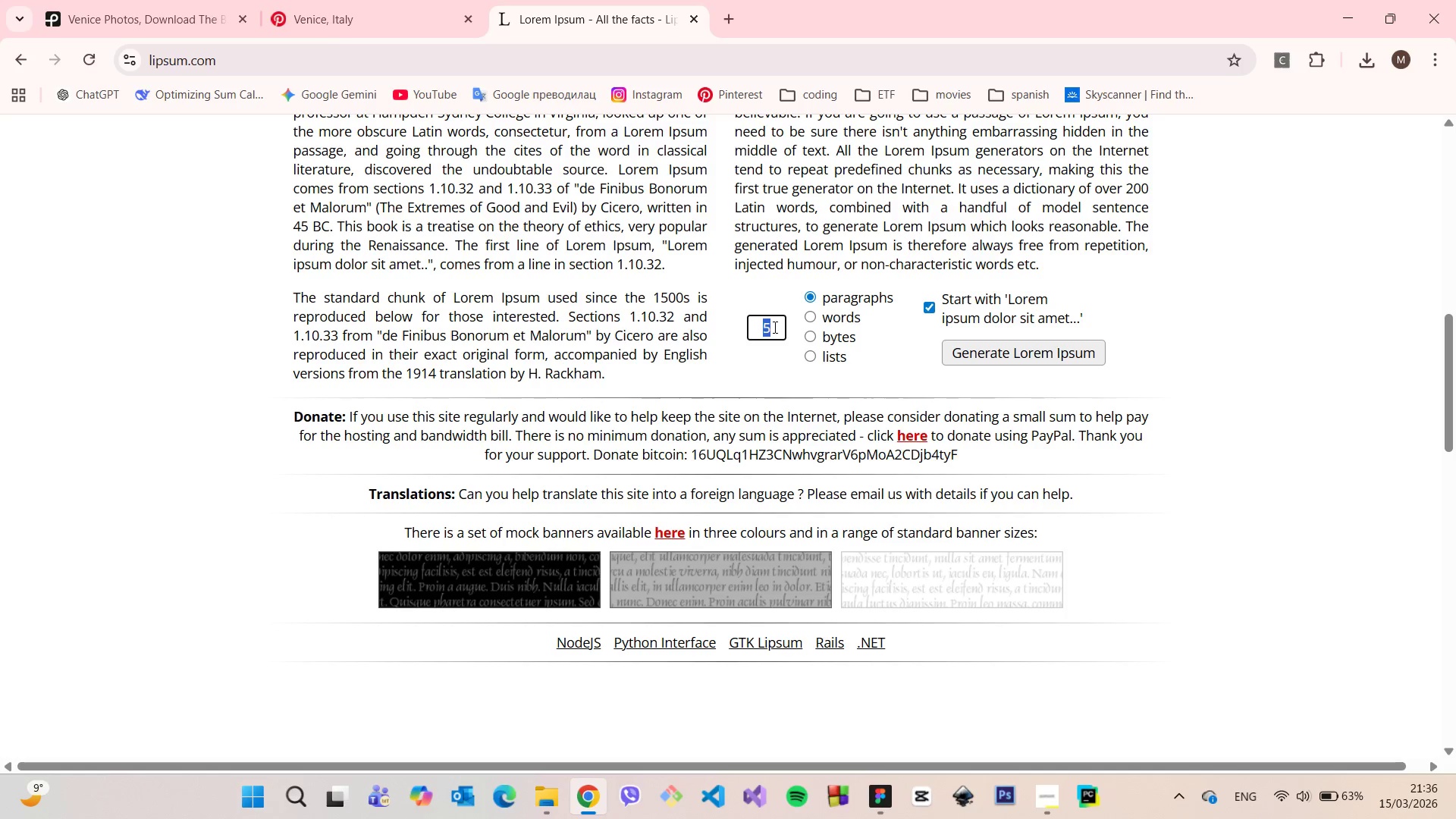 
type(10)
 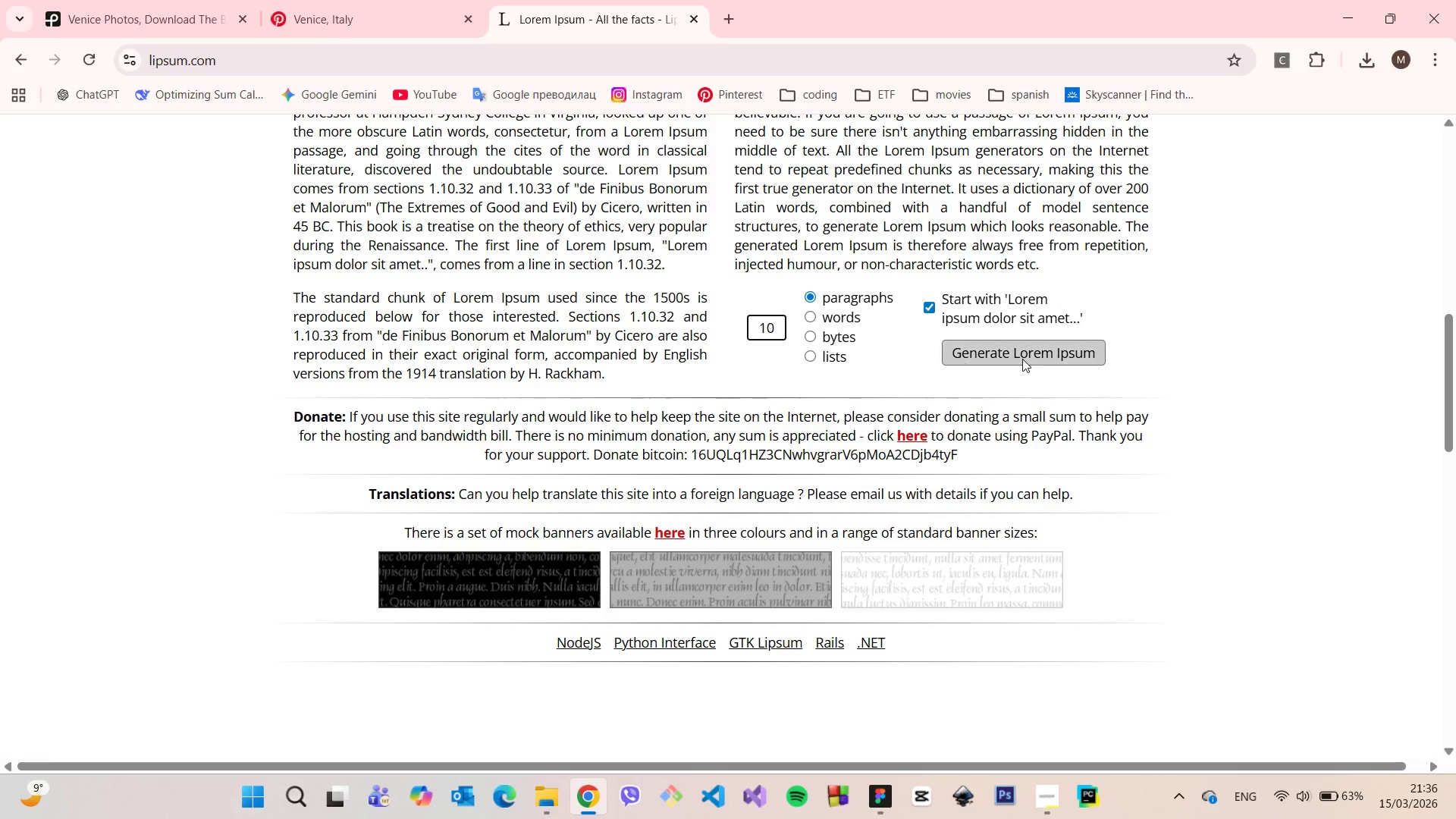 
left_click([1033, 358])
 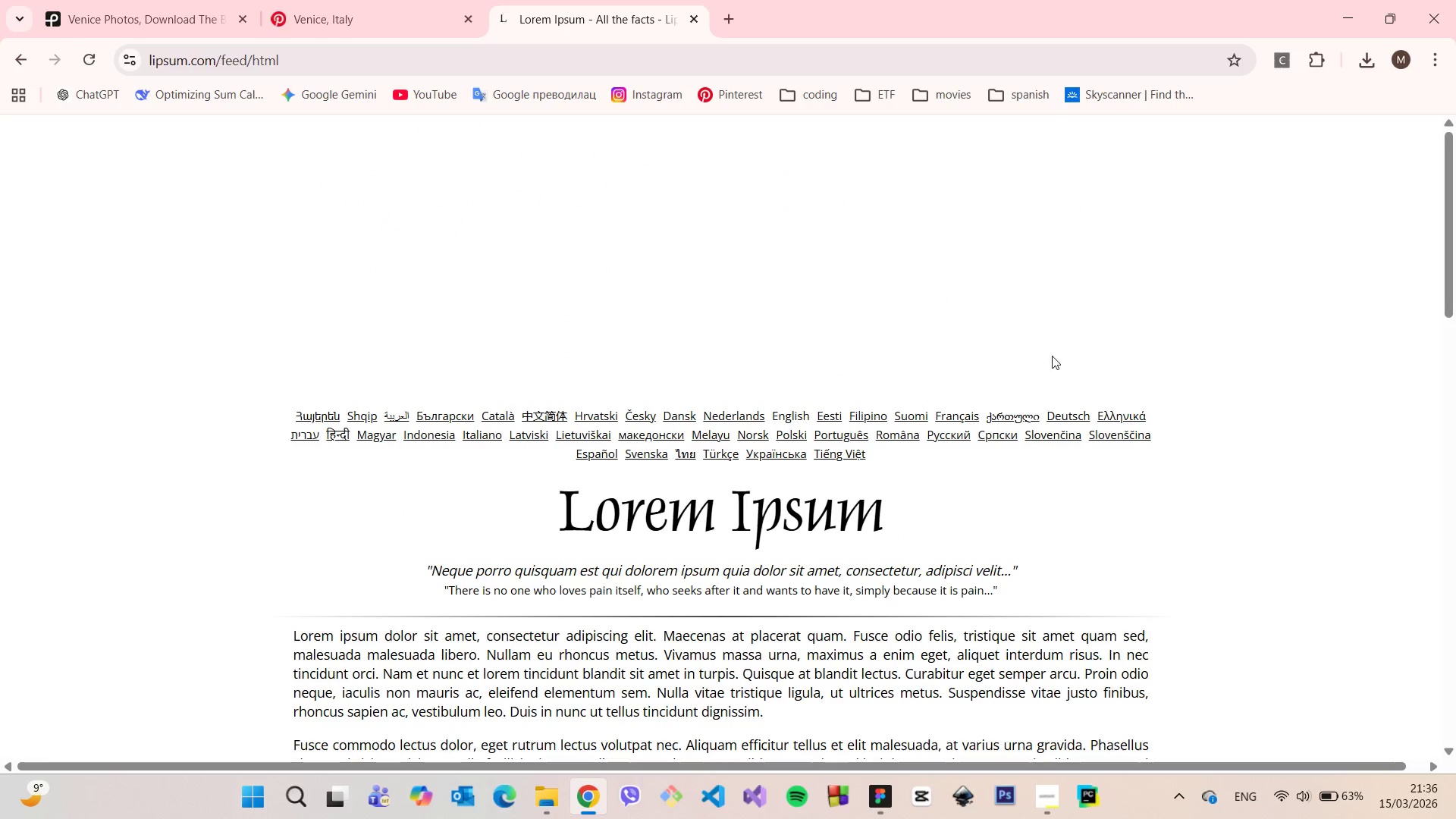 
scroll: coordinate [936, 384], scroll_direction: down, amount: 12.0
 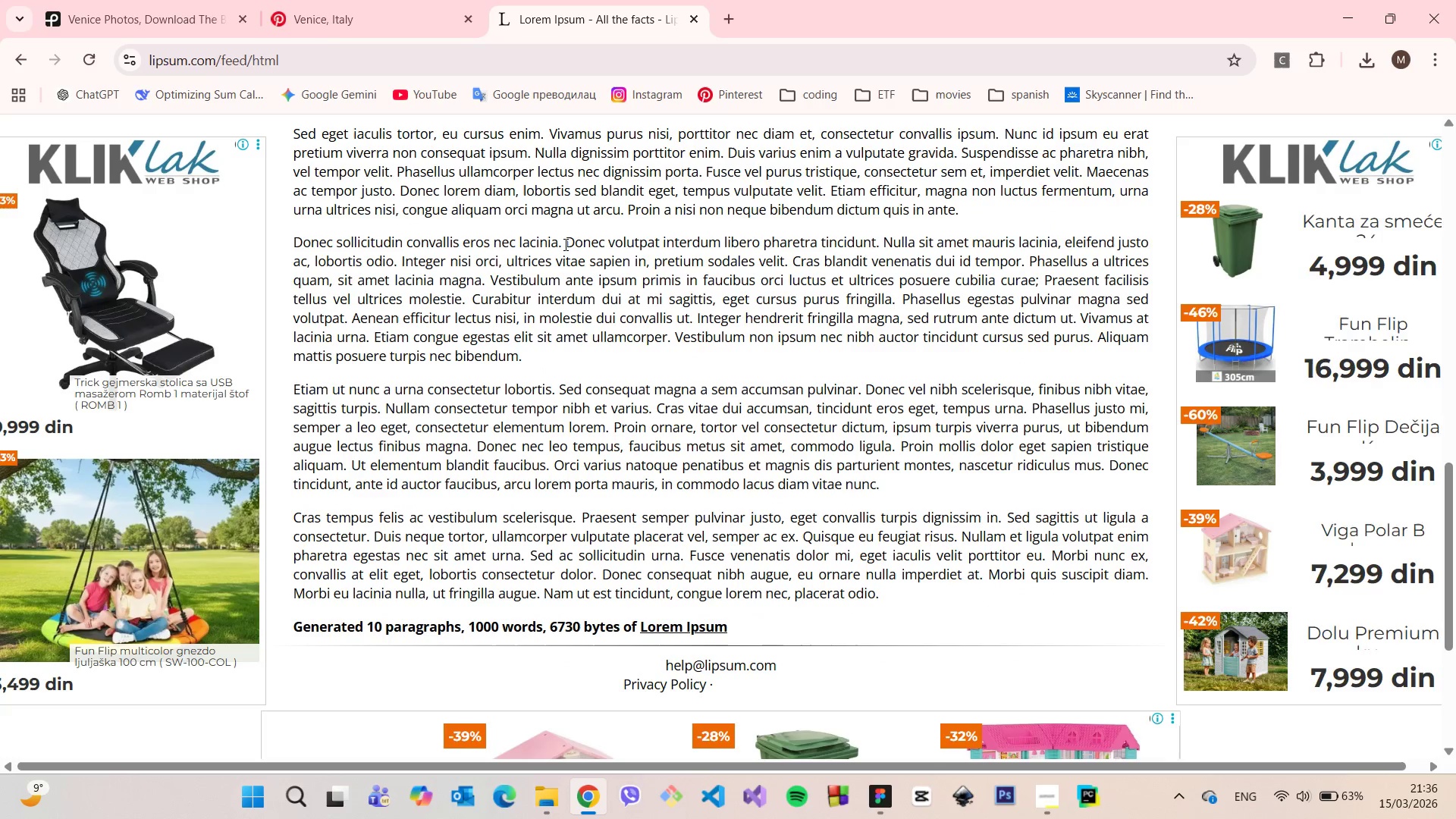 
left_click_drag(start_coordinate=[881, 240], to_coordinate=[786, 262])
 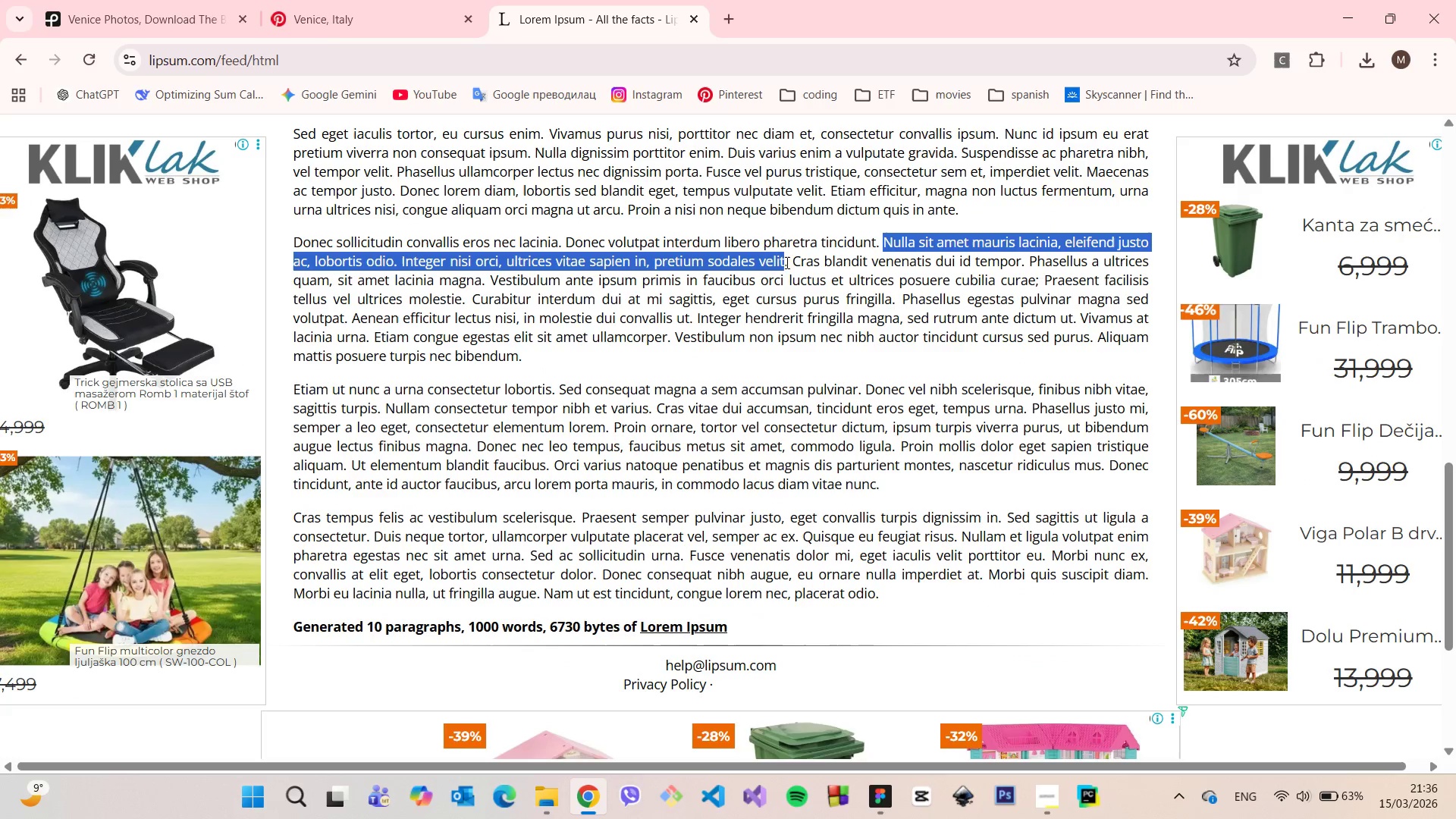 
key(Control+C)
 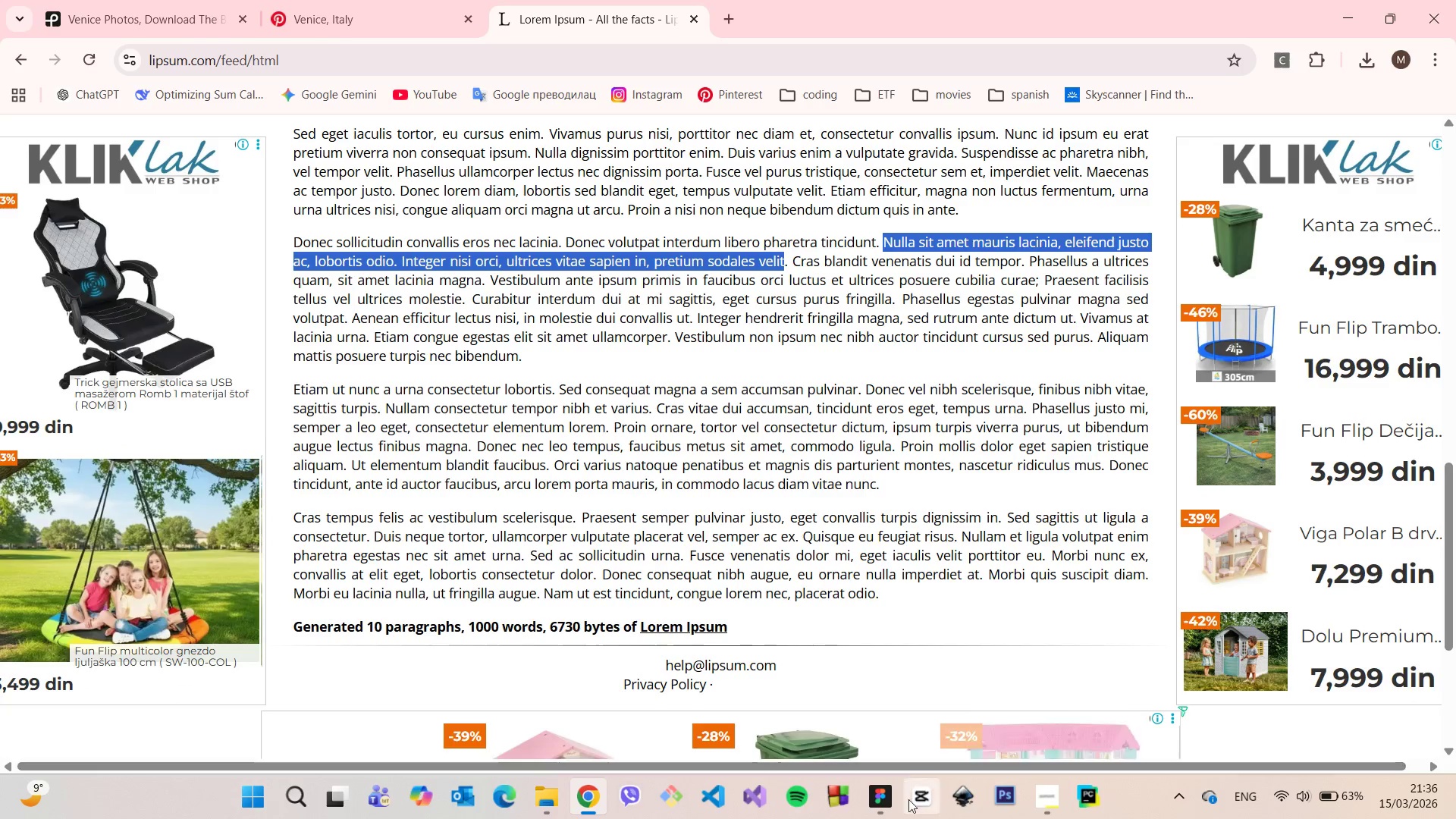 
left_click([887, 805])
 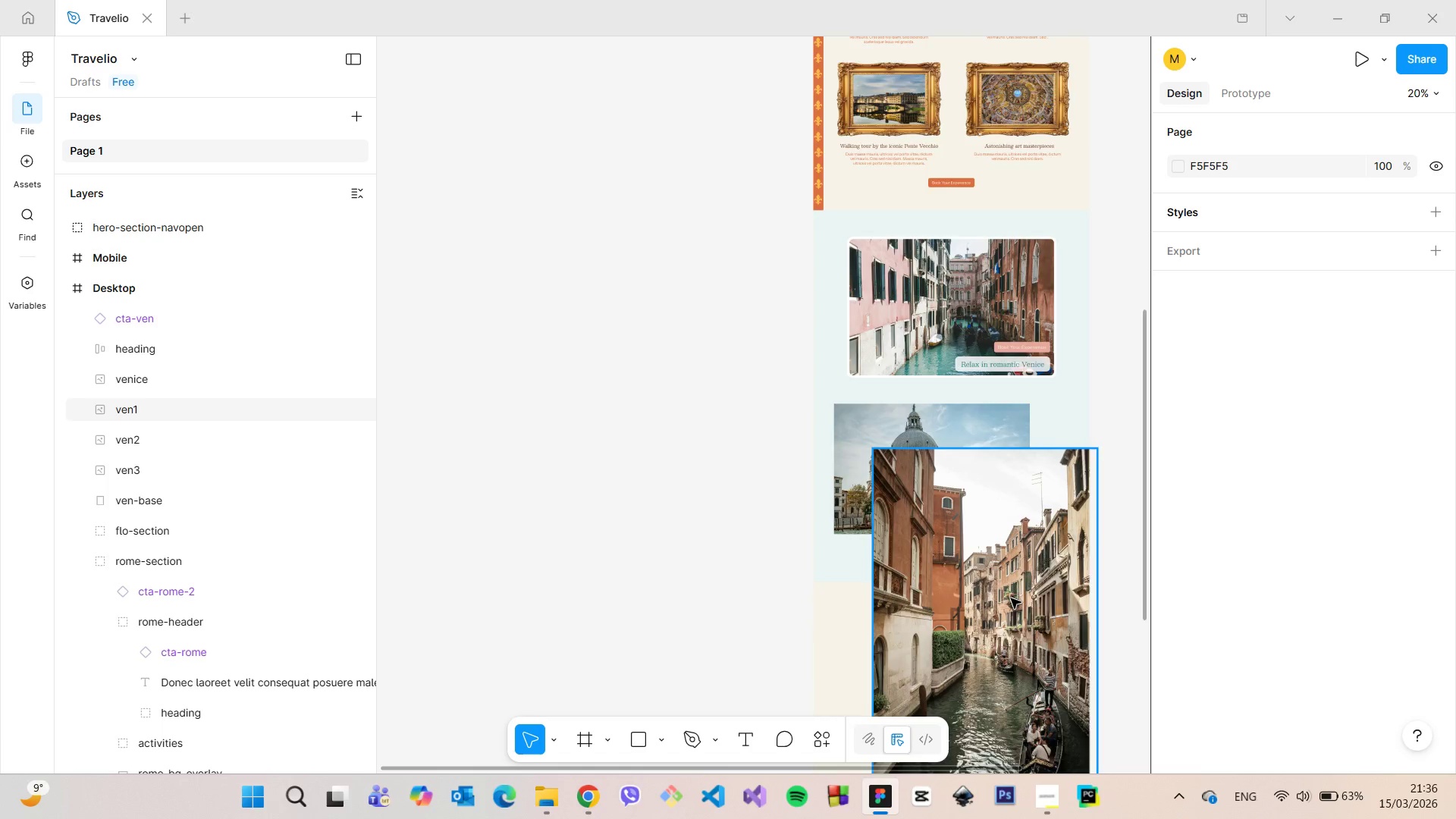 
scroll: coordinate [1012, 598], scroll_direction: down, amount: 4.0
 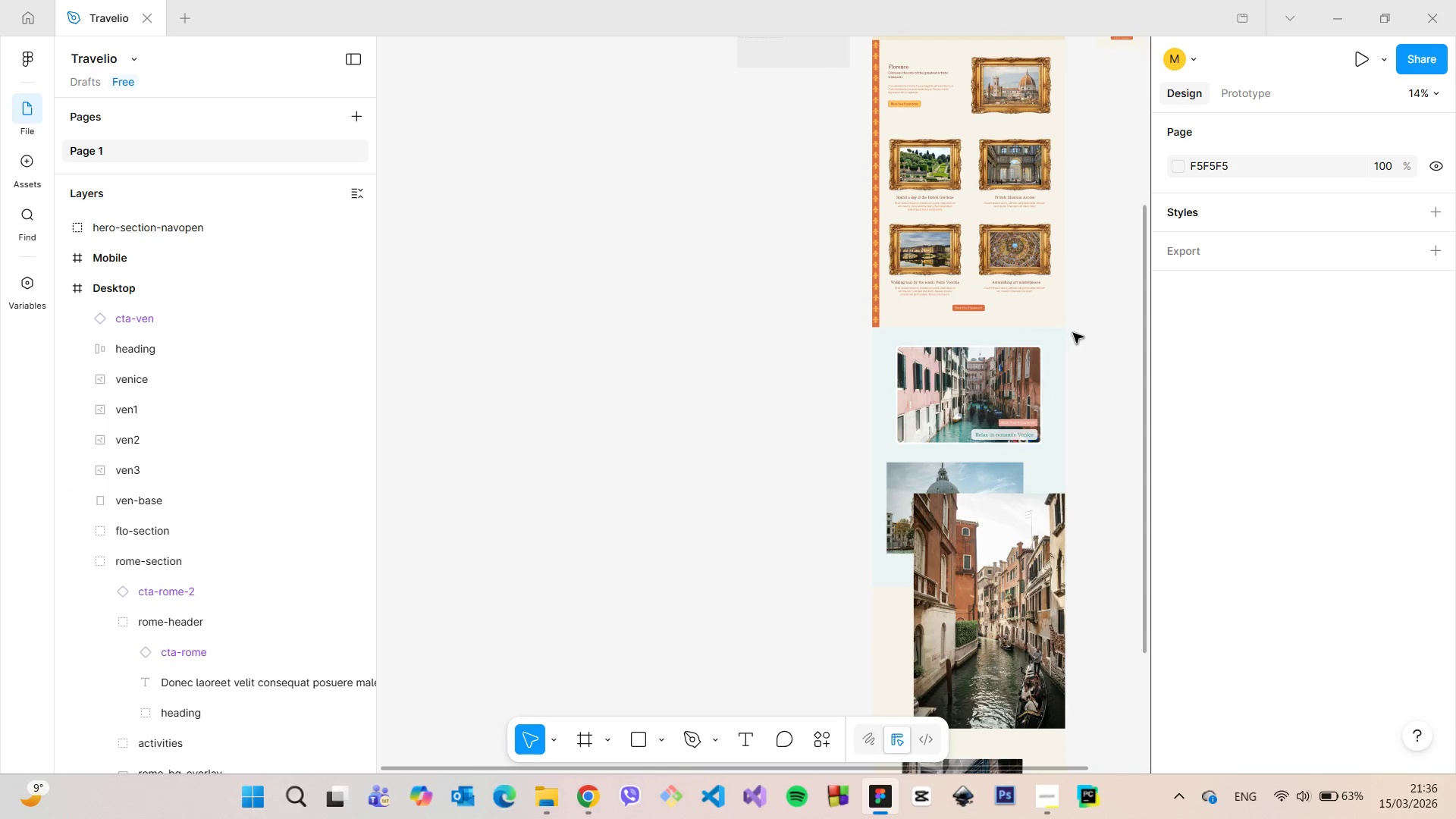 
left_click([1079, 334])
 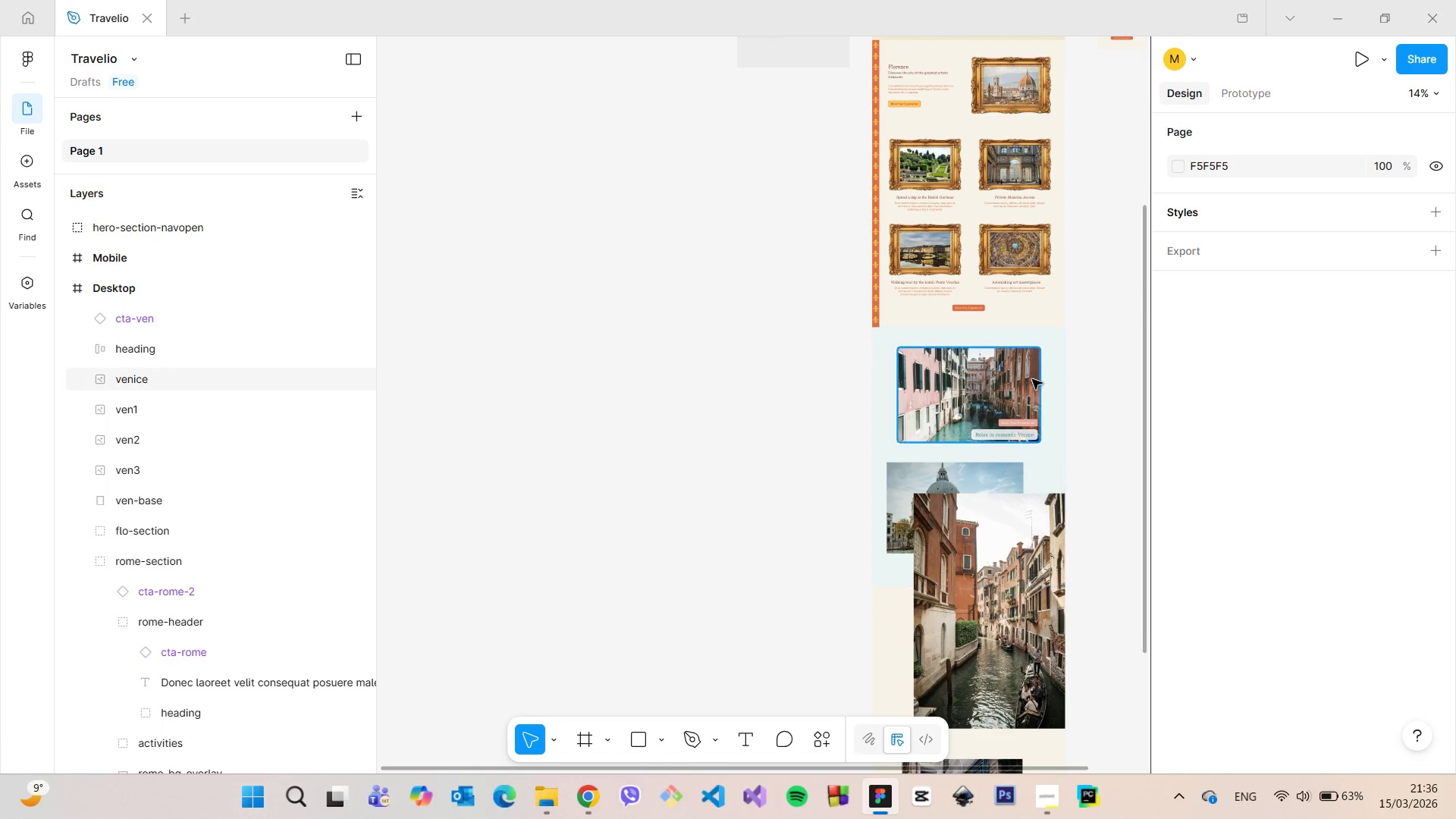 
scroll: coordinate [1031, 407], scroll_direction: up, amount: 13.0
 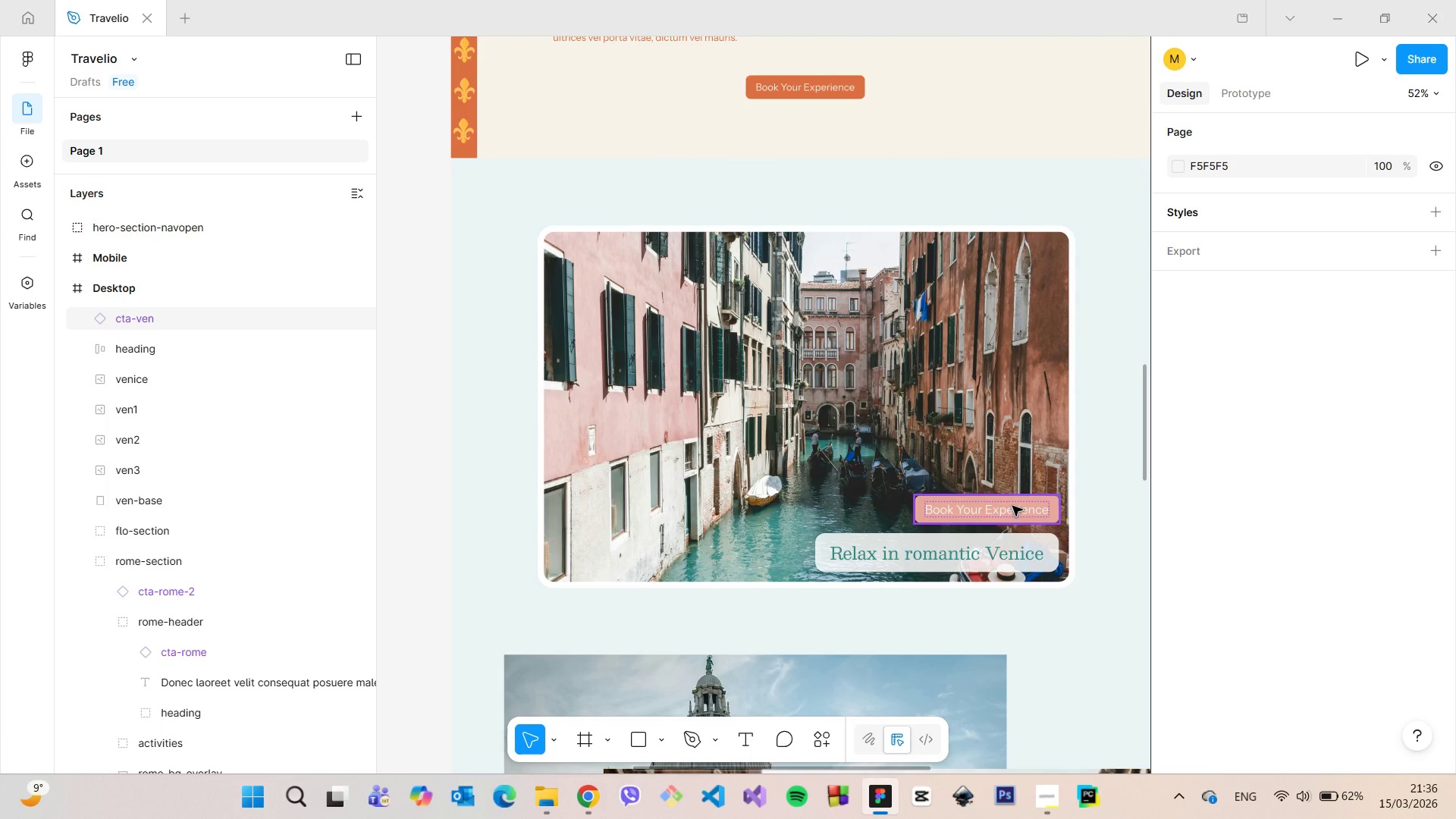 
left_click([1012, 506])
 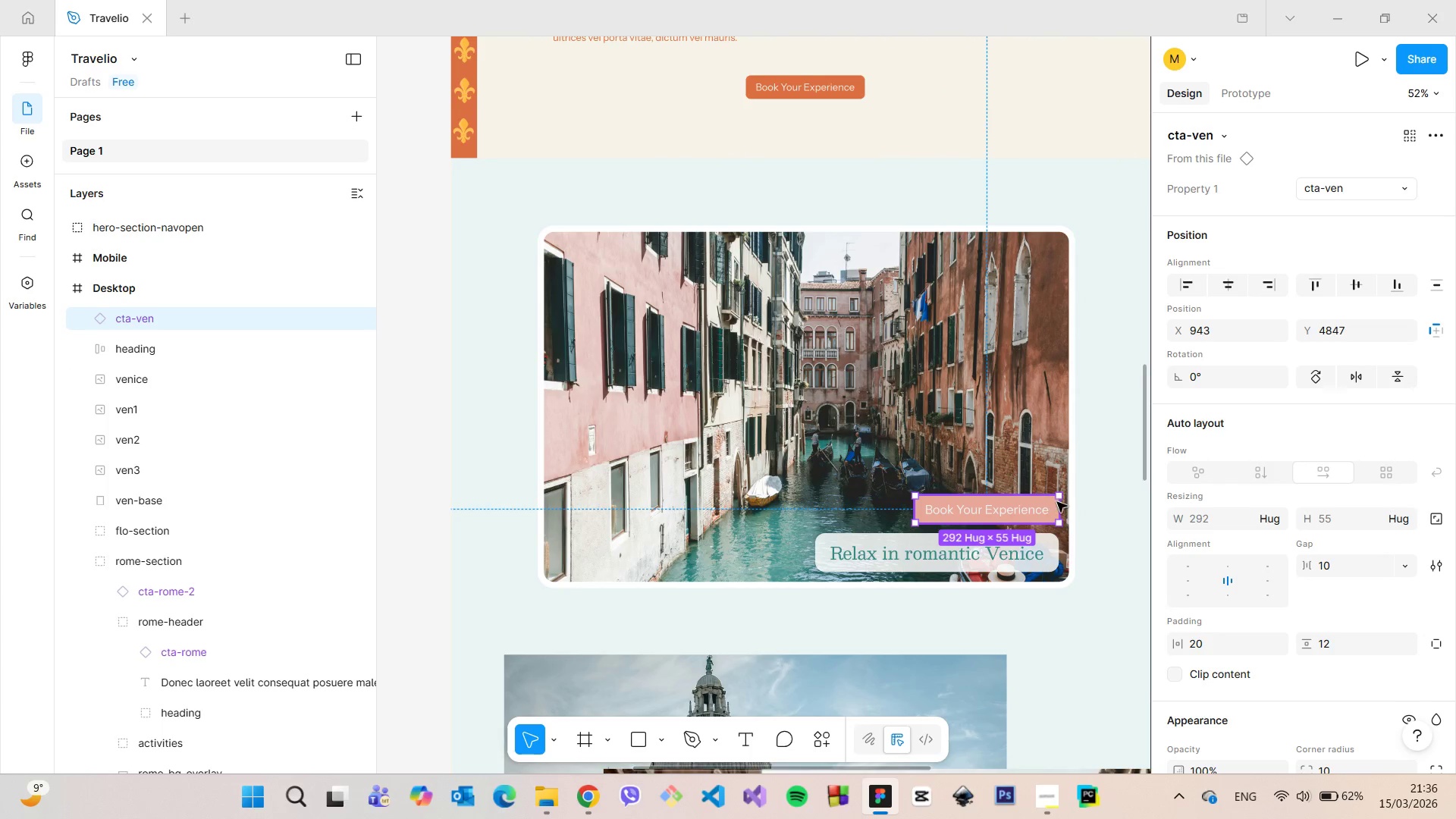 
hold_key(key=AltLeft, duration=1.05)
 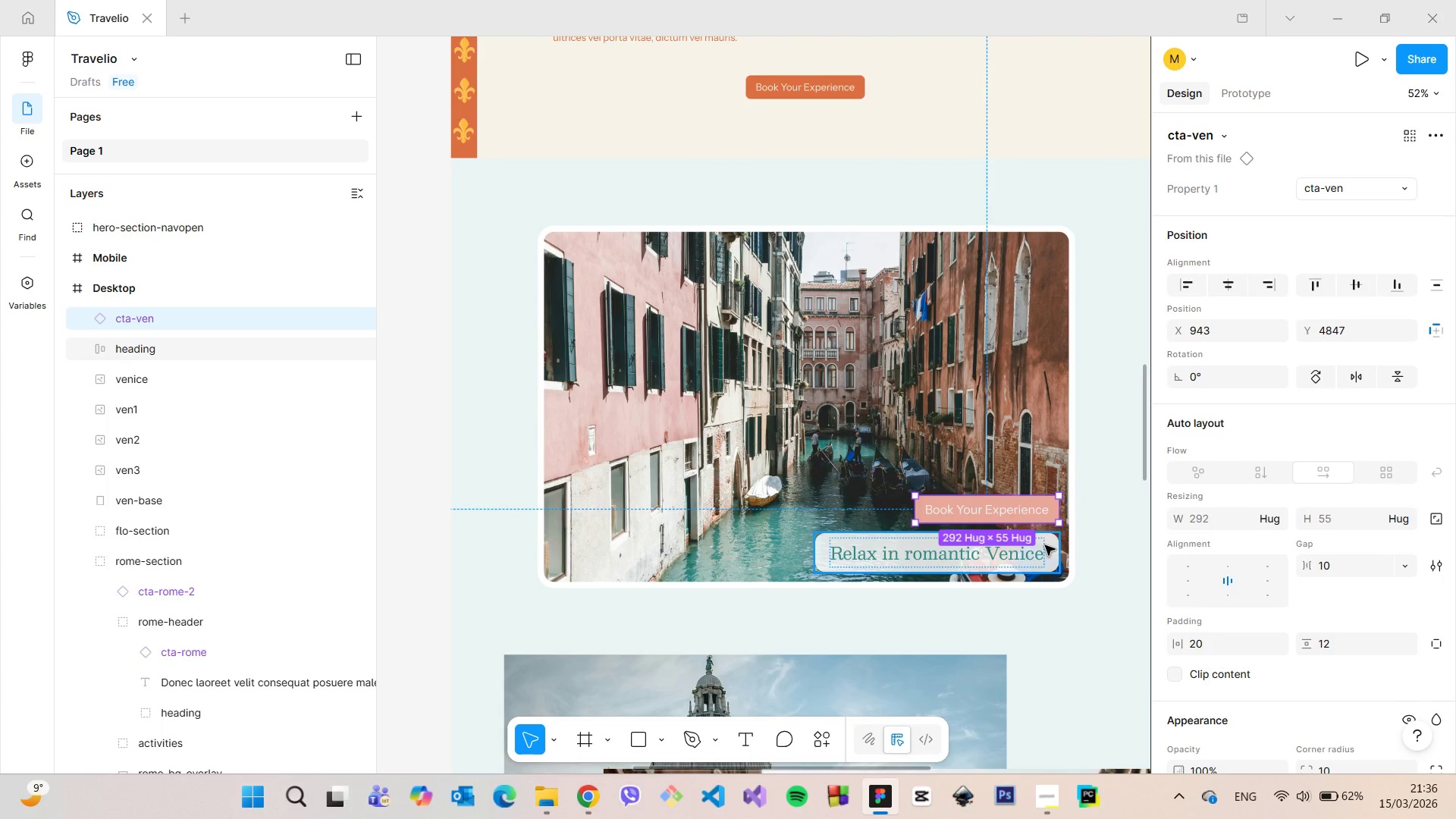 
left_click([1045, 545])
 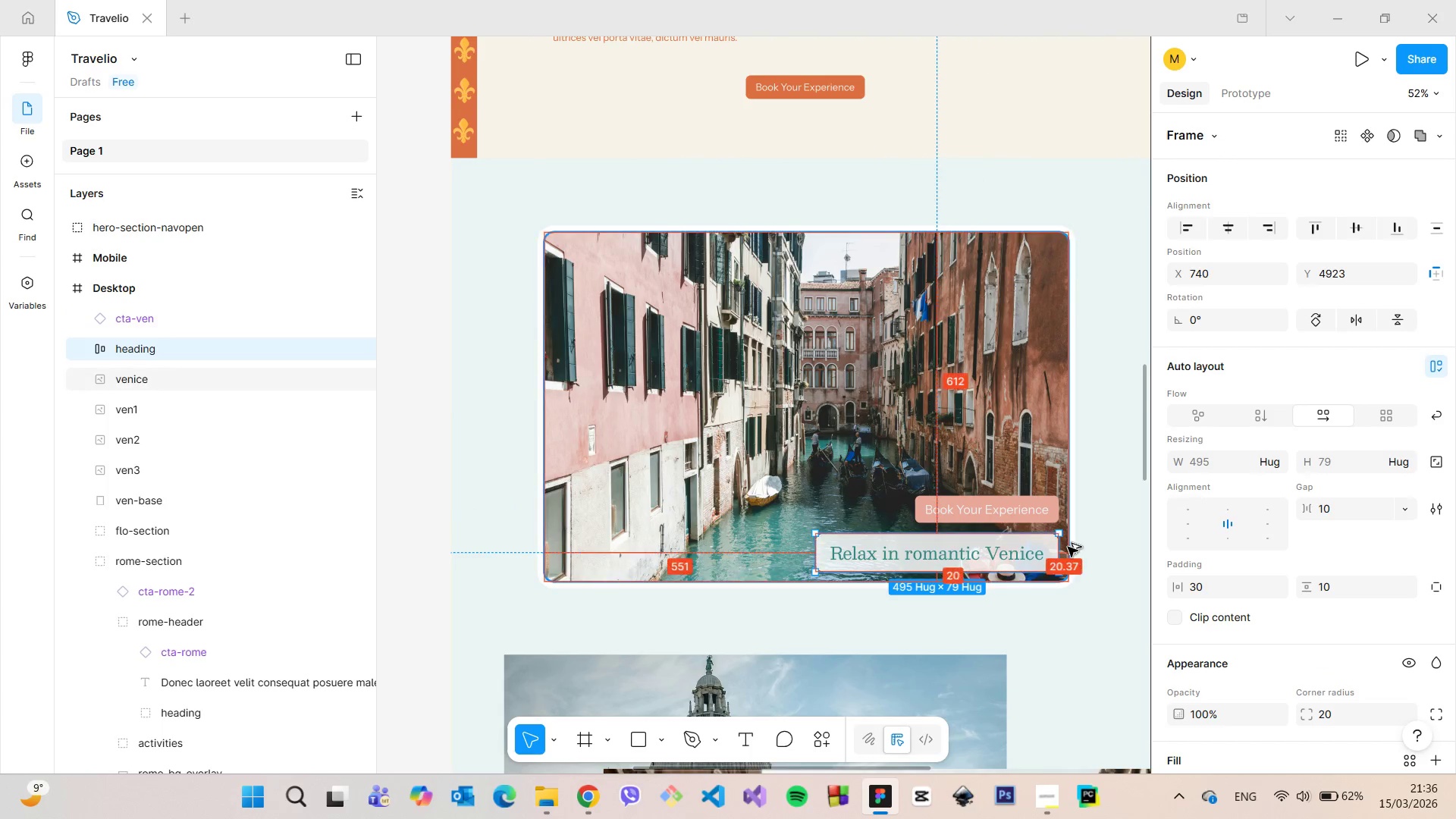 
hold_key(key=AltLeft, duration=0.44)
 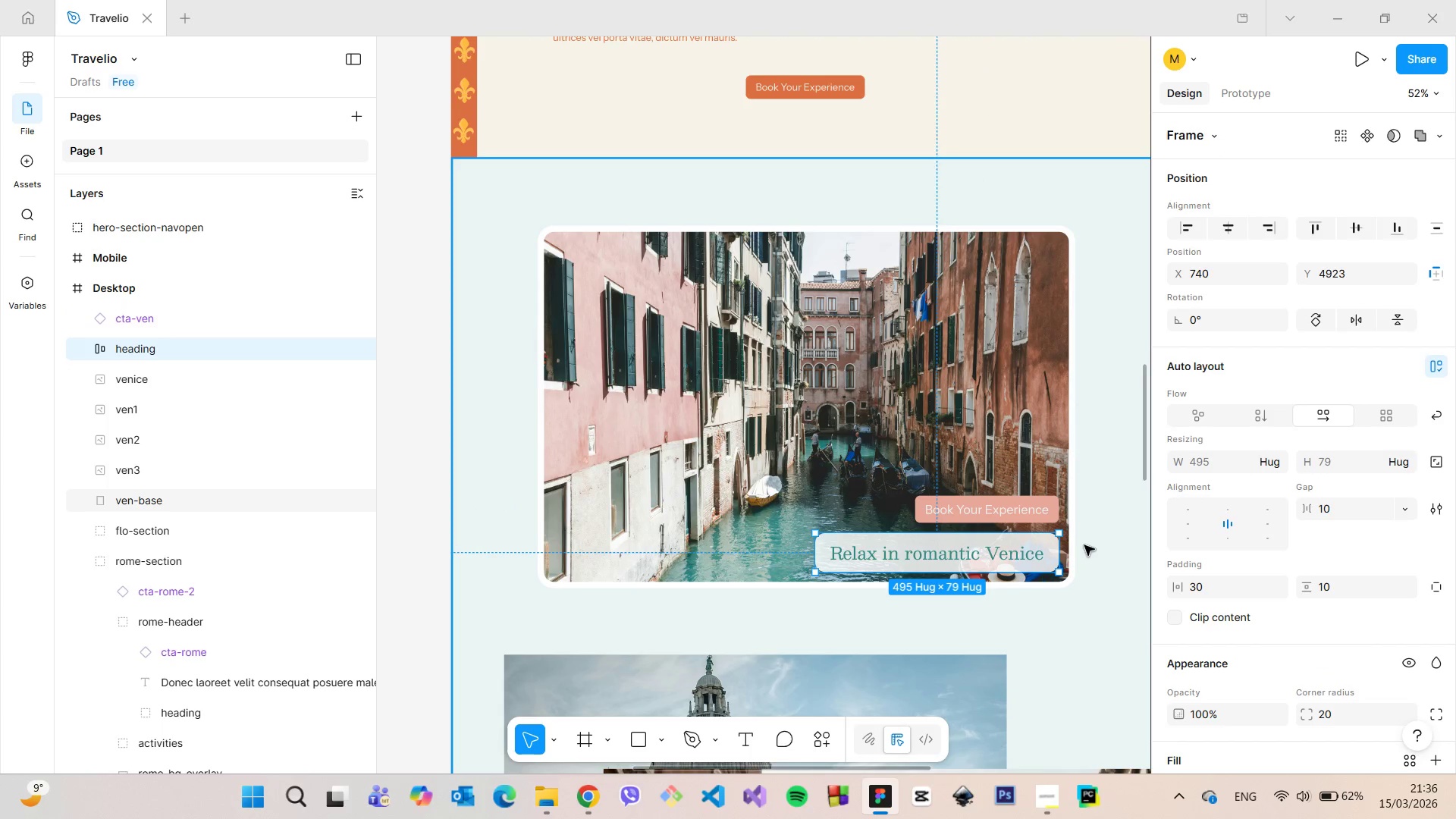 
left_click([1084, 545])
 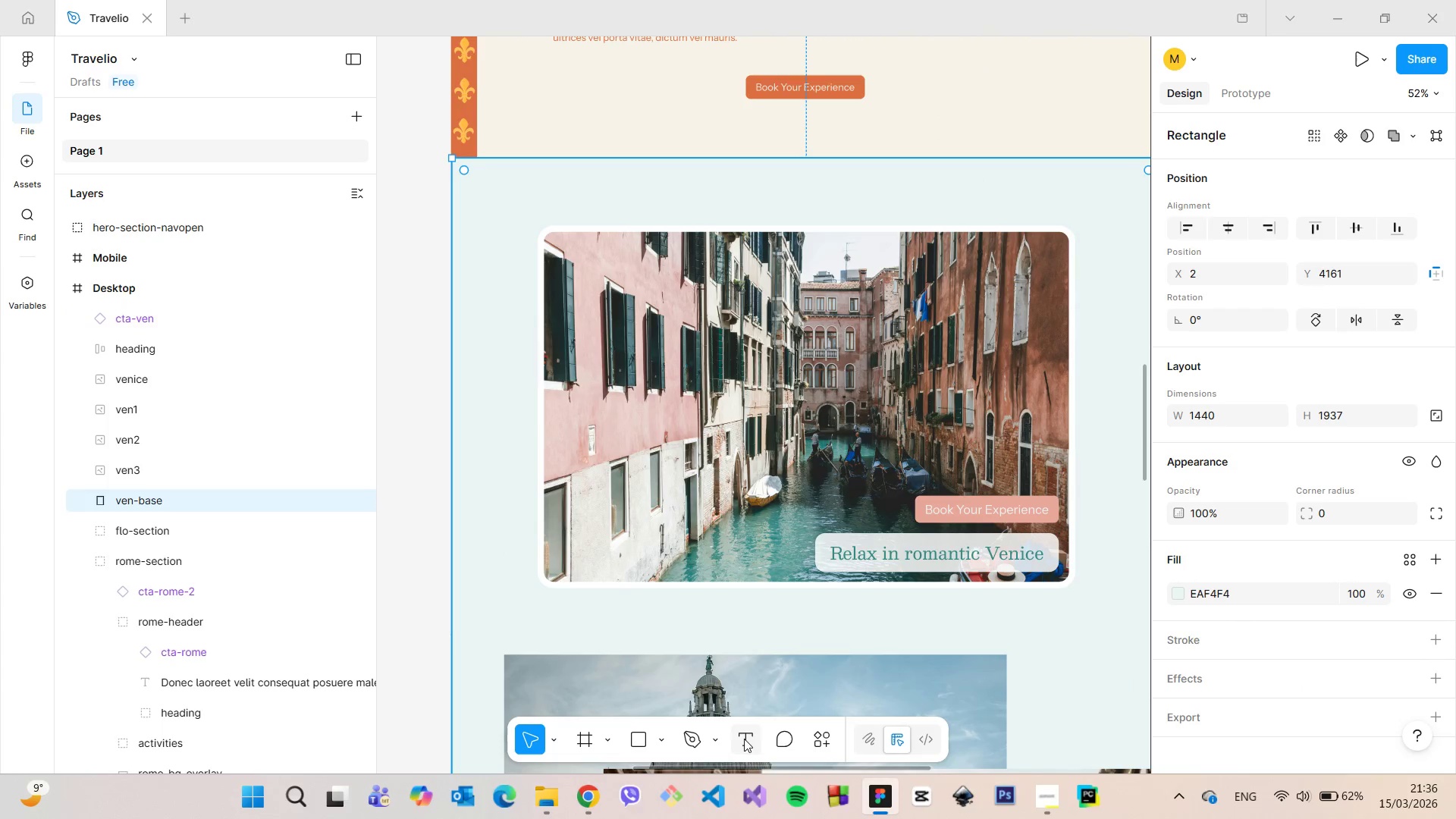 
left_click([745, 739])
 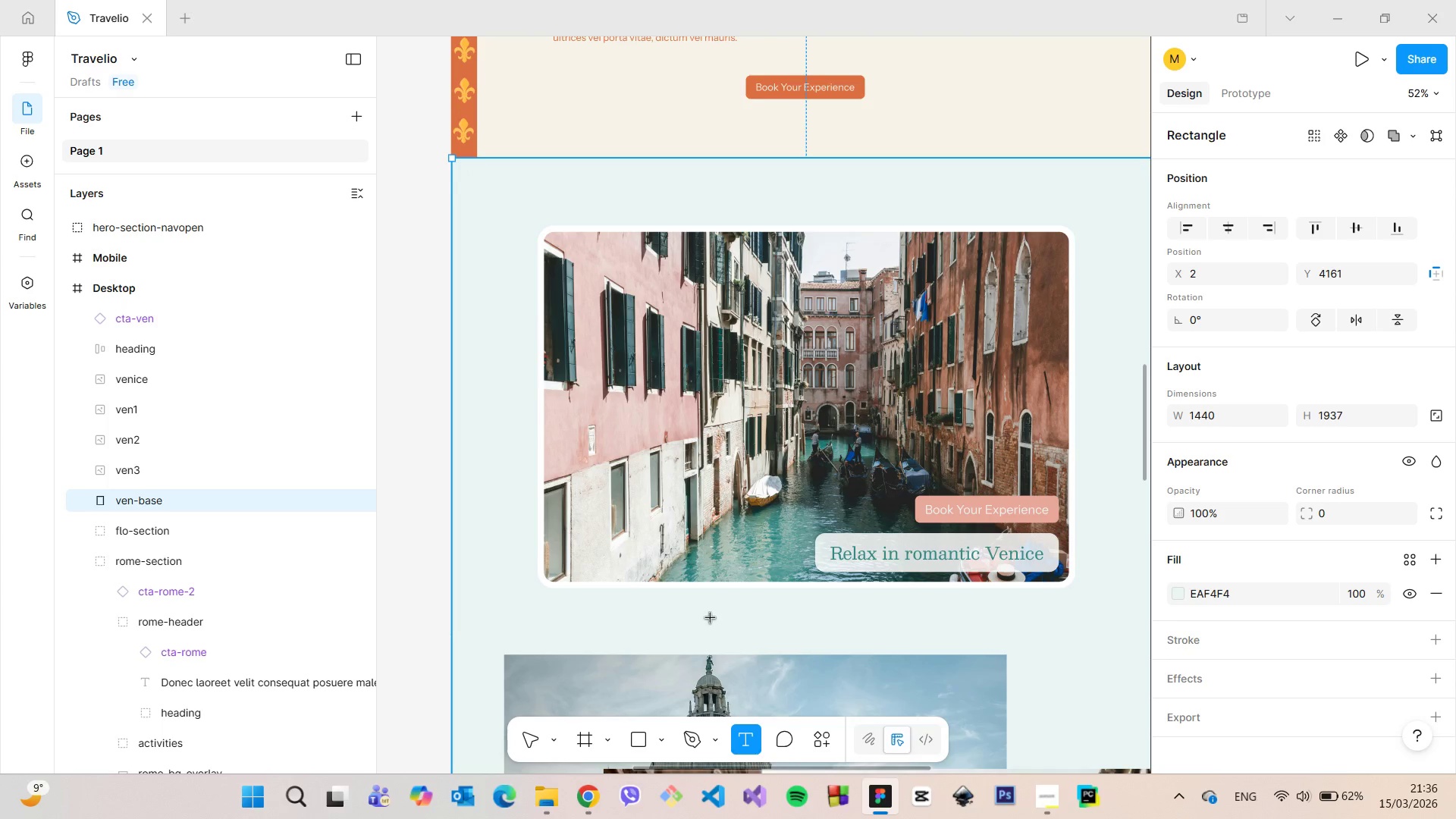 
left_click([710, 617])
 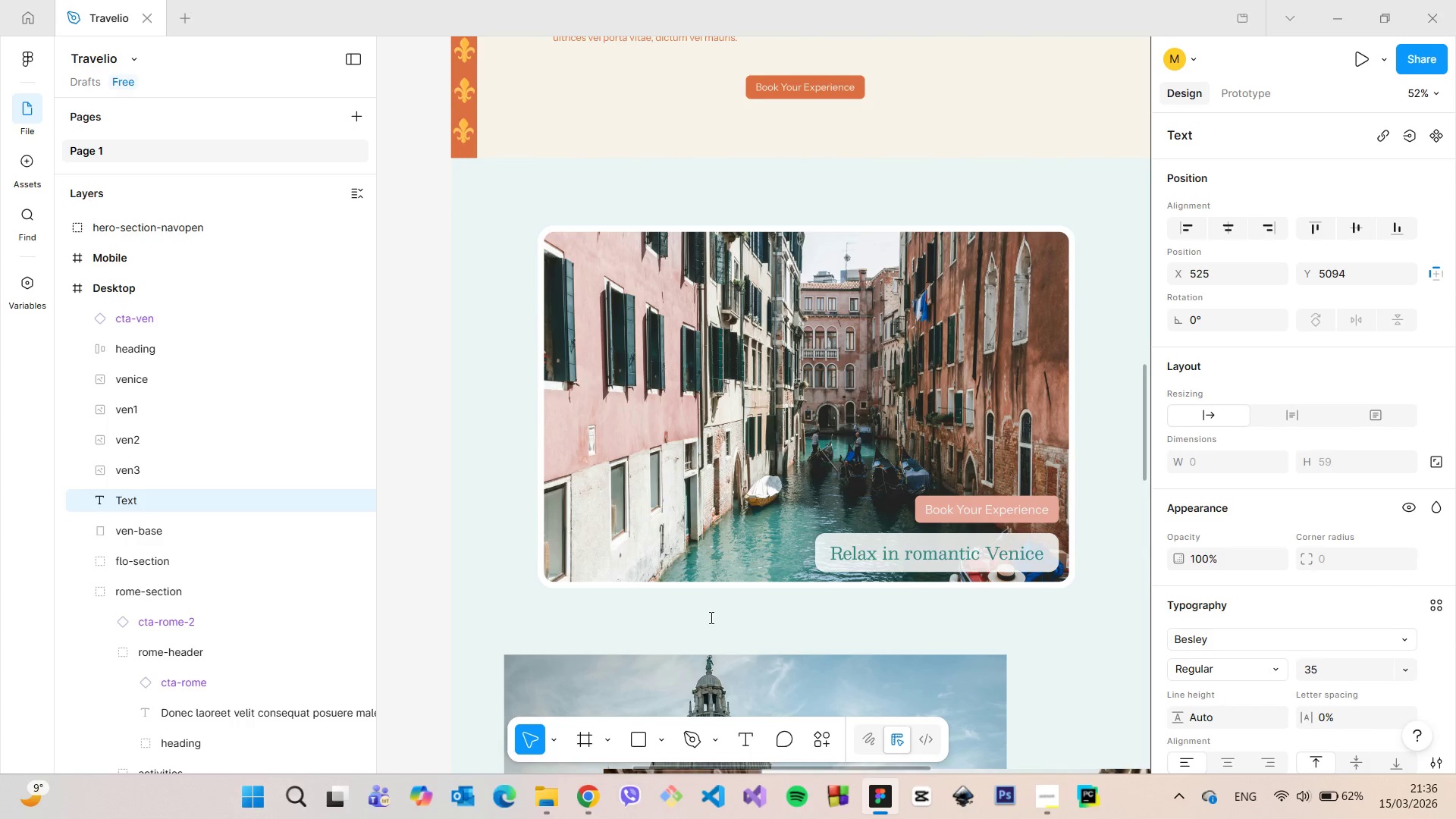 
key(Control+V)
 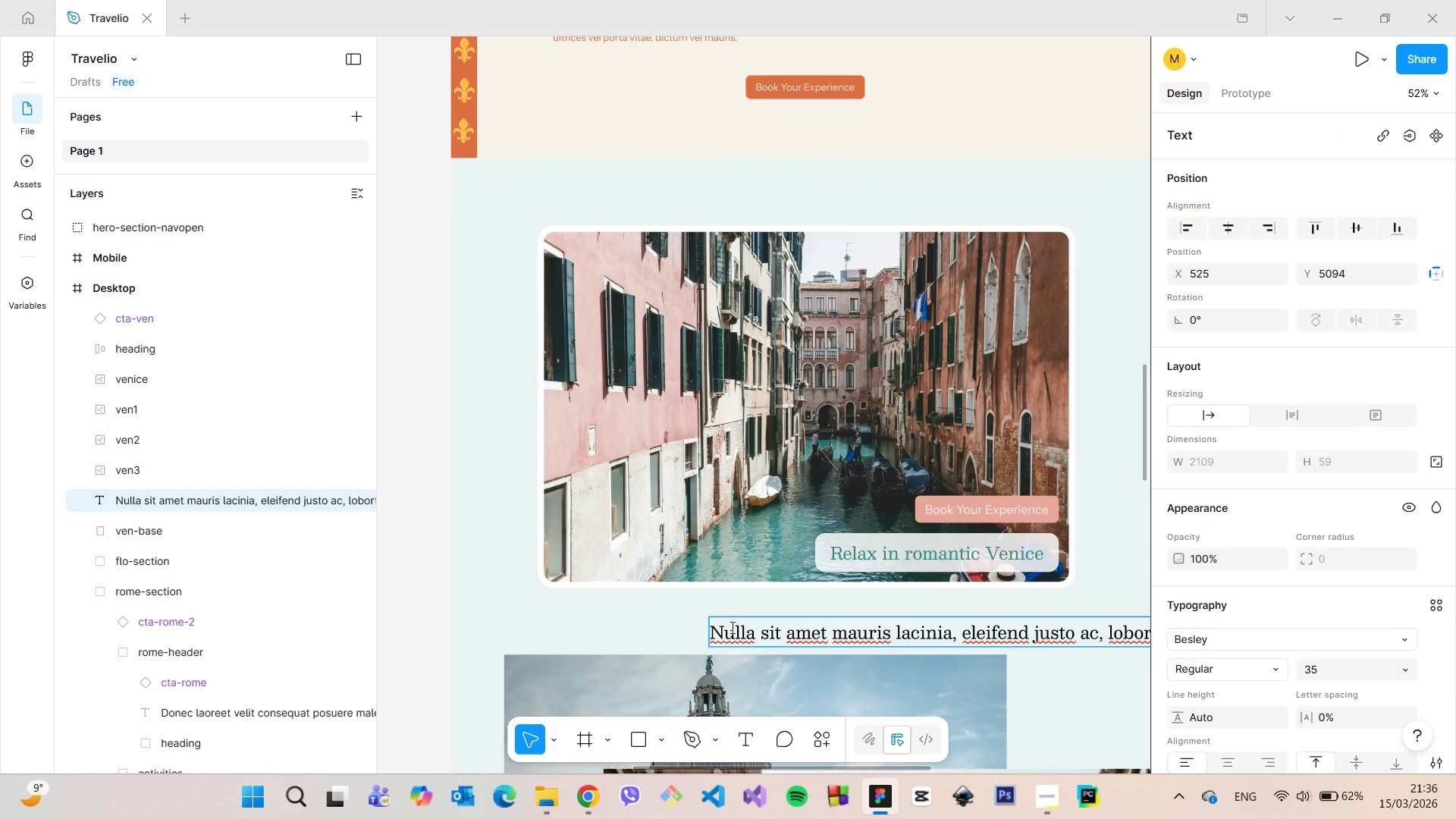 
double_click([731, 627])
 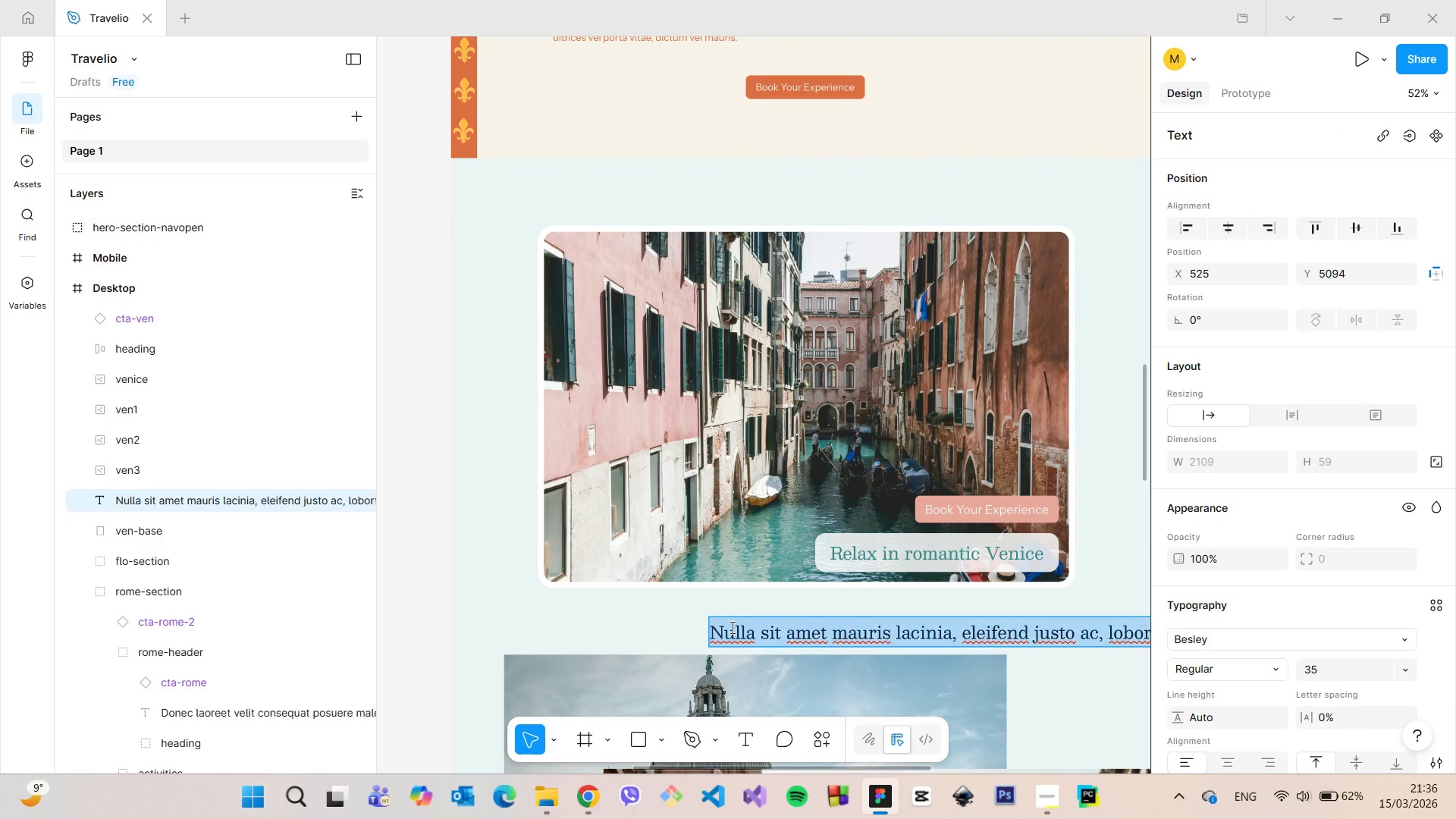 
triple_click([731, 627])
 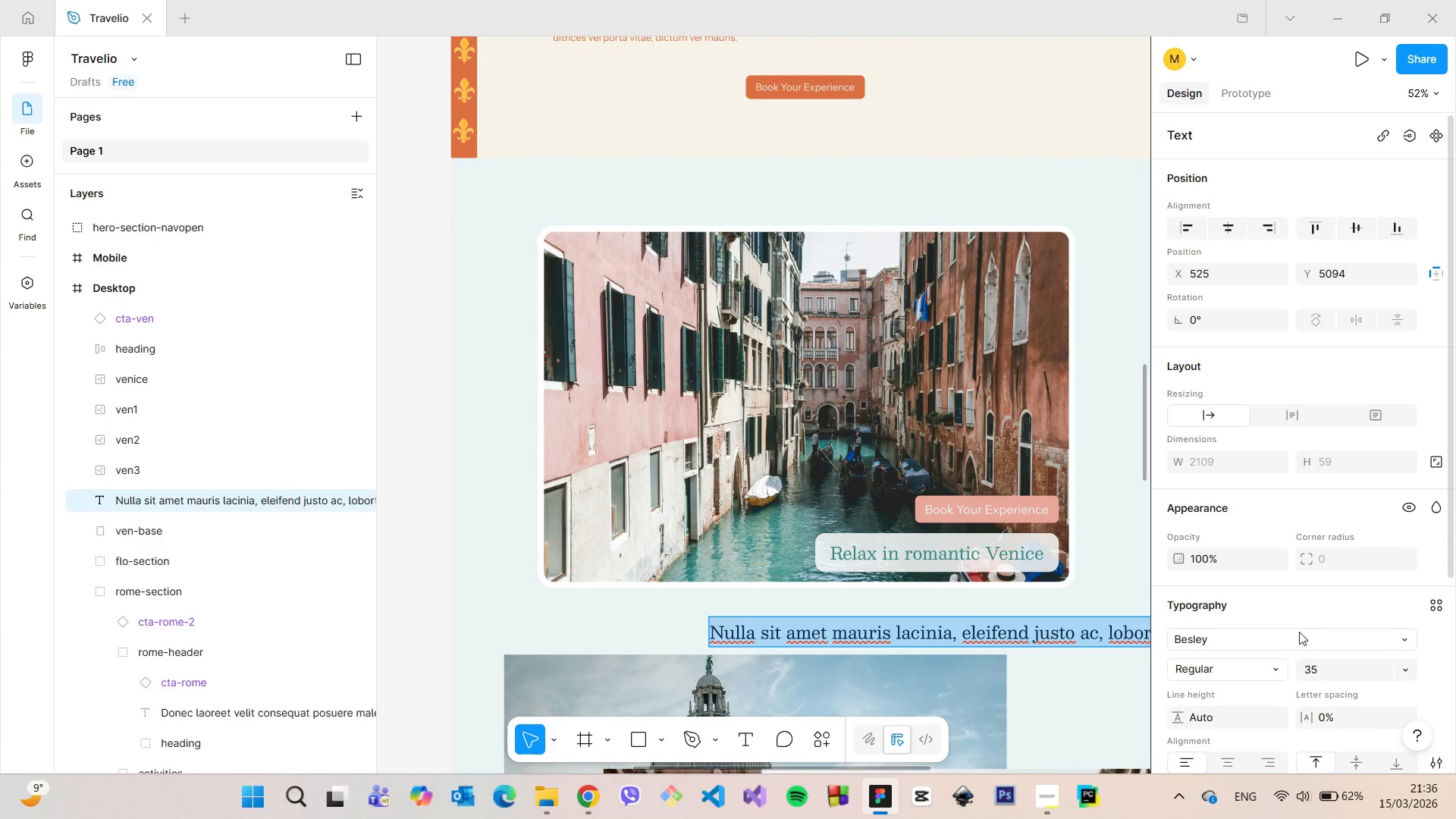 
left_click([1298, 632])
 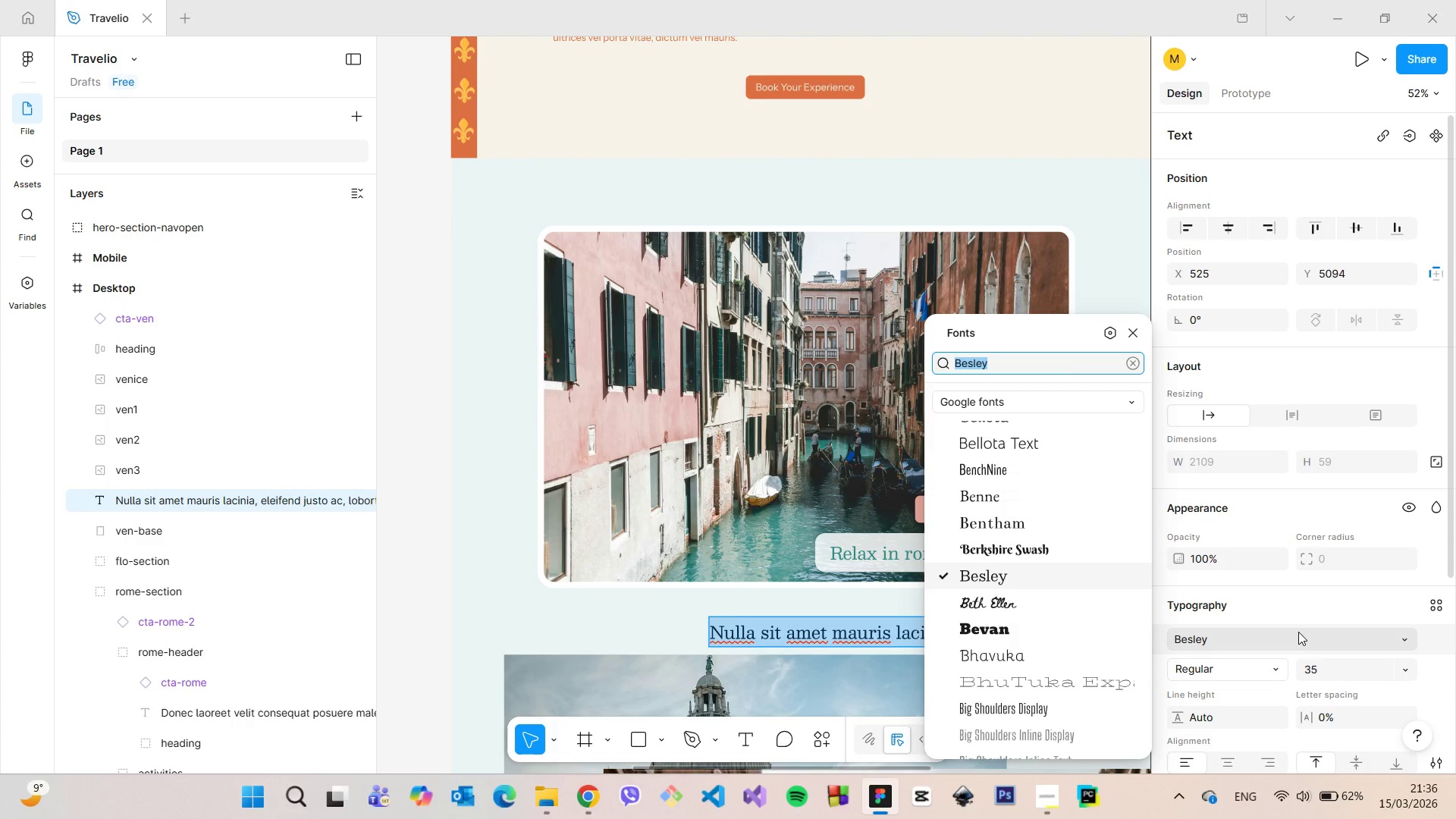 
type(instr)
 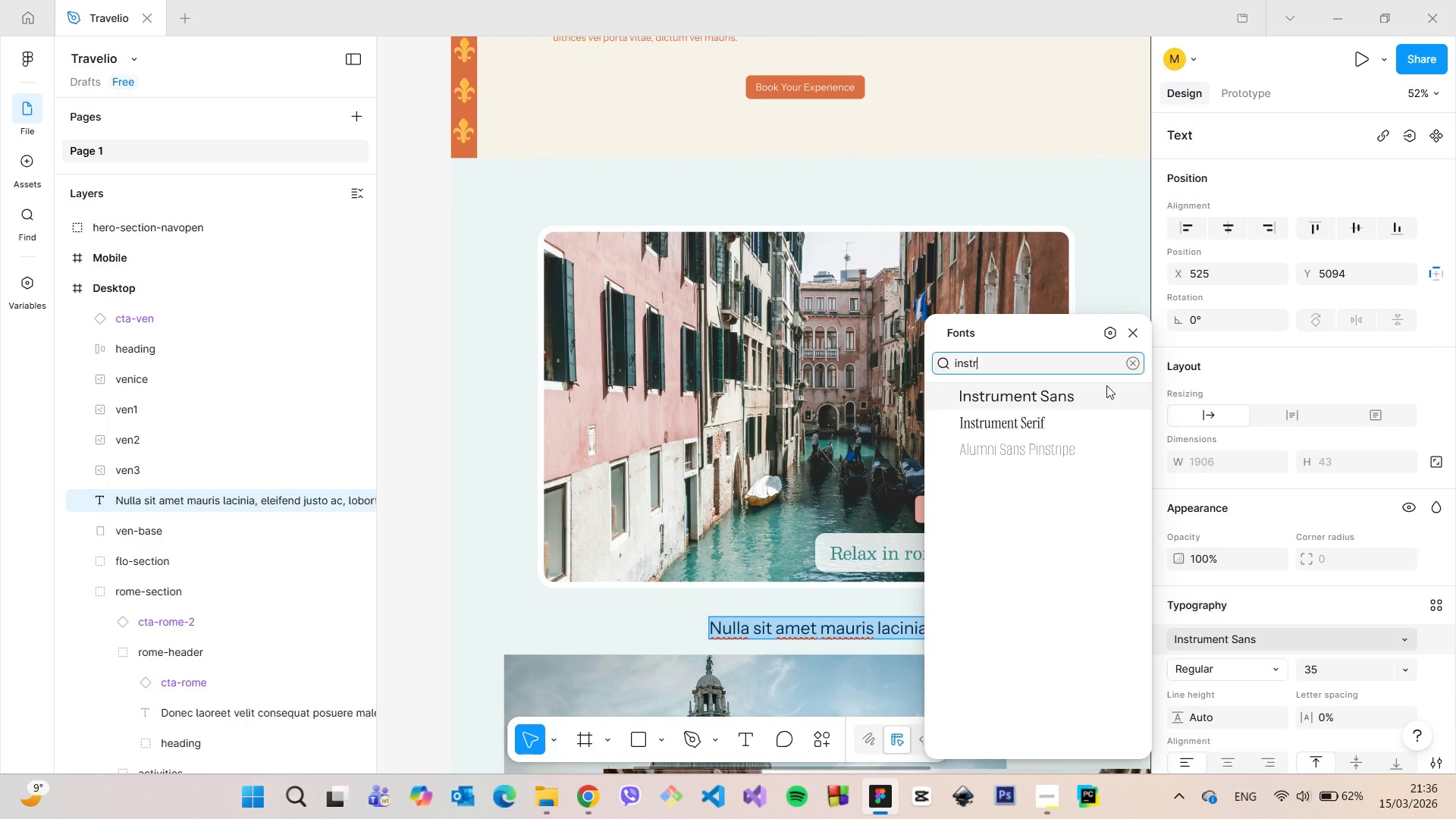 
left_click([1091, 395])
 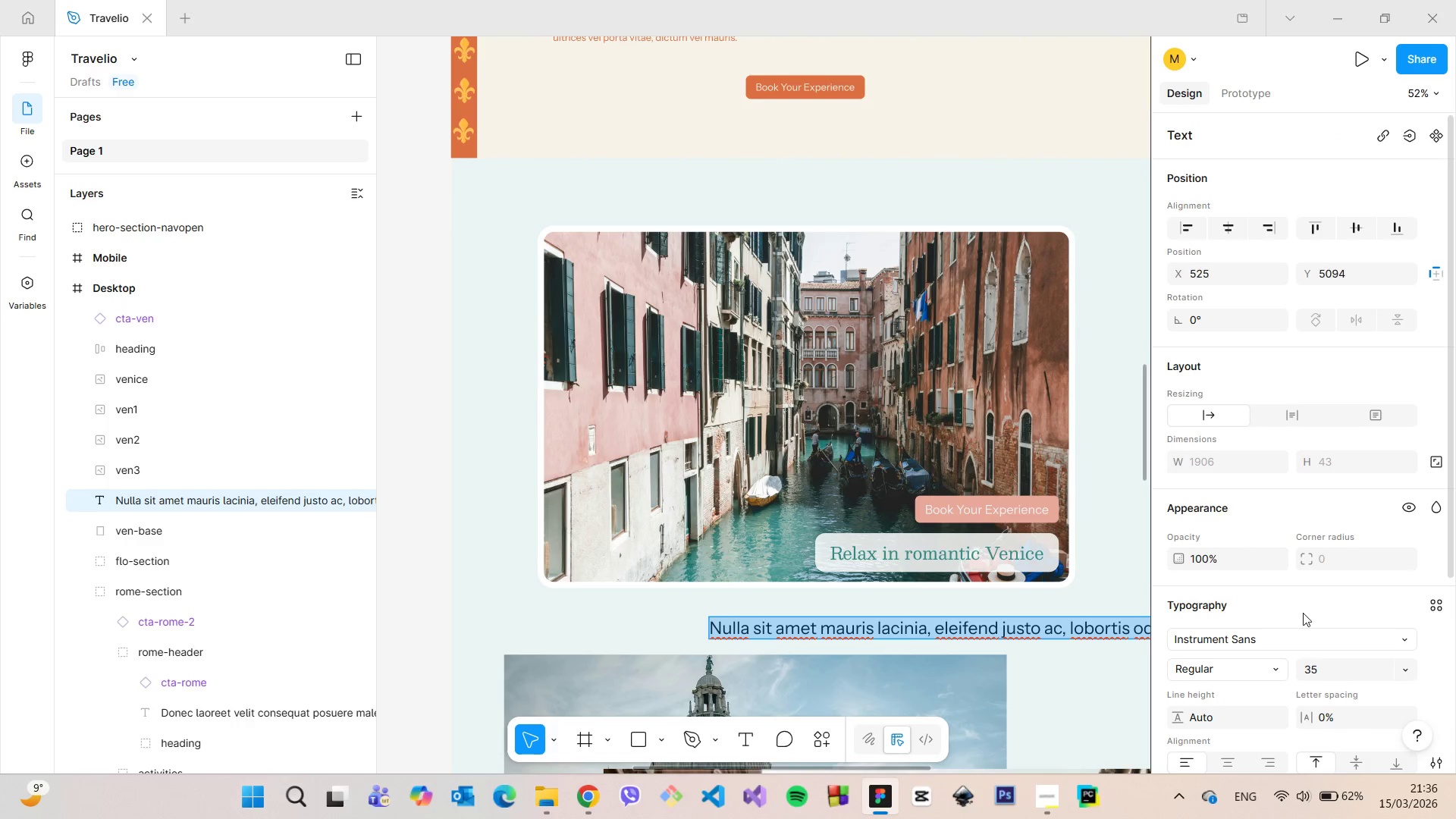 
scroll: coordinate [1303, 613], scroll_direction: down, amount: 3.0
 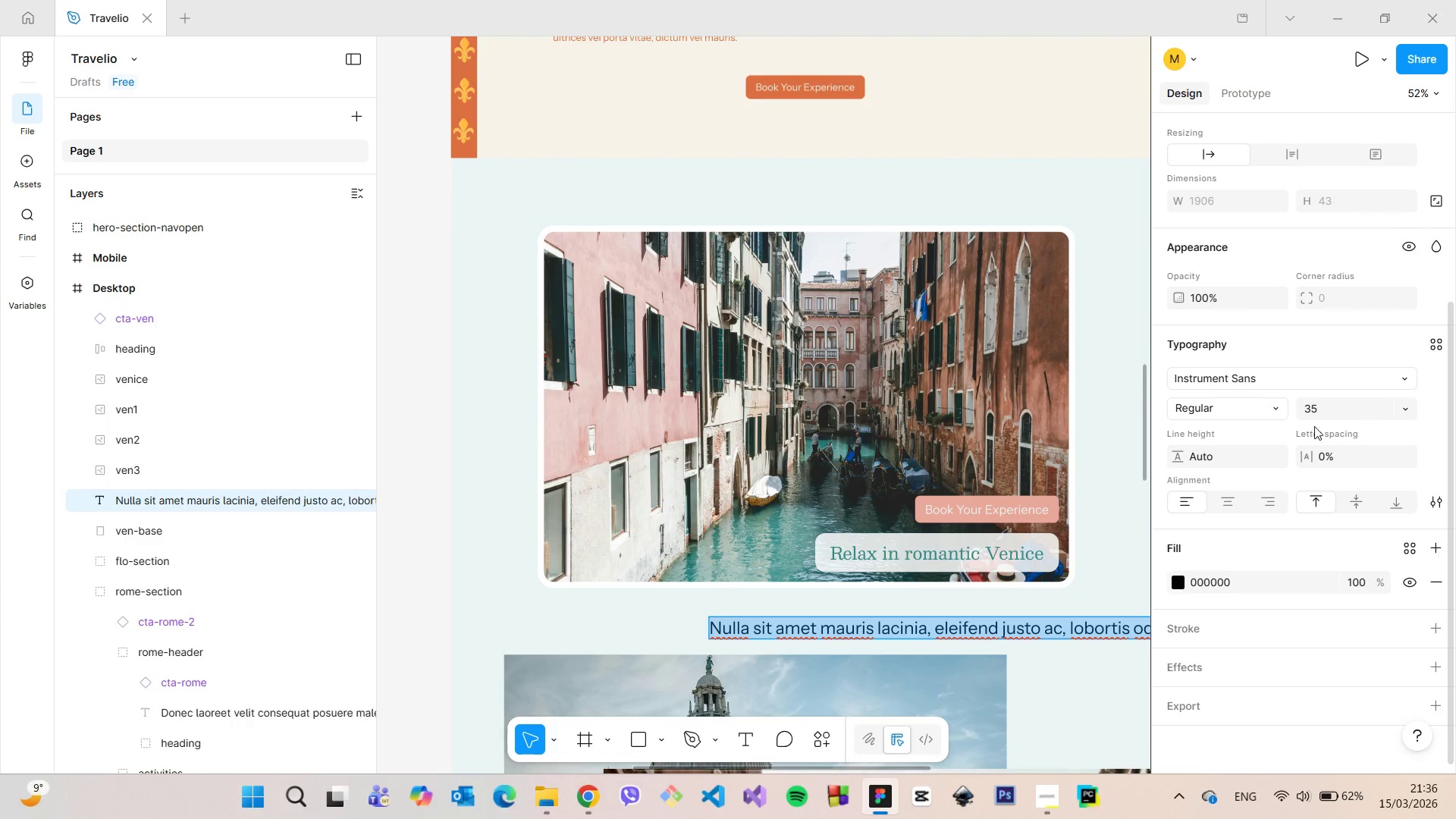 
left_click([1319, 414])
 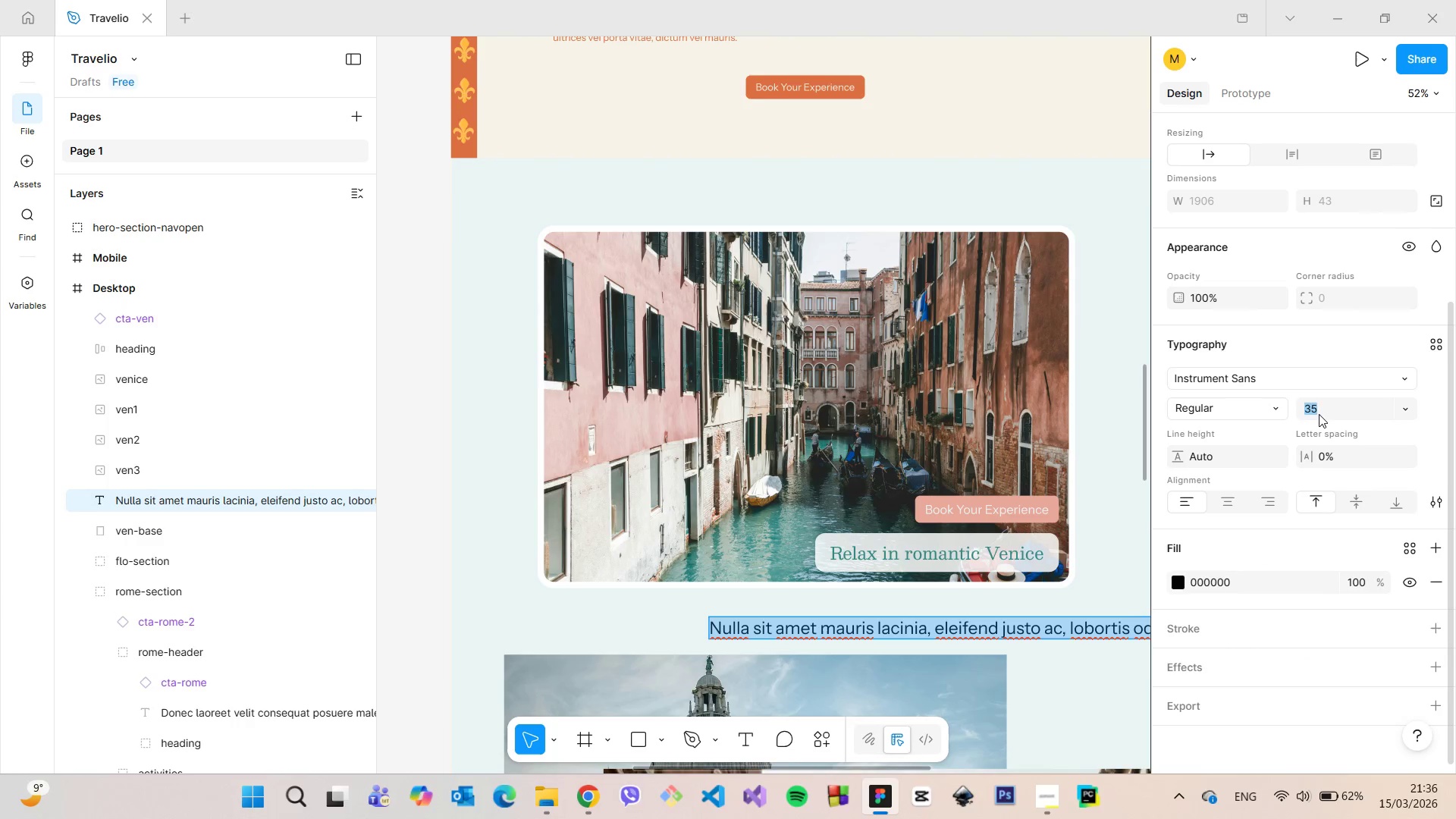 
type(20)
 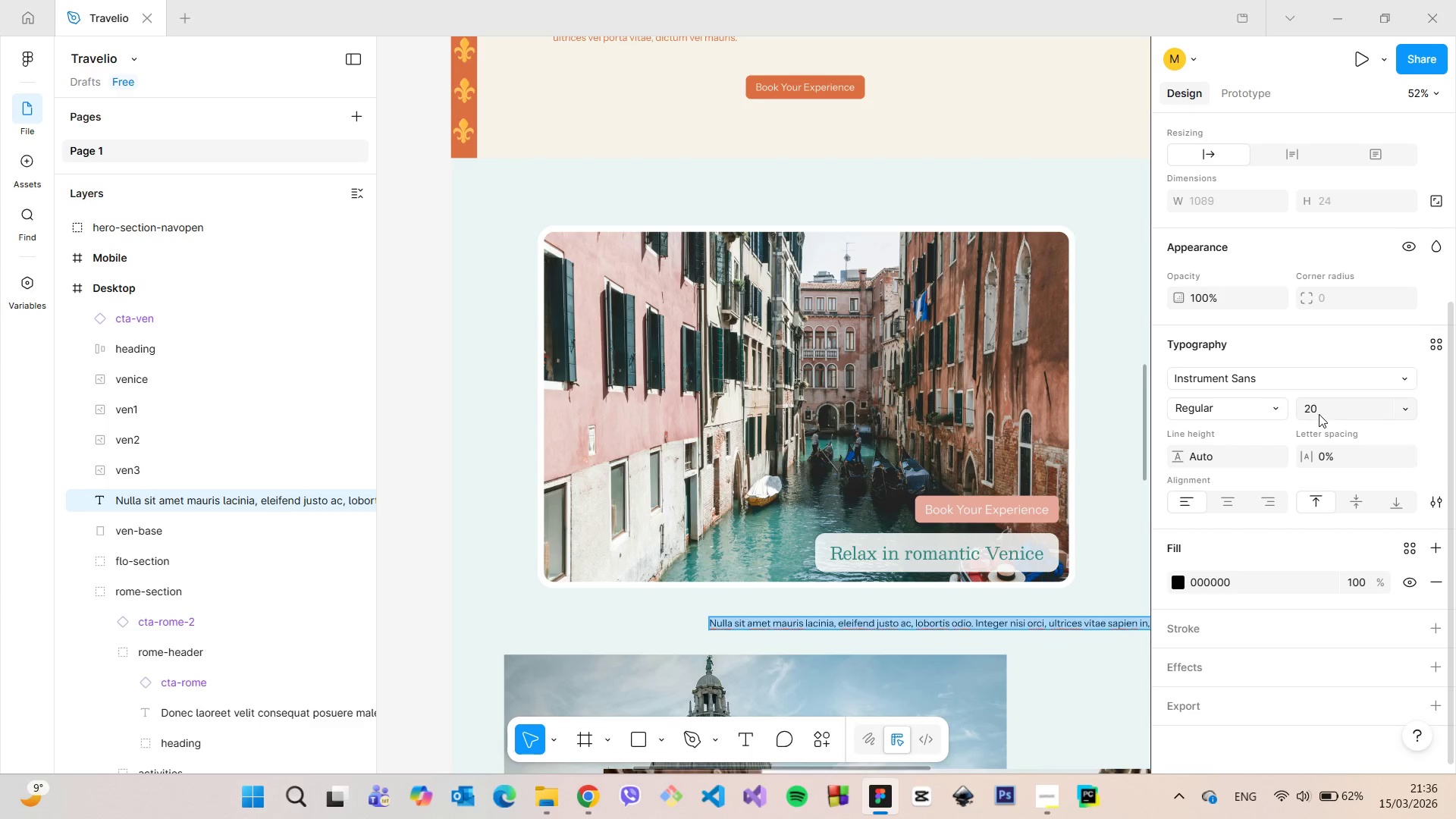 
key(Enter)
 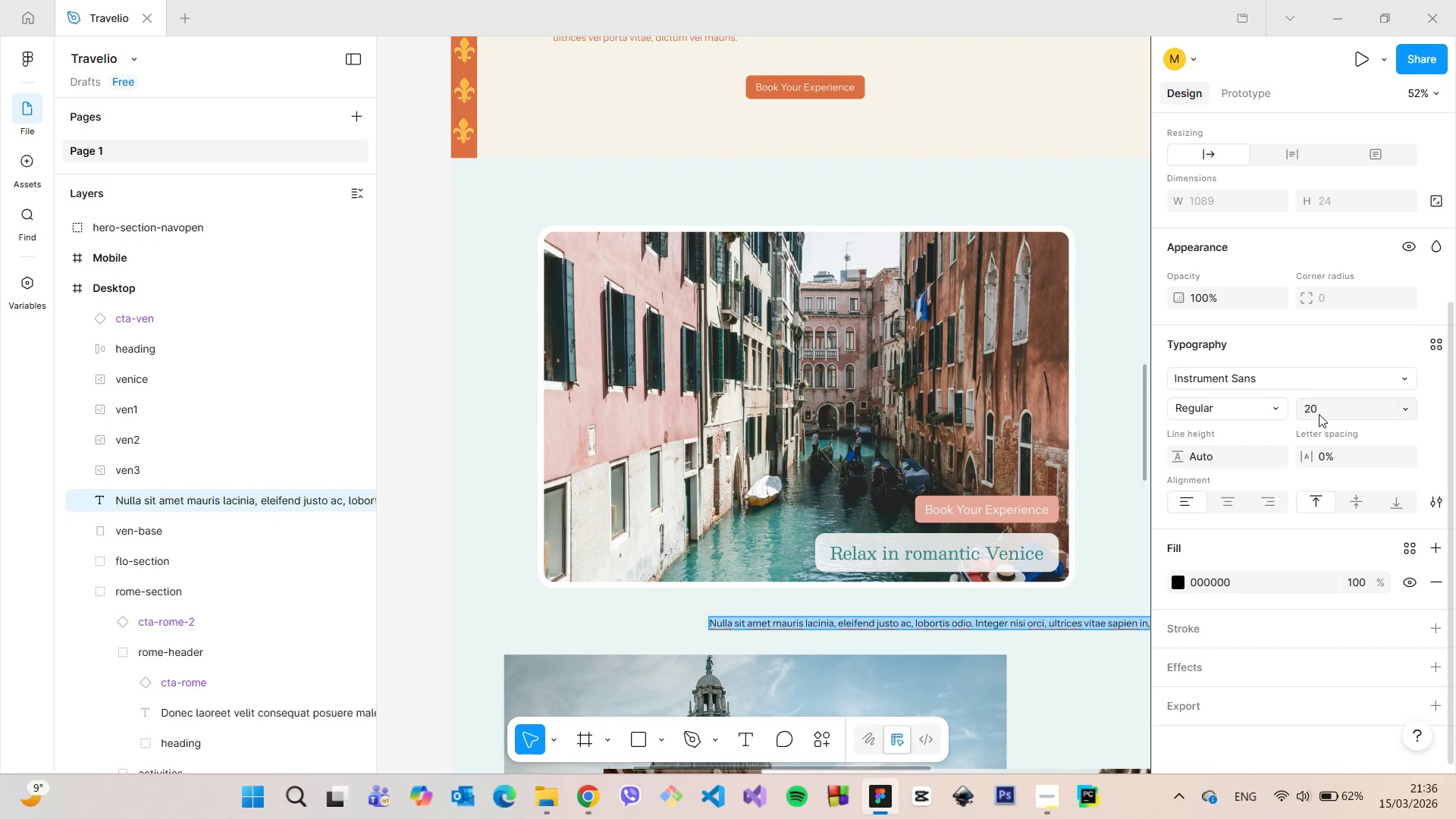 
left_click([1319, 414])
 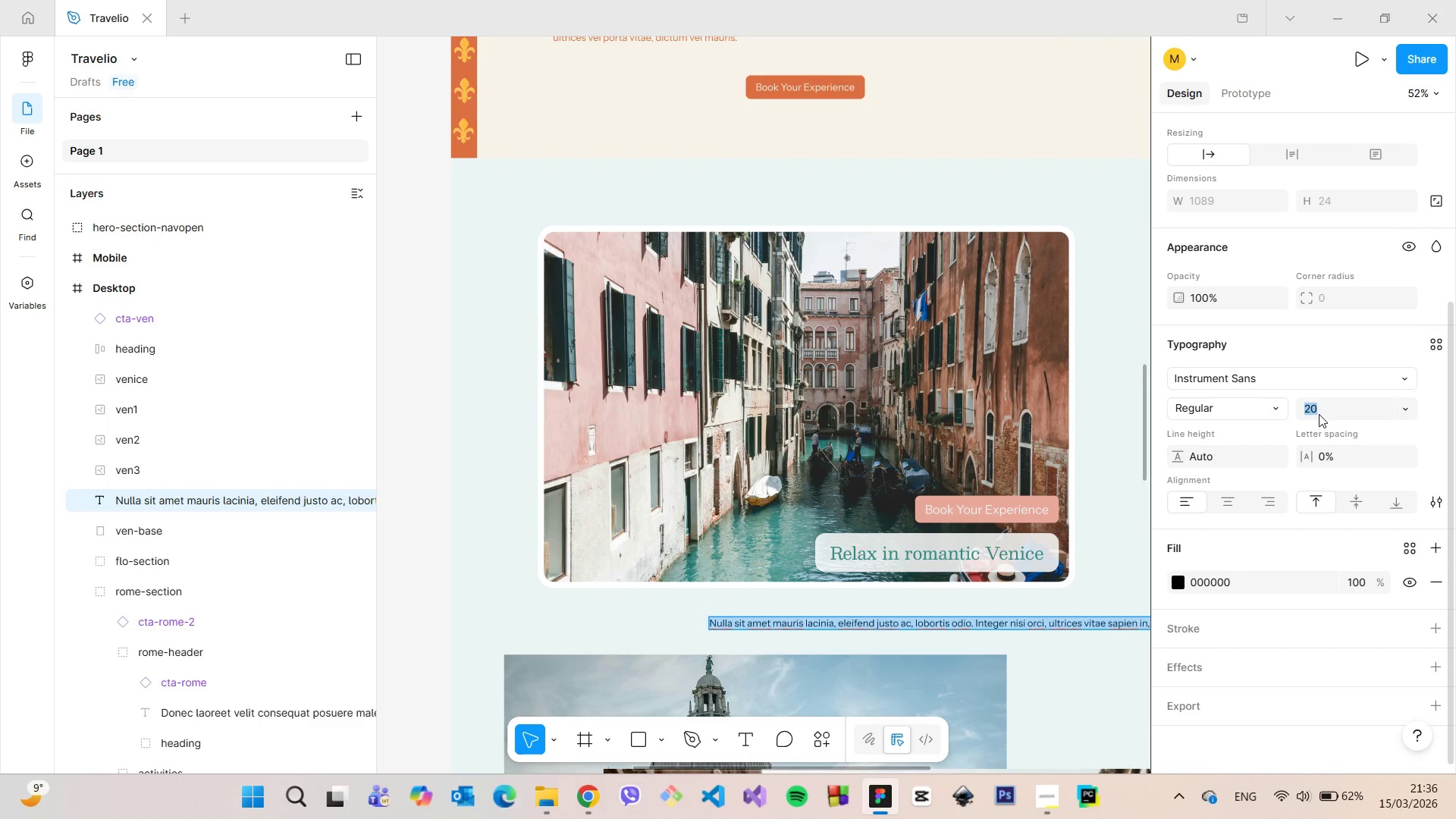 
type(25)
 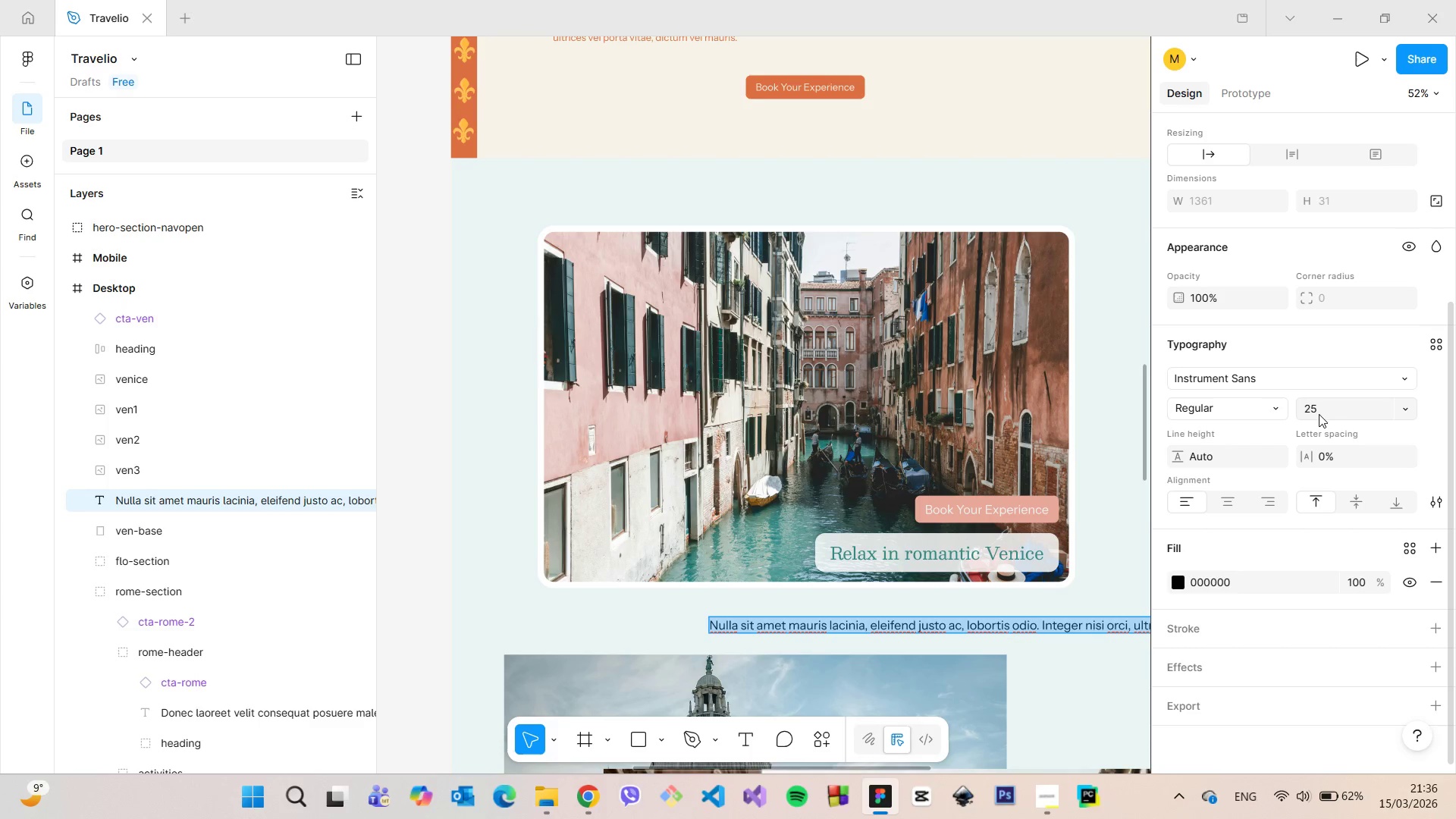 
key(Enter)
 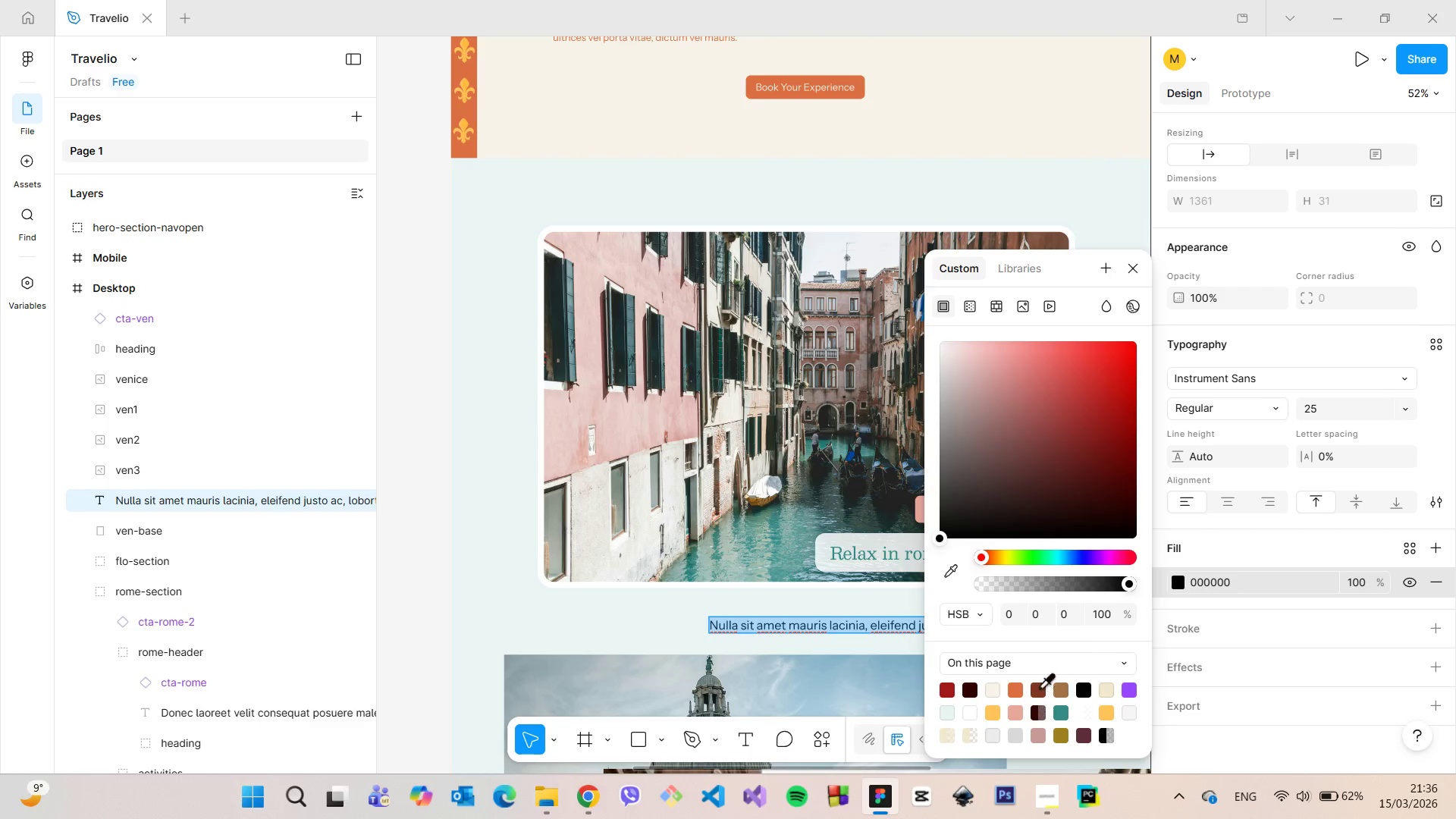 
left_click([1058, 706])
 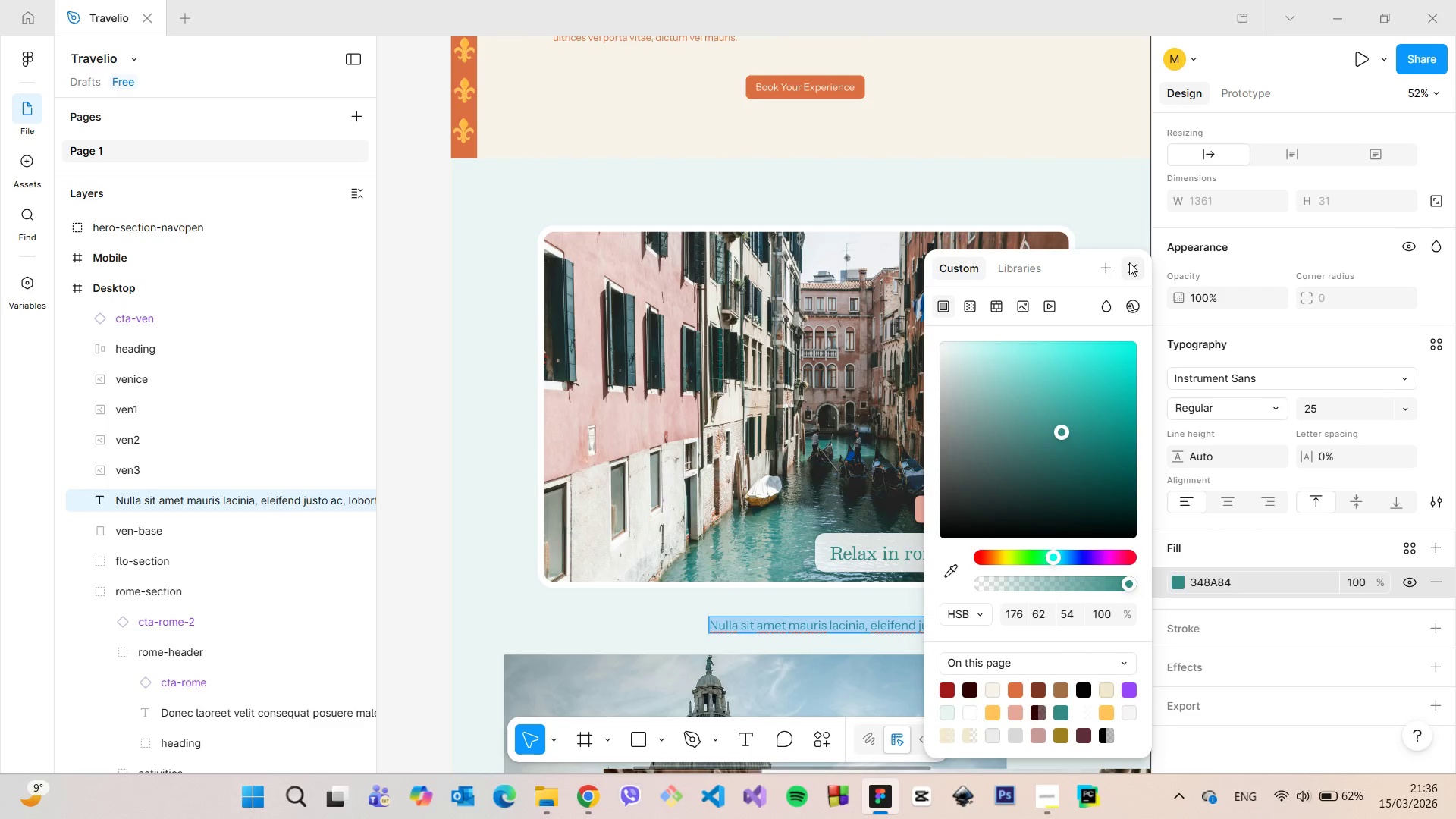 
left_click([1131, 262])
 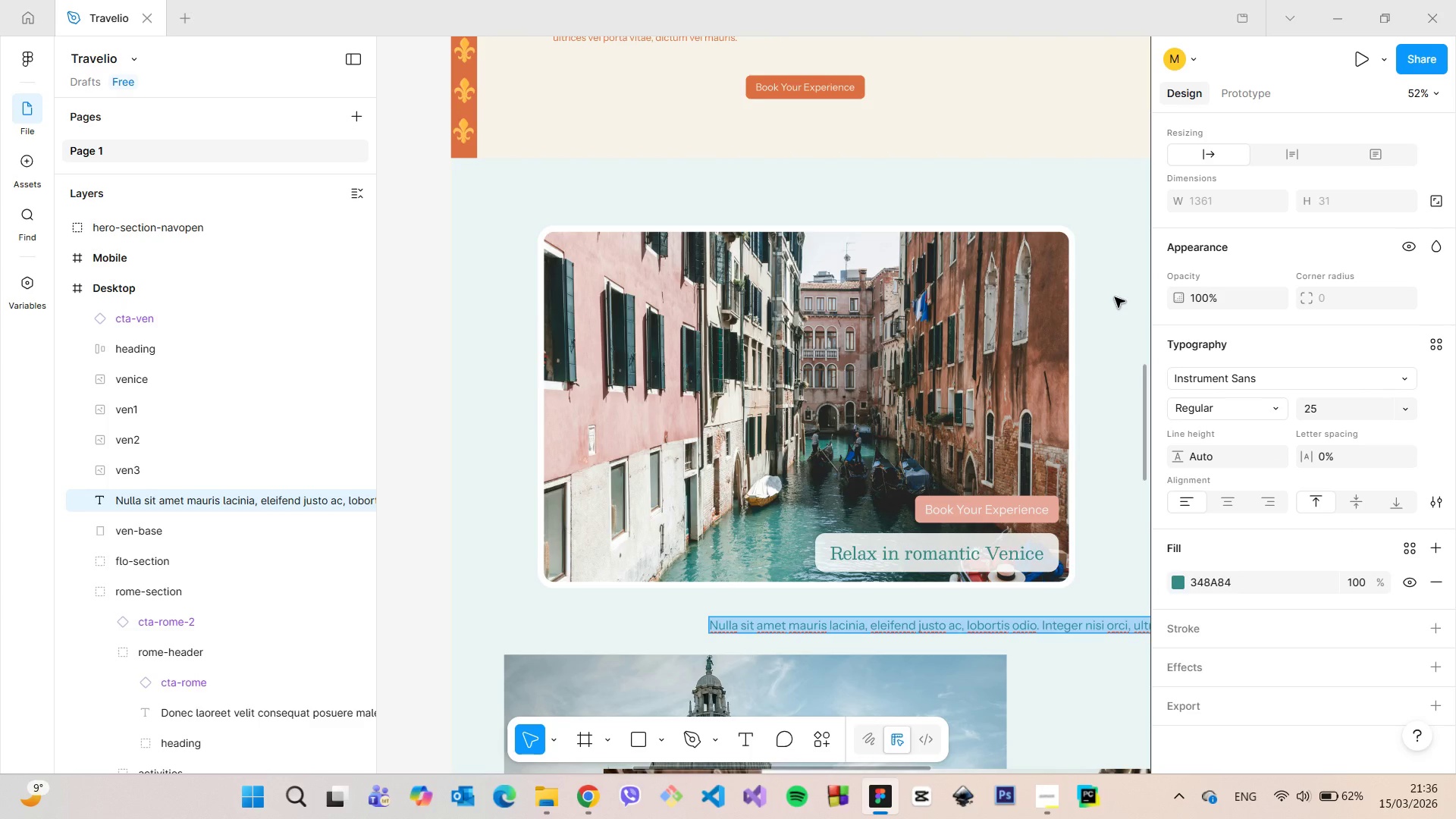 
left_click([1115, 297])
 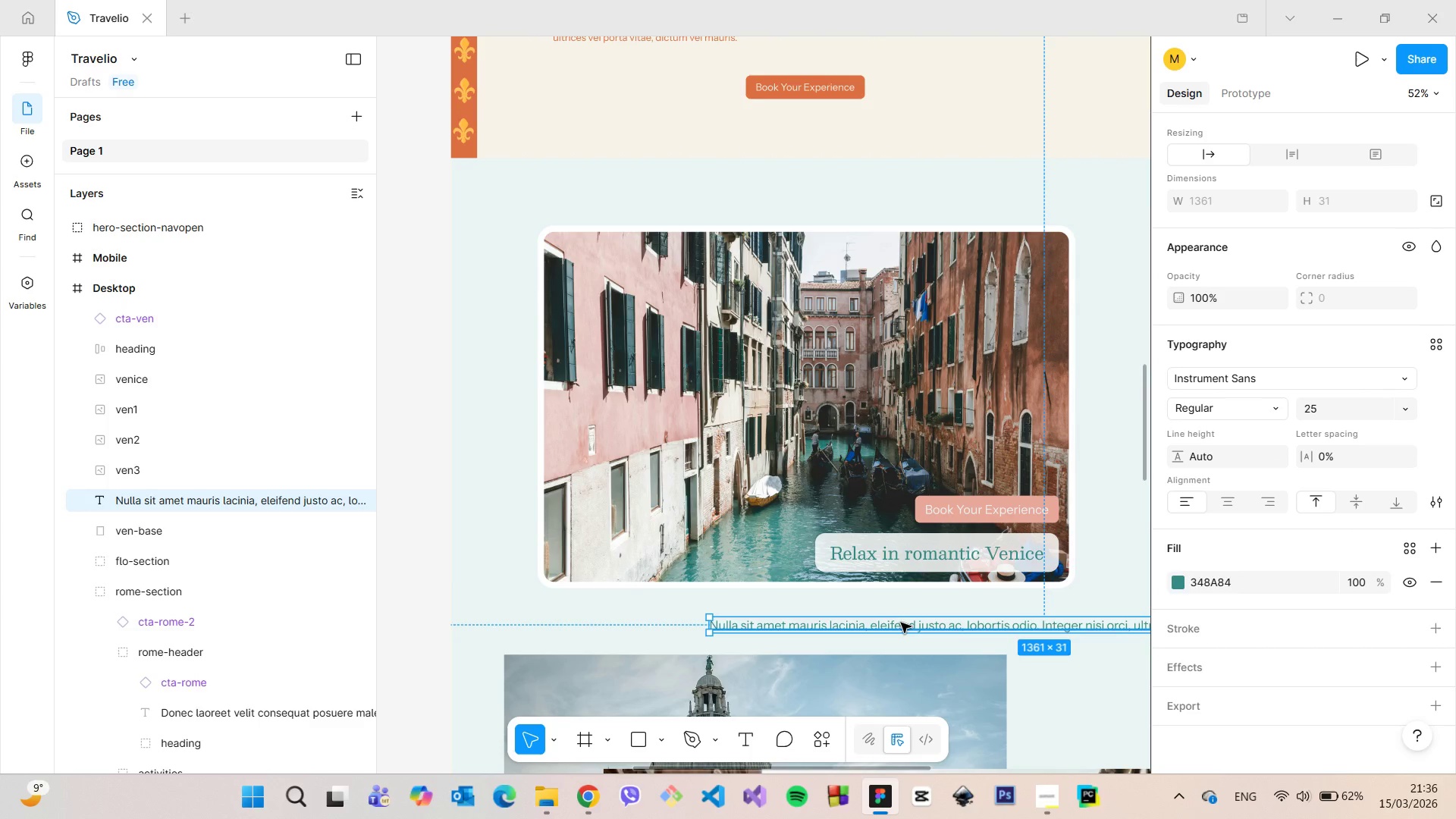 
left_click_drag(start_coordinate=[899, 623], to_coordinate=[670, 613])
 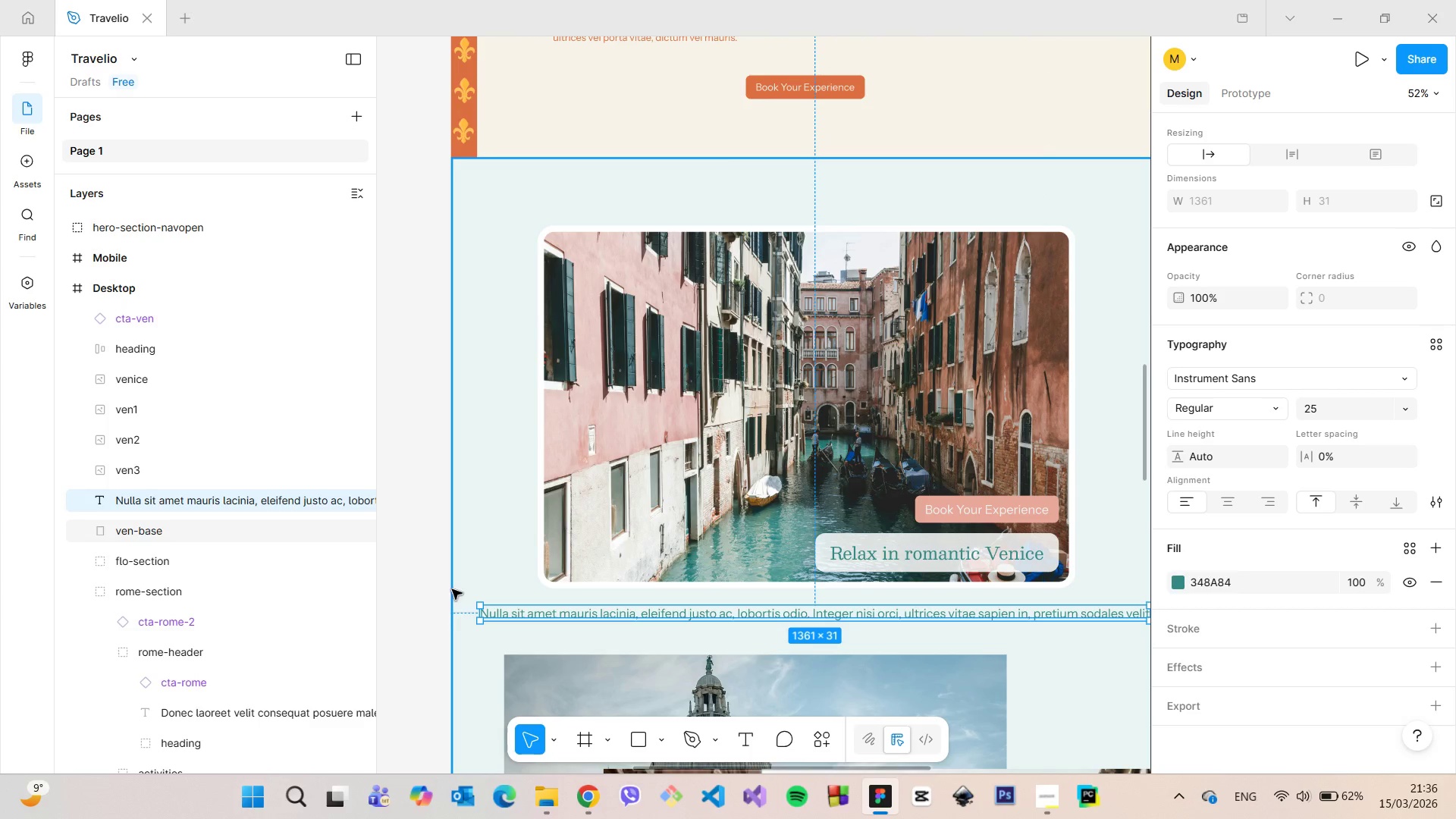 
hold_key(key=AltLeft, duration=0.81)
 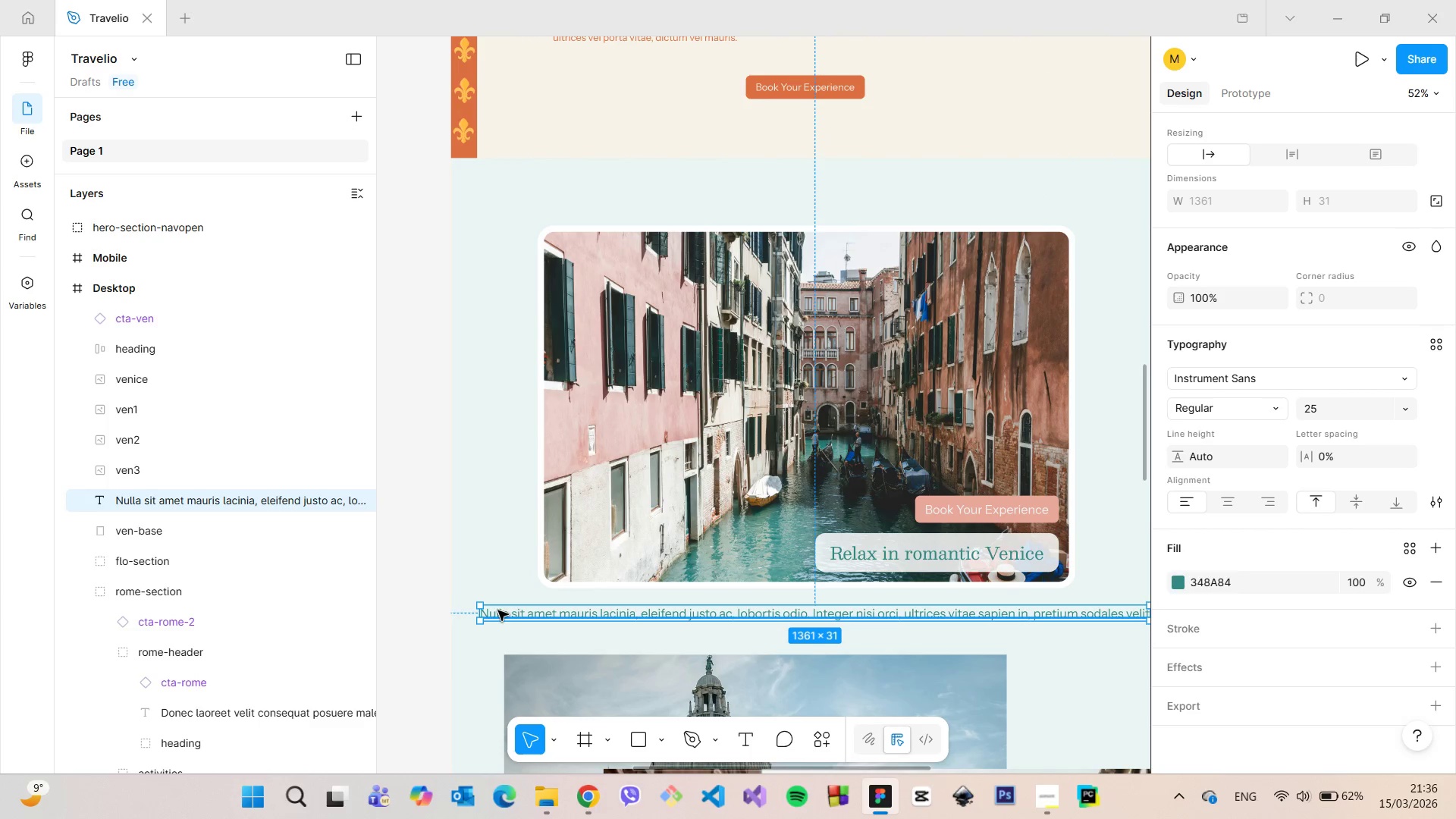 
left_click_drag(start_coordinate=[499, 610], to_coordinate=[559, 607])
 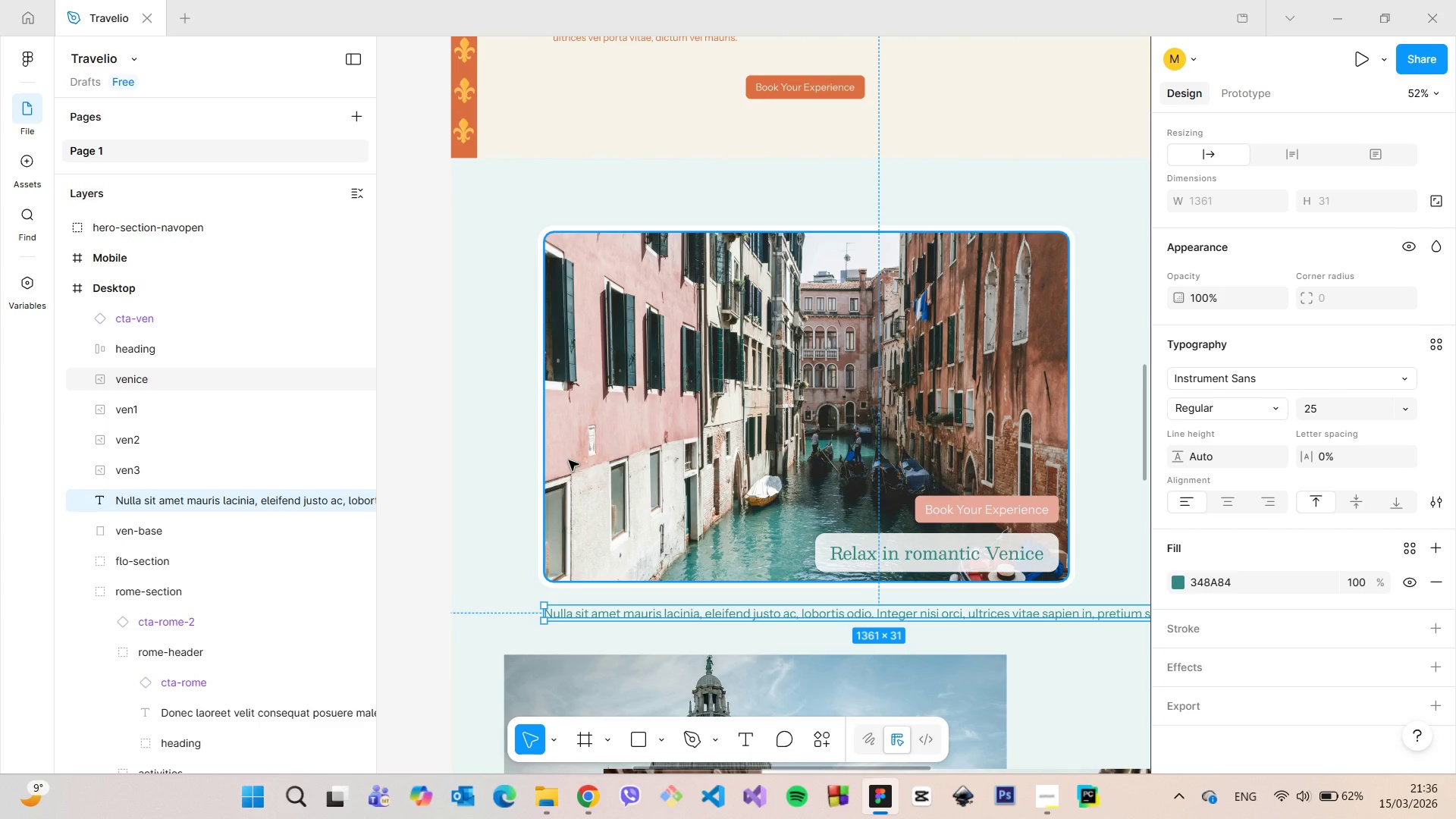 
left_click([569, 460])
 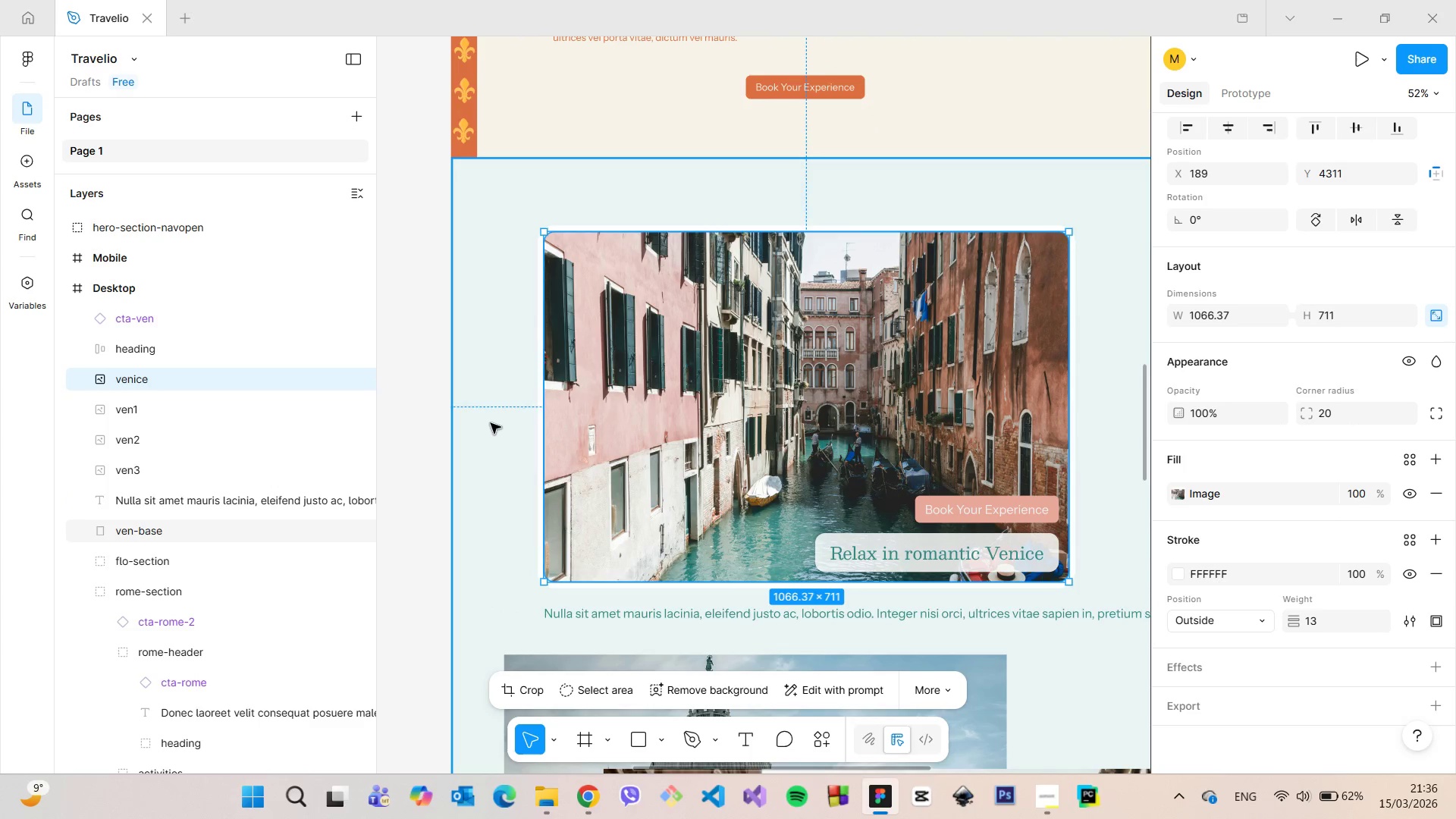 
hold_key(key=AltLeft, duration=1.52)
 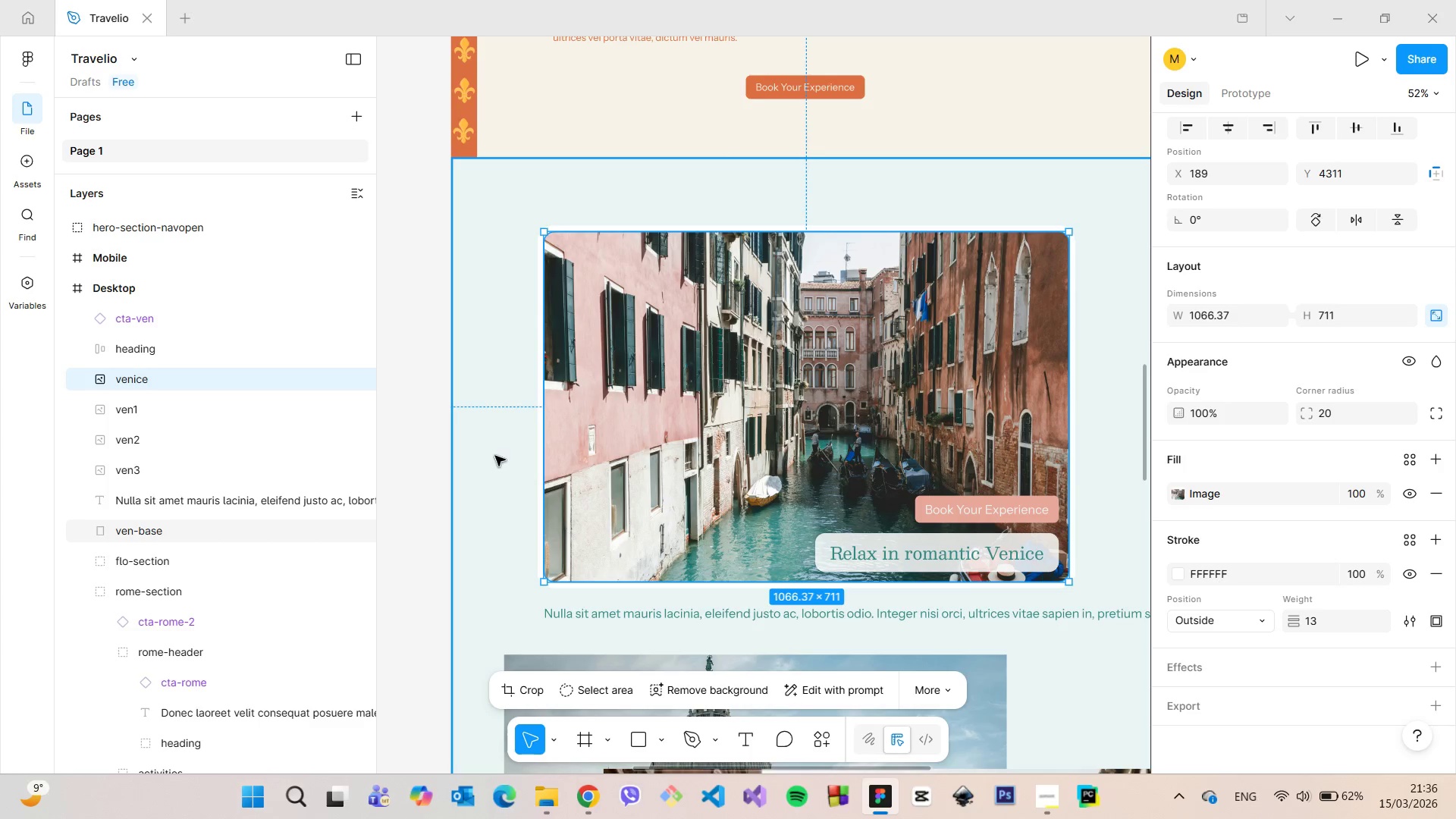 
key(Alt+AltLeft)
 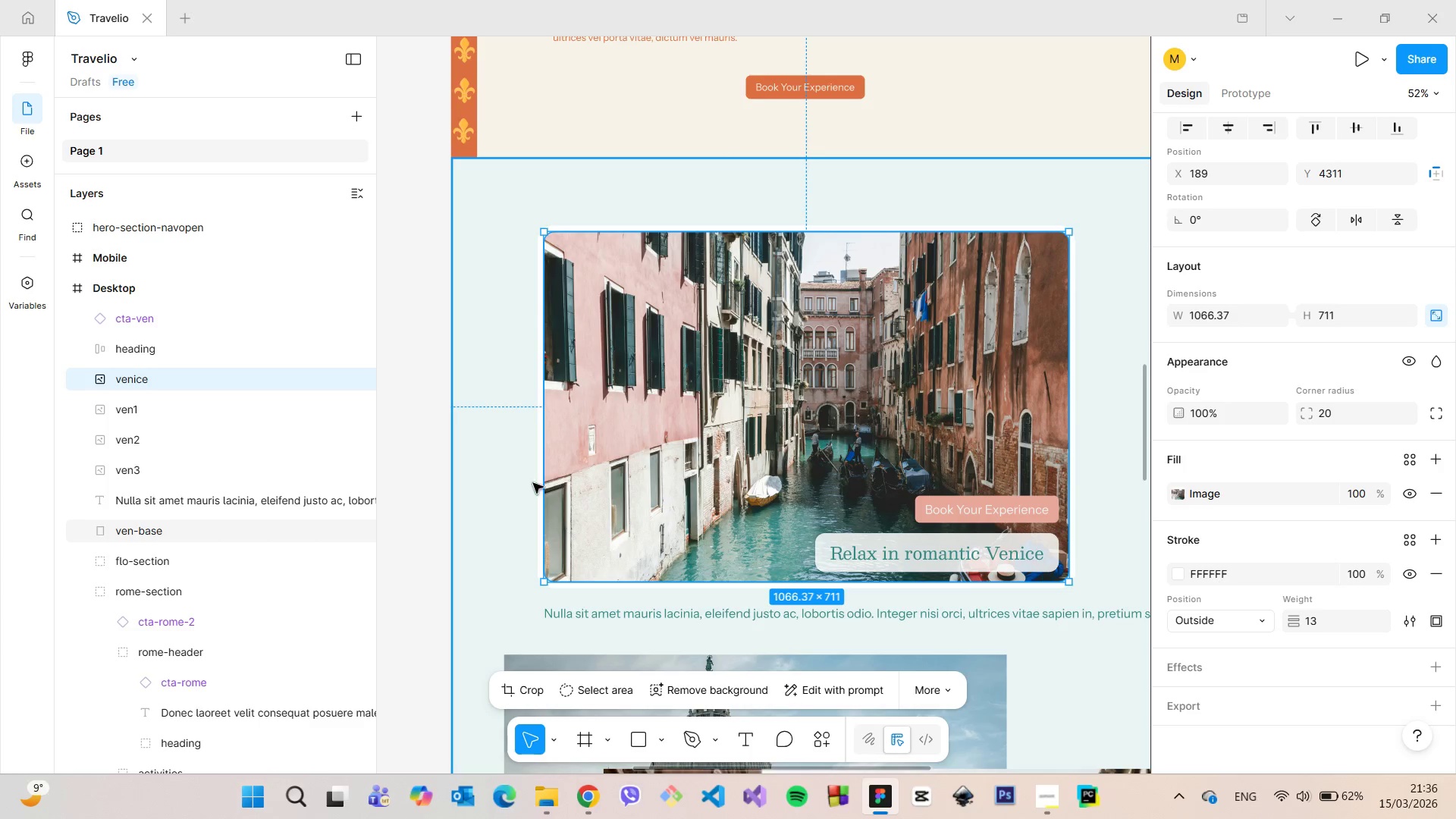 
hold_key(key=AltLeft, duration=17.56)
left_click([805, 613])
 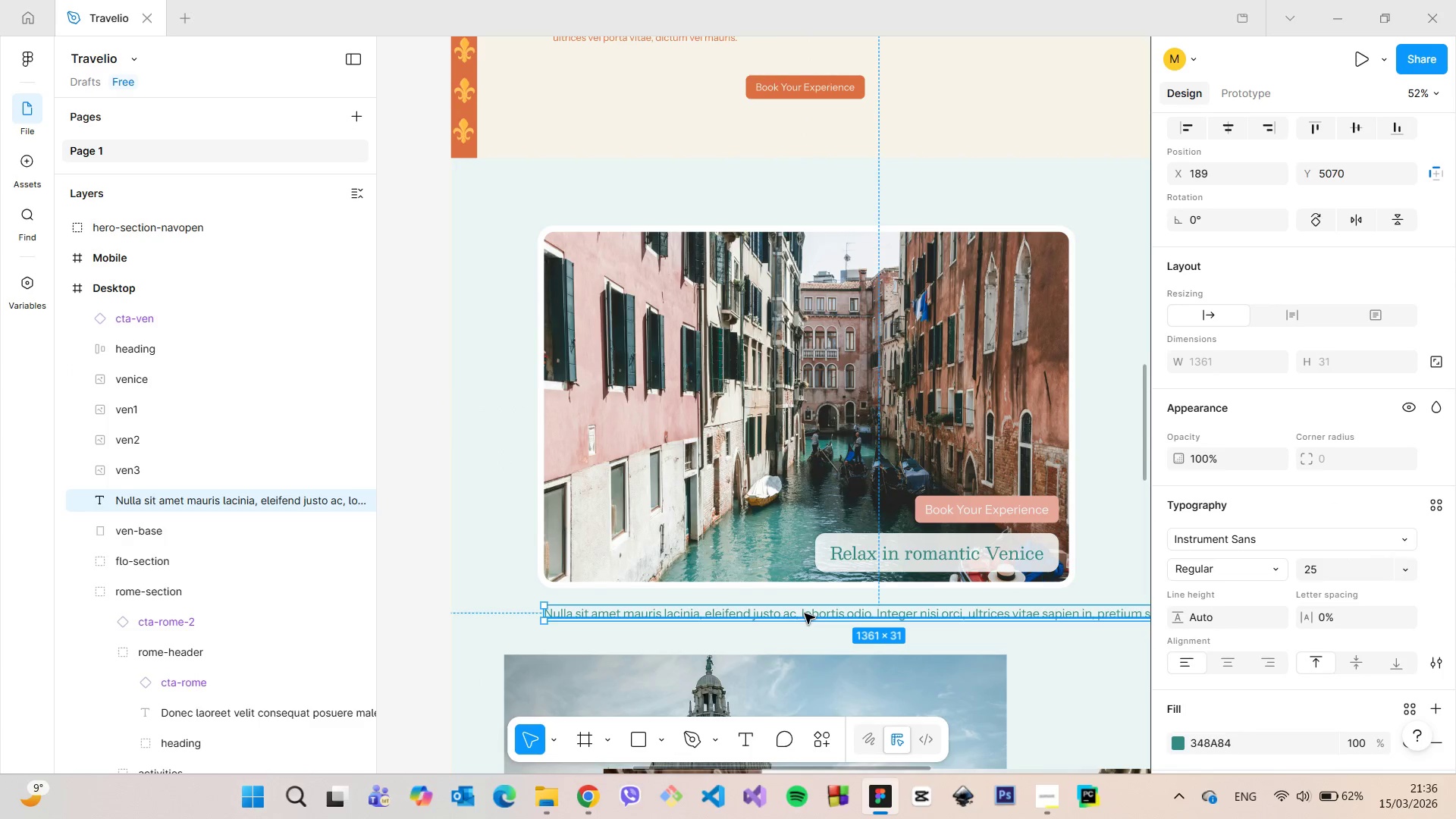 
scroll: coordinate [805, 613], scroll_direction: down, amount: 4.0
 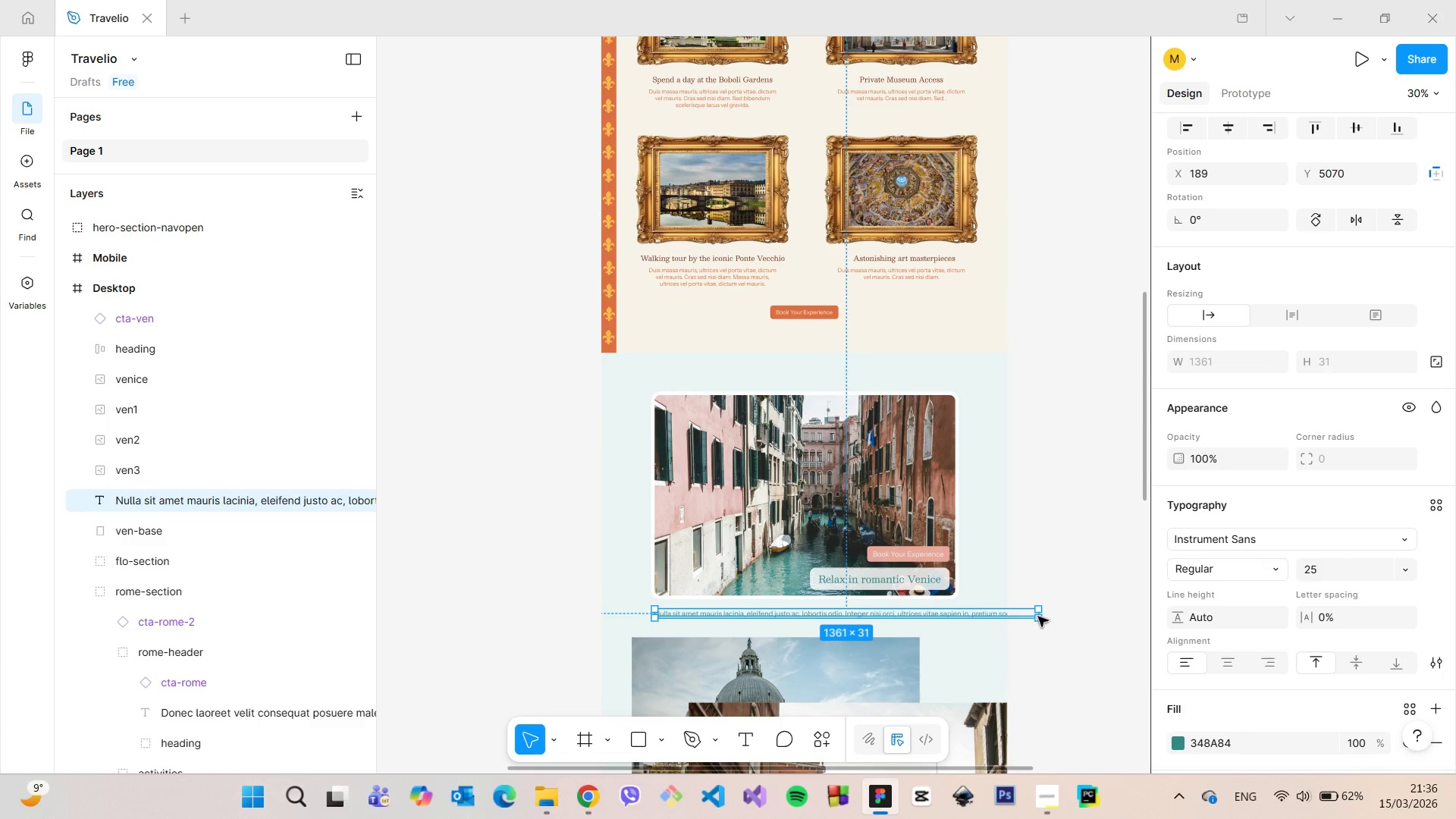 
left_click_drag(start_coordinate=[1041, 613], to_coordinate=[957, 610])
 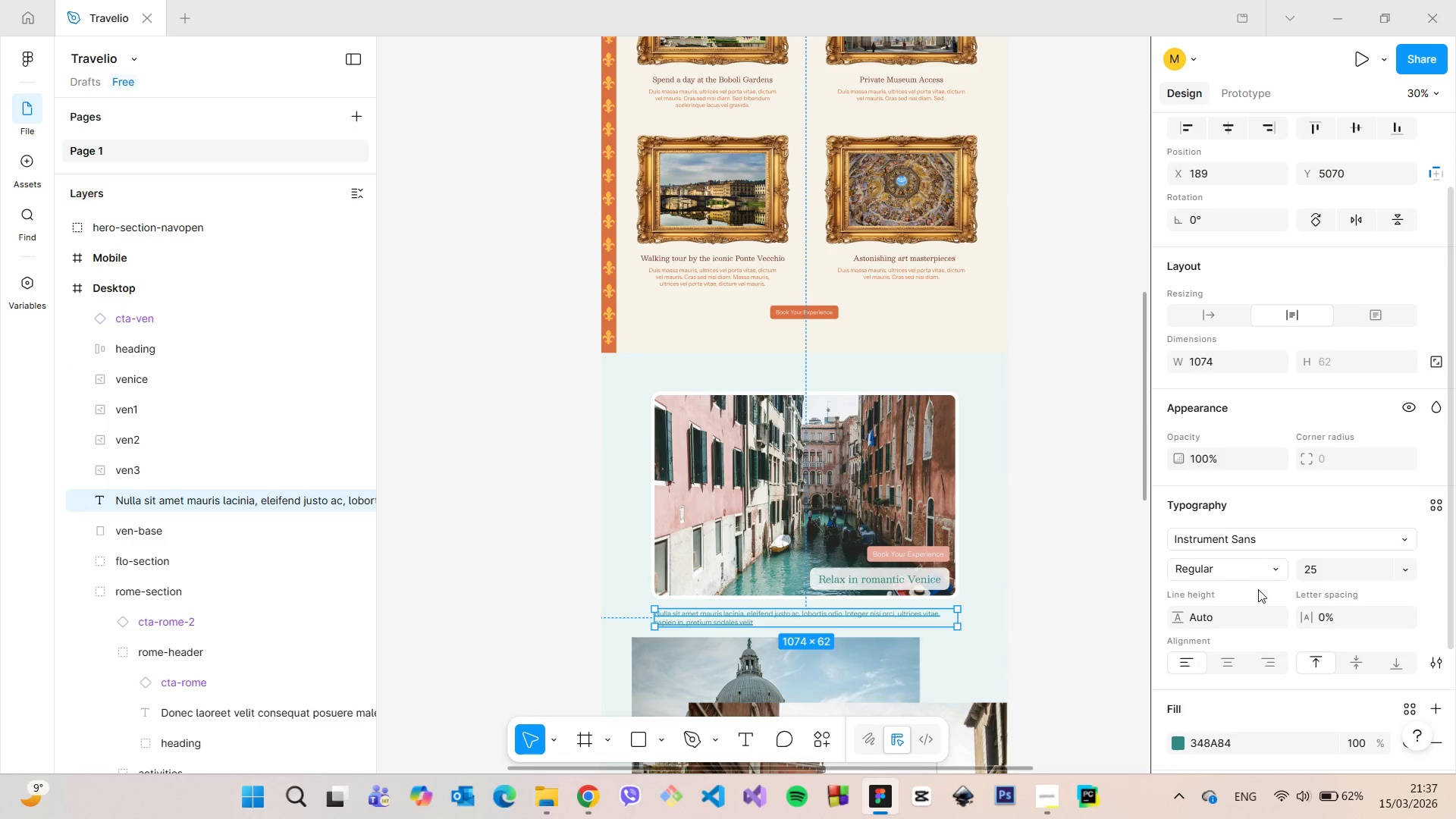 
scroll: coordinate [1259, 588], scroll_direction: down, amount: 2.0
 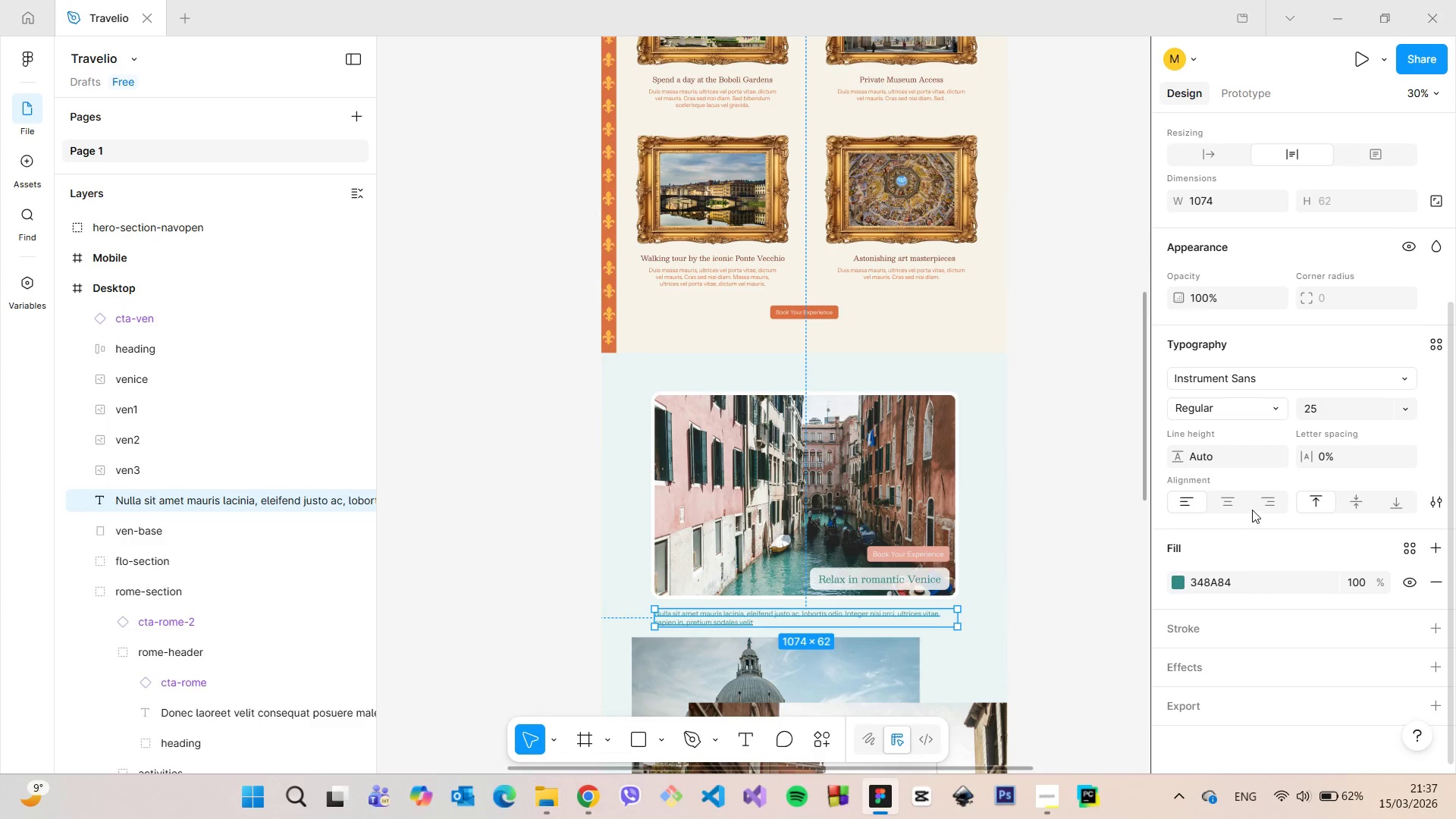 
left_click([1257, 506])
 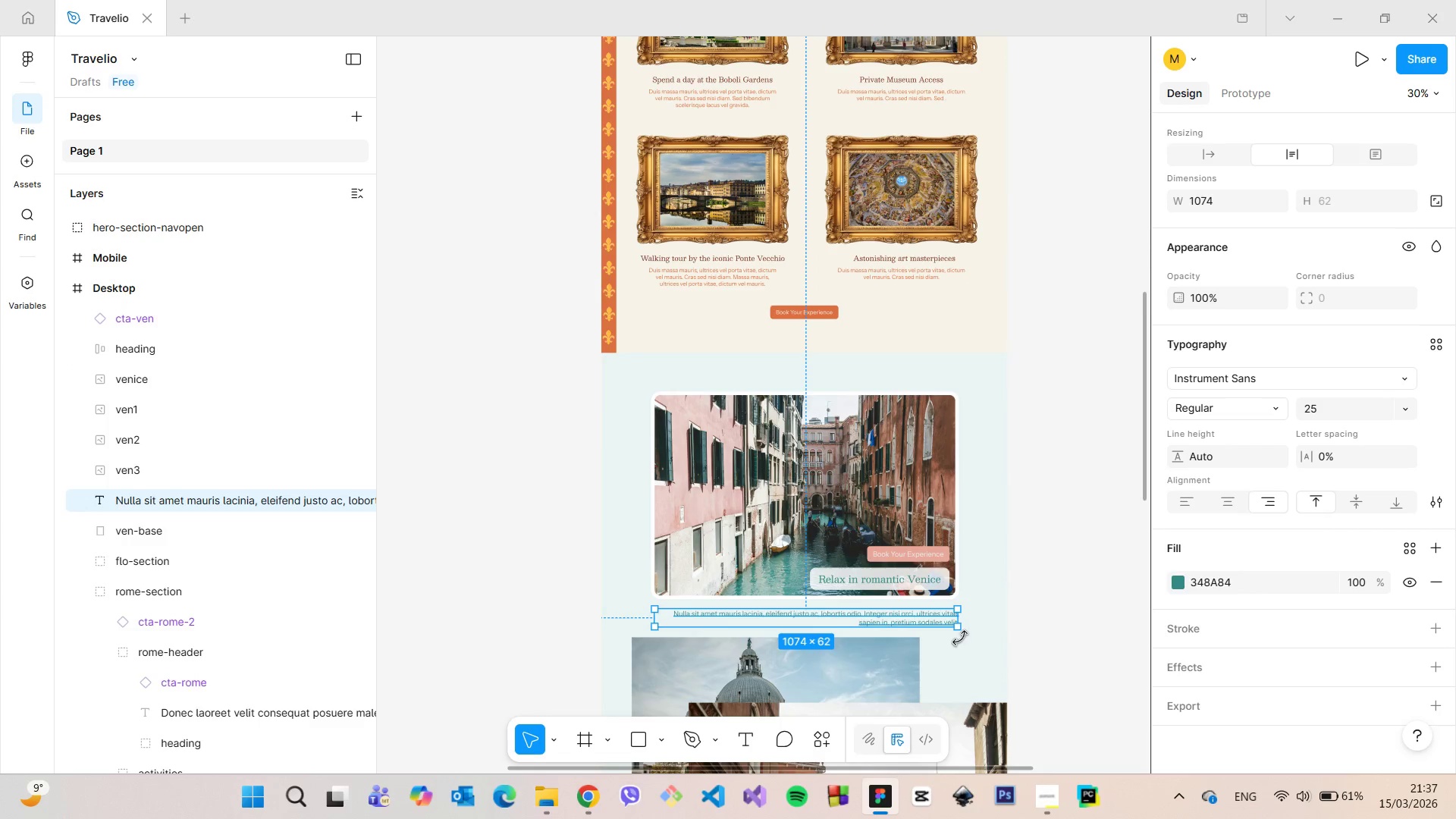 
scroll: coordinate [956, 633], scroll_direction: up, amount: 4.0
 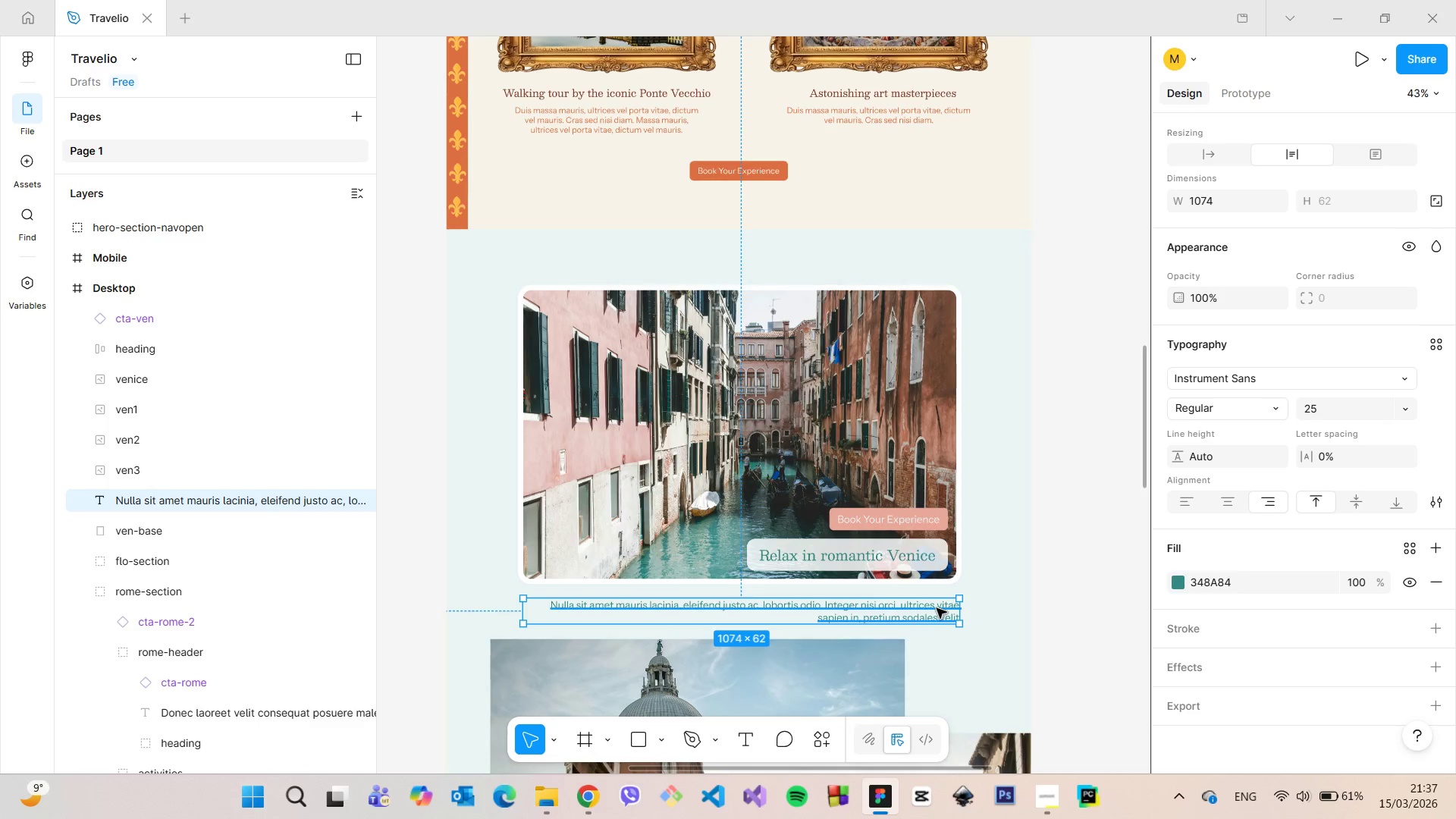 
left_click_drag(start_coordinate=[935, 608], to_coordinate=[929, 601])
 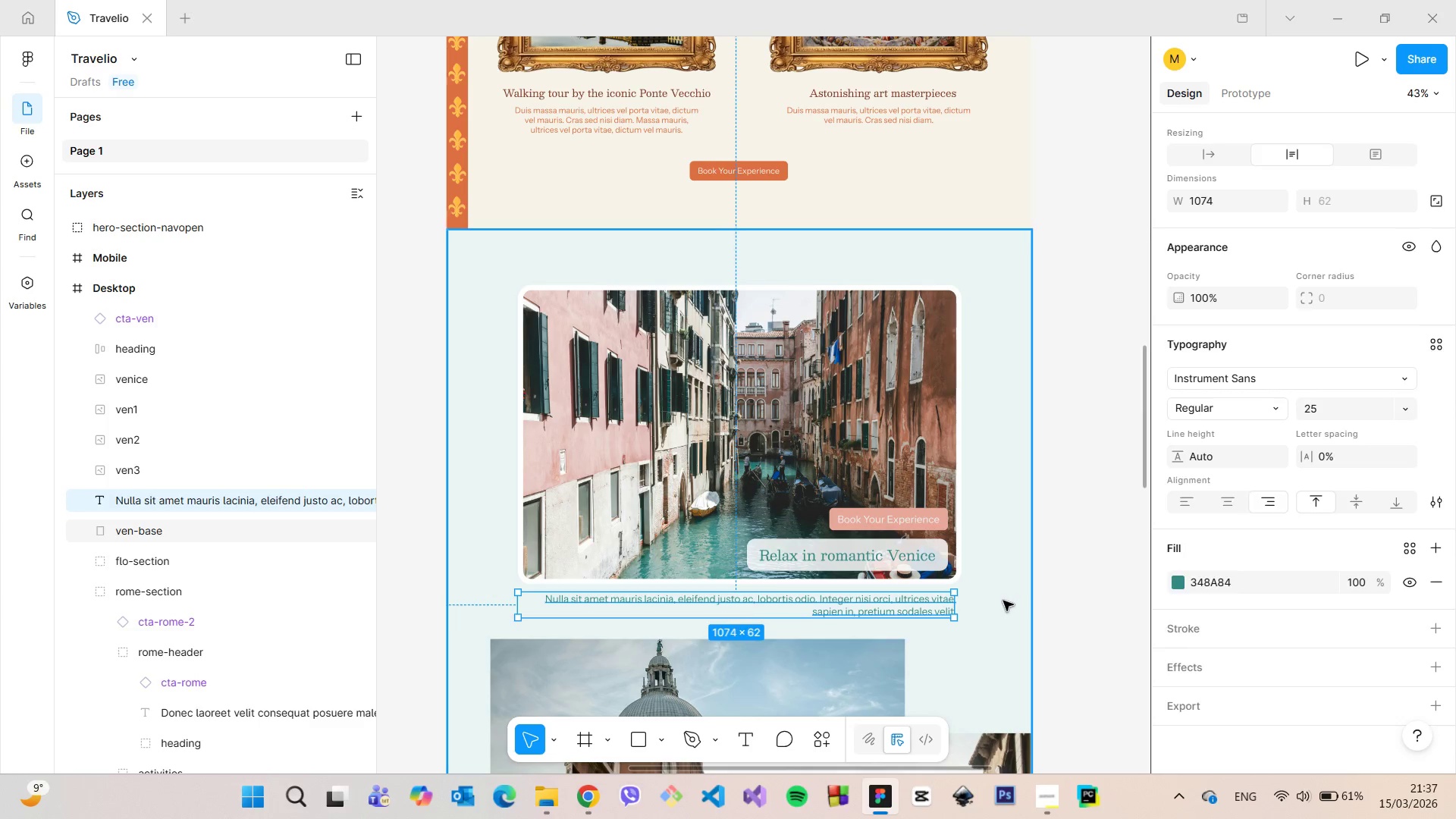 
left_click([1003, 601])
 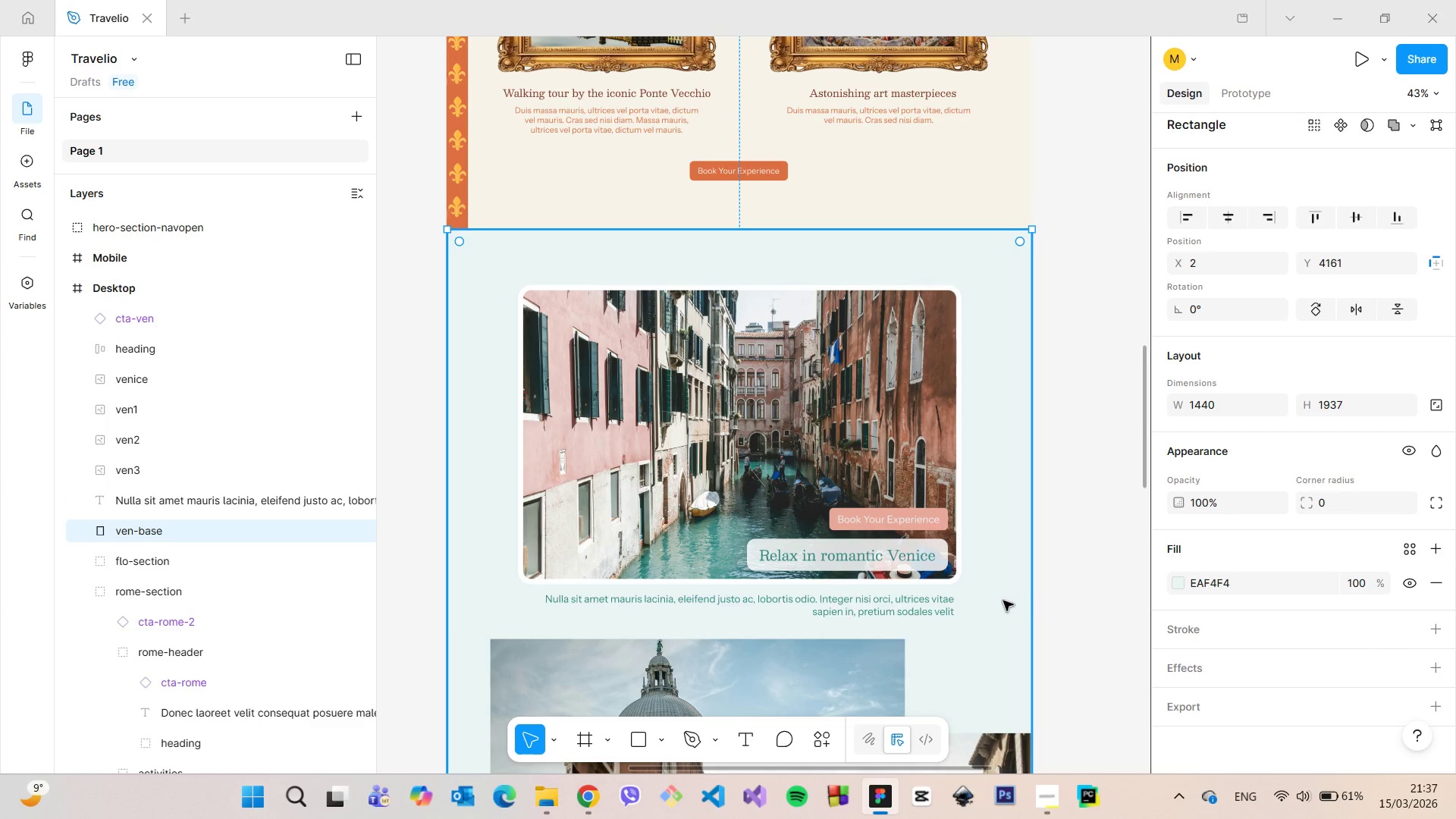 
scroll: coordinate [1003, 601], scroll_direction: down, amount: 4.0
 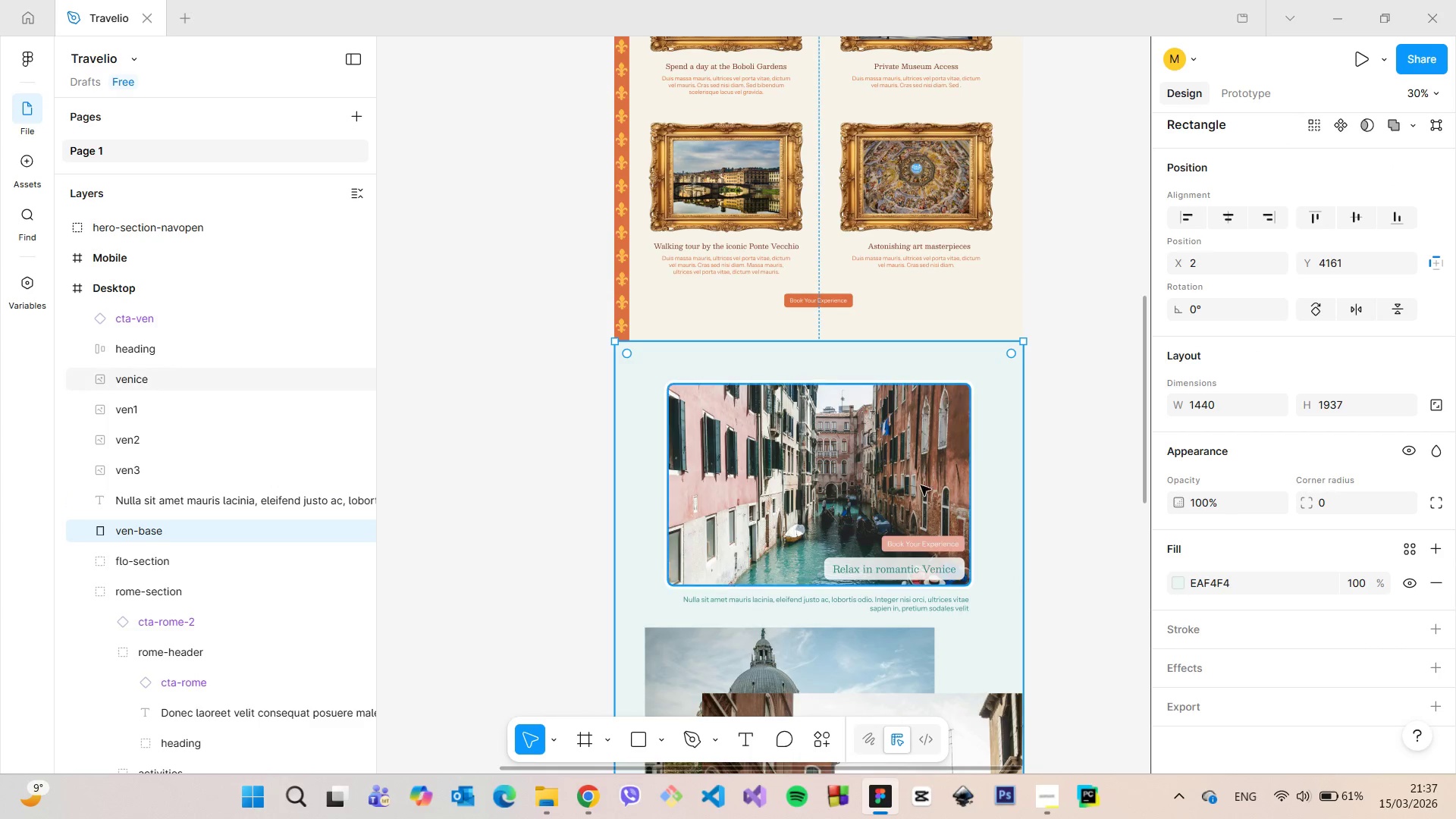 
left_click([919, 475])
 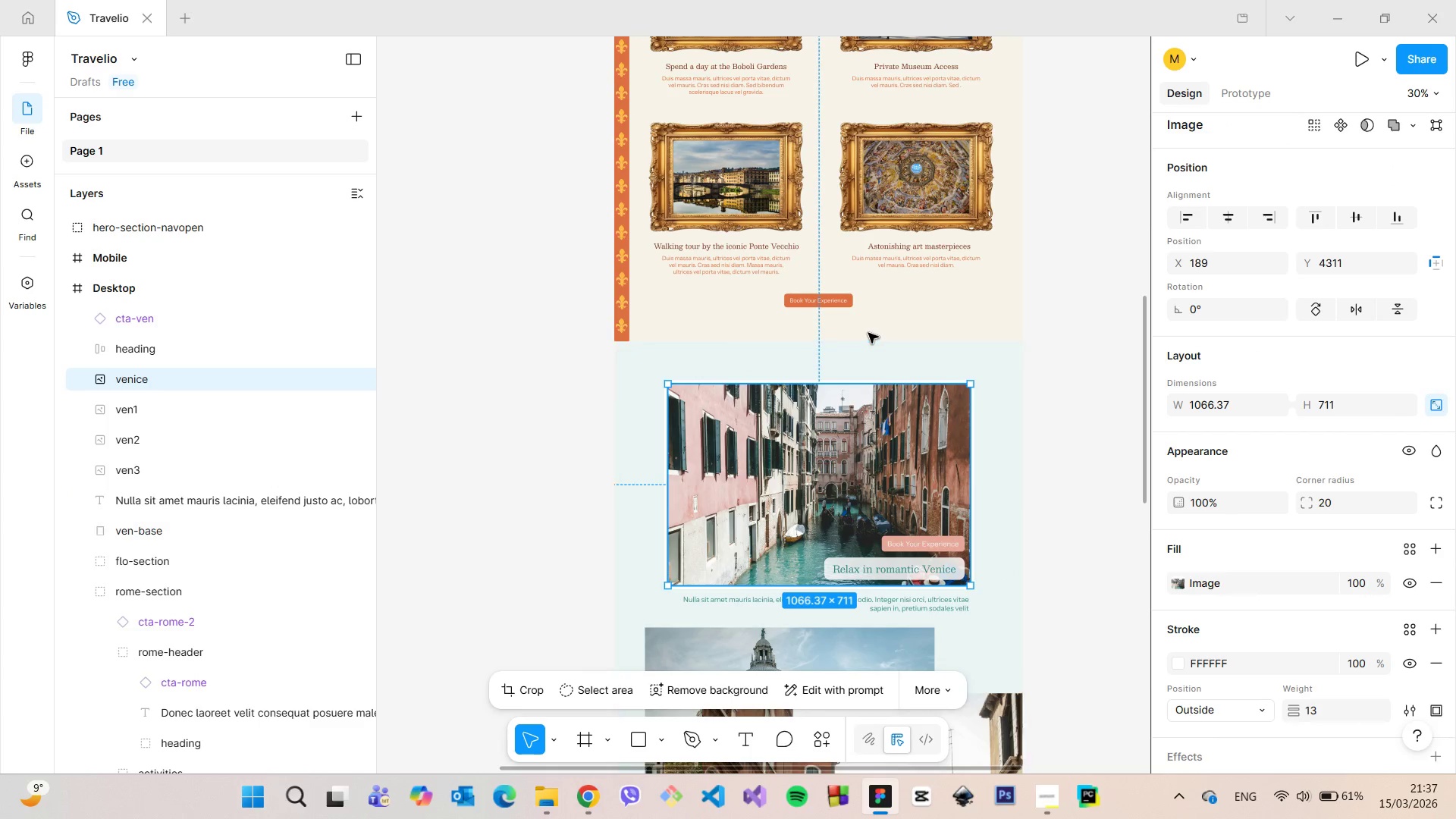 
hold_key(key=AltLeft, duration=0.77)
 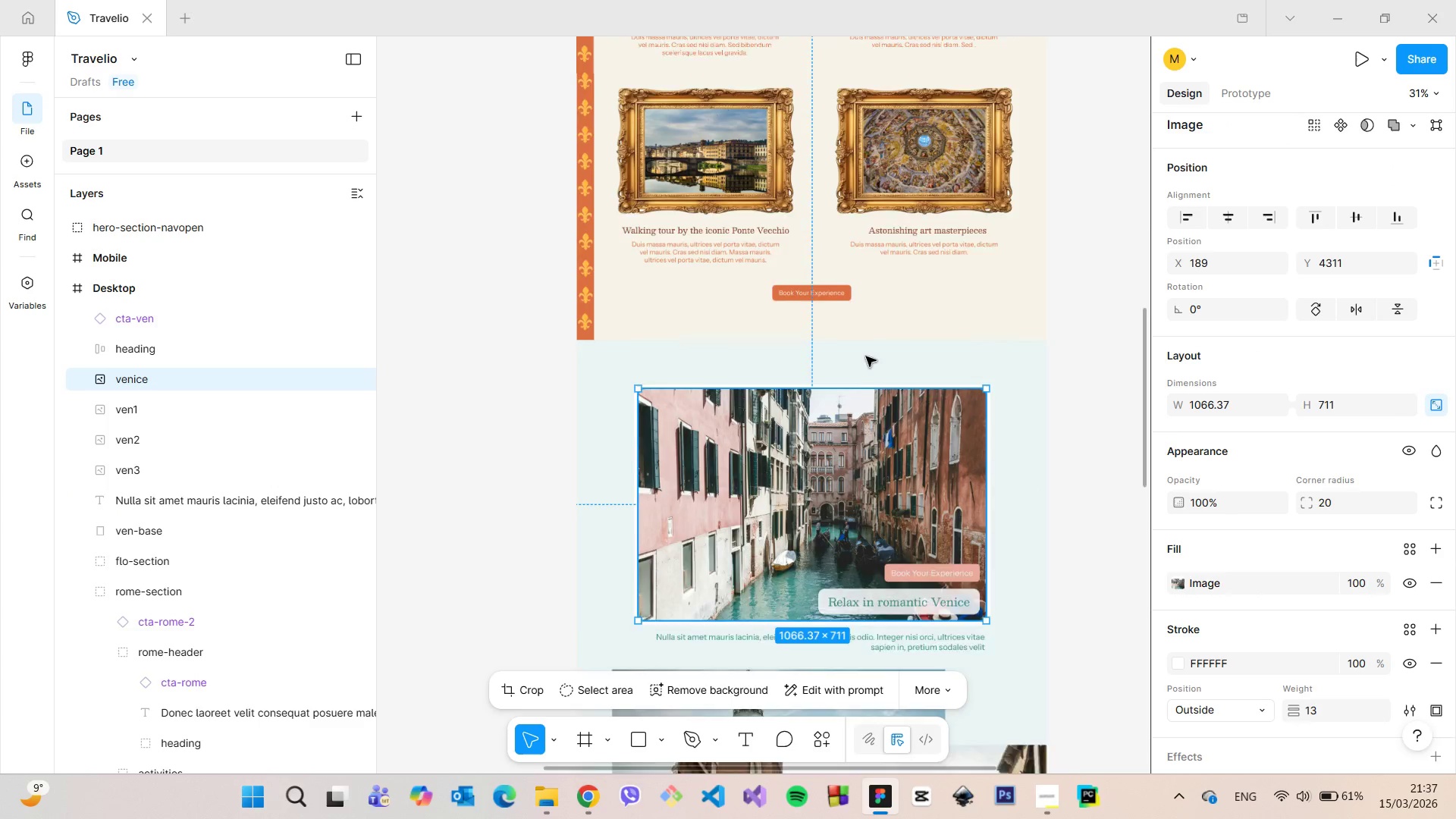 
scroll: coordinate [865, 355], scroll_direction: up, amount: 5.0
 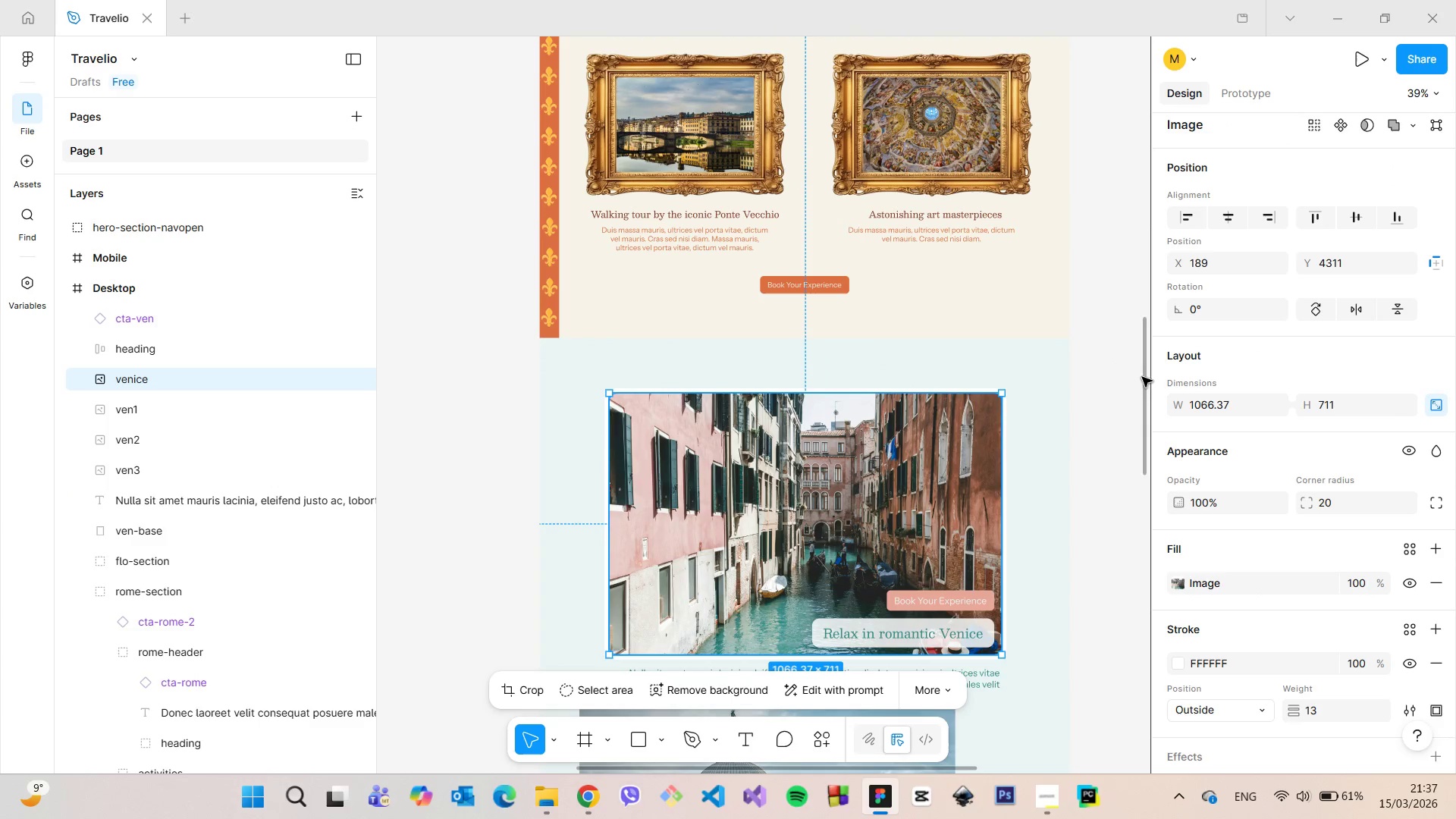 
left_click_drag(start_coordinate=[1143, 378], to_coordinate=[1146, 412])
 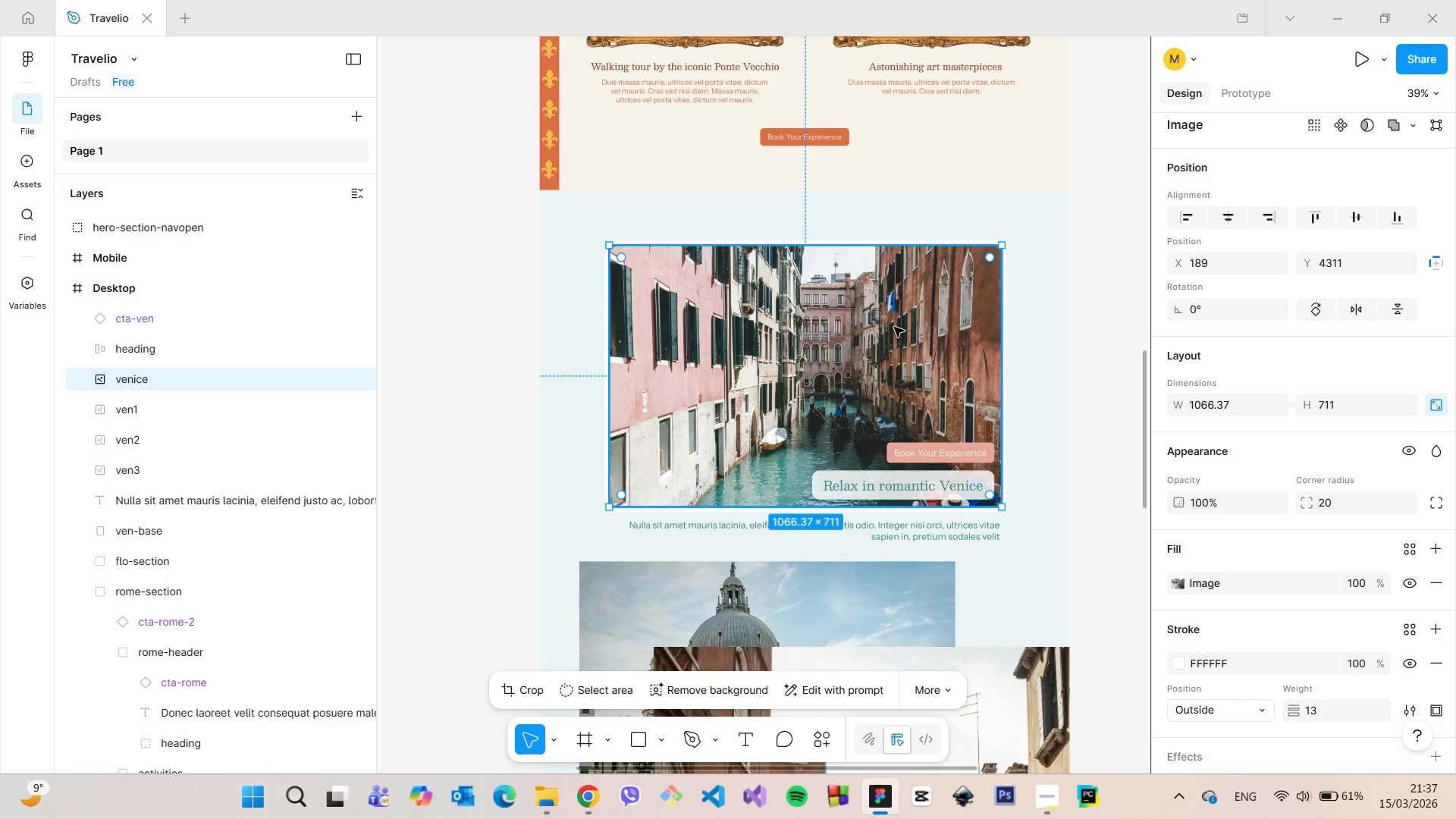 
scroll: coordinate [898, 338], scroll_direction: up, amount: 8.0
 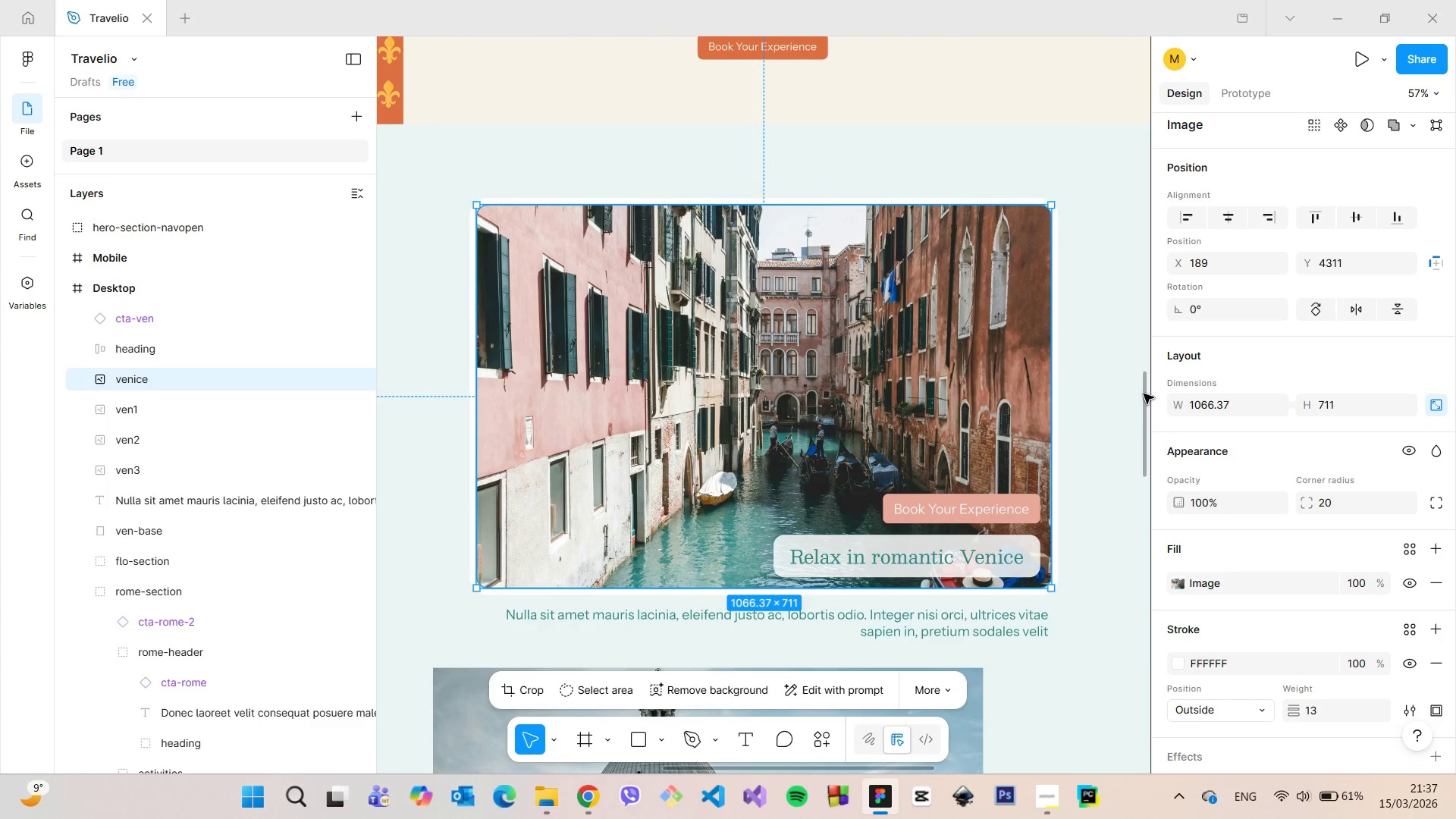 
left_click_drag(start_coordinate=[1144, 394], to_coordinate=[1144, 380])
 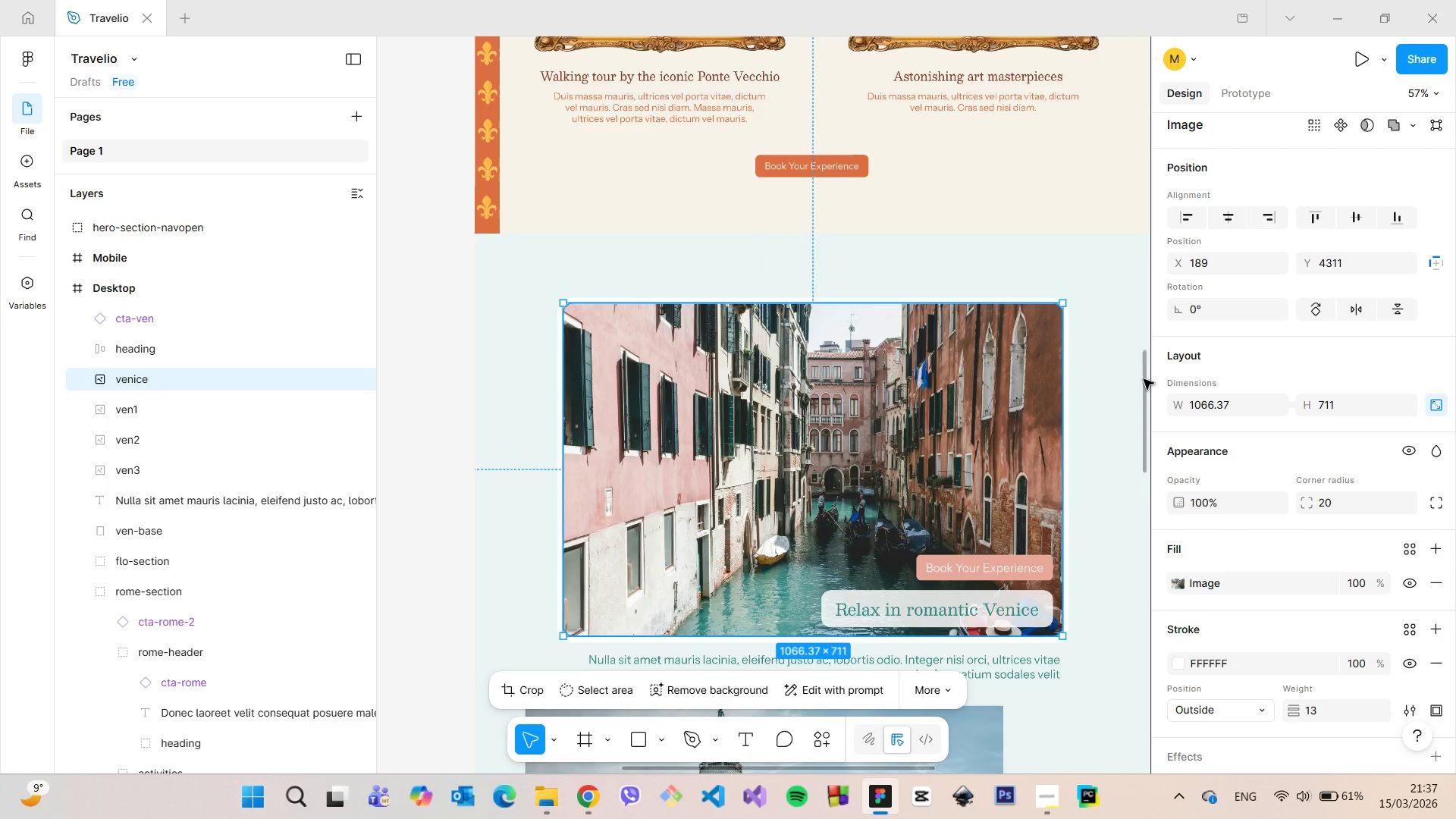 
scroll: coordinate [1144, 379], scroll_direction: down, amount: 3.0
 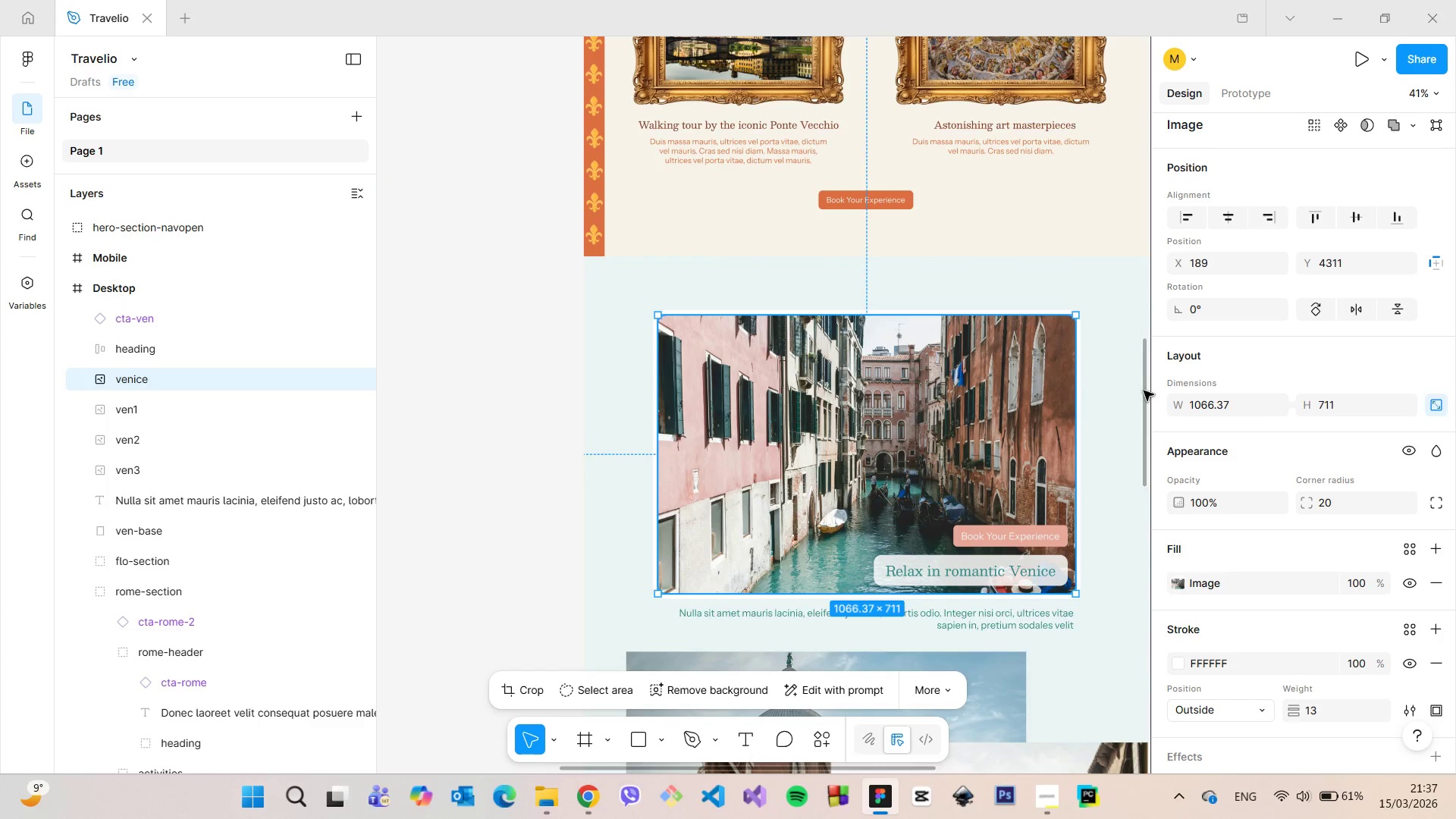 
left_click_drag(start_coordinate=[1144, 391], to_coordinate=[1150, 419])
 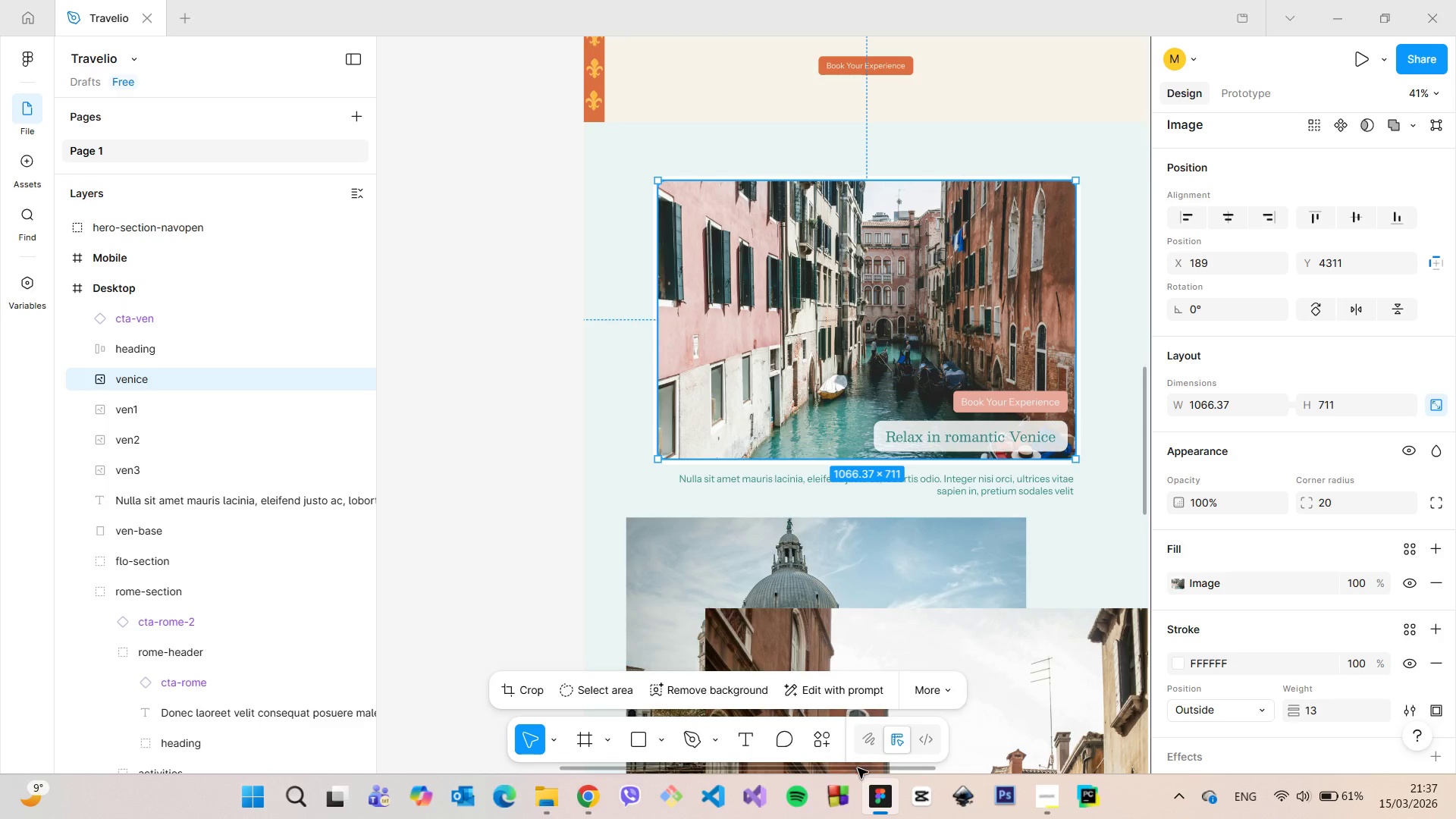 
left_click_drag(start_coordinate=[860, 769], to_coordinate=[912, 770])
 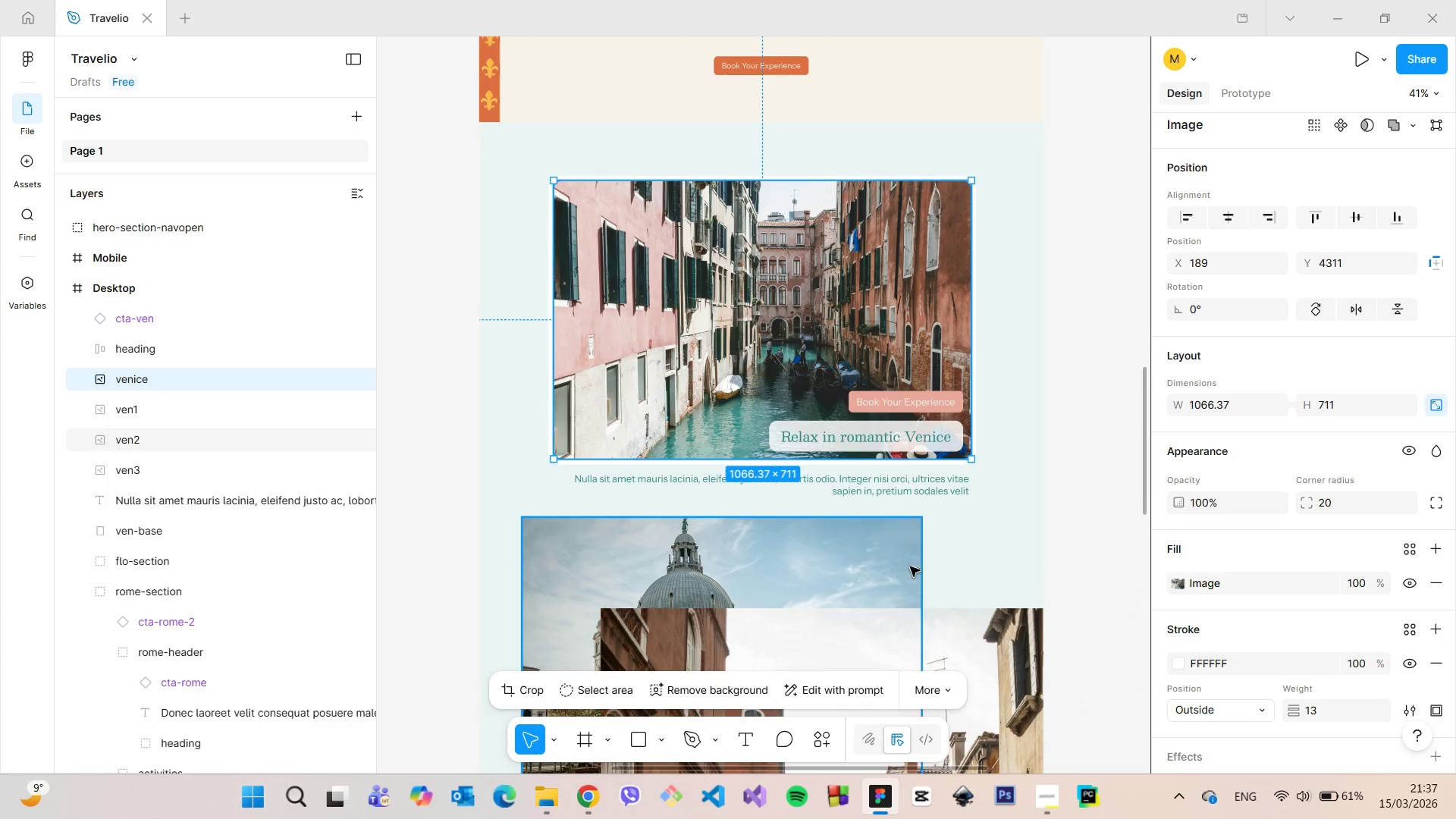 
scroll: coordinate [910, 565], scroll_direction: up, amount: 3.0
 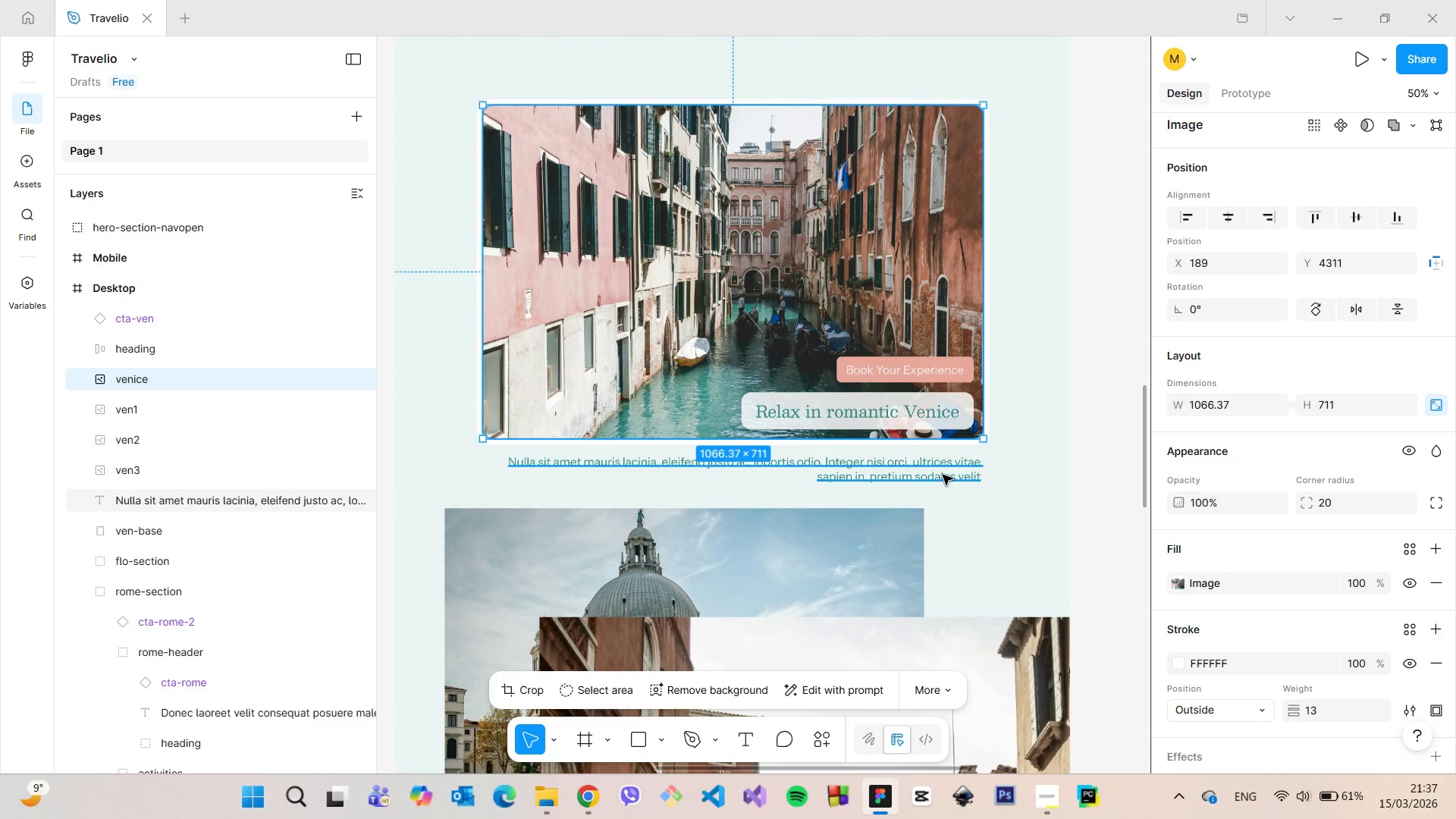 
left_click([943, 475])
 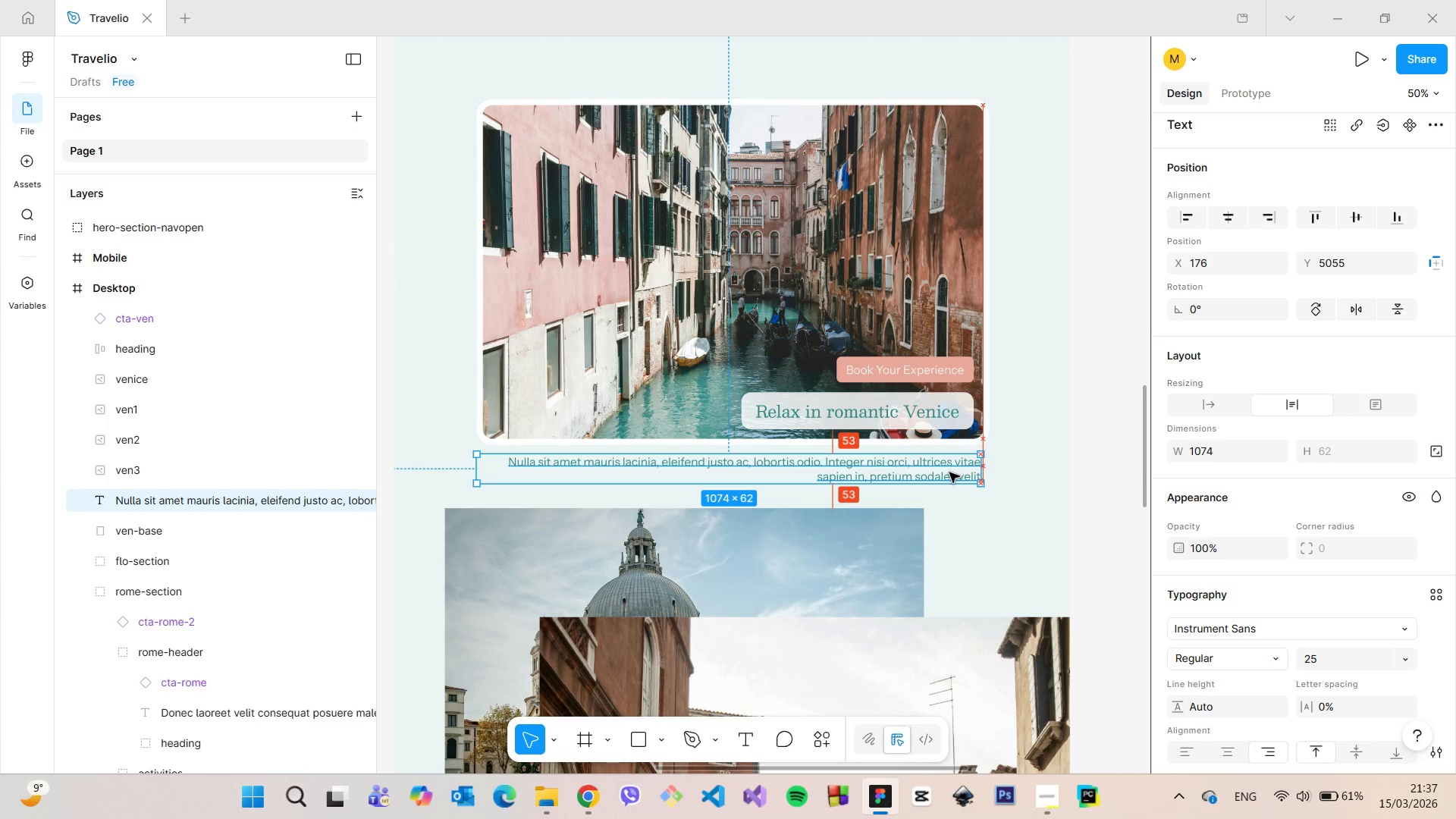 
hold_key(key=AltLeft, duration=1.31)
 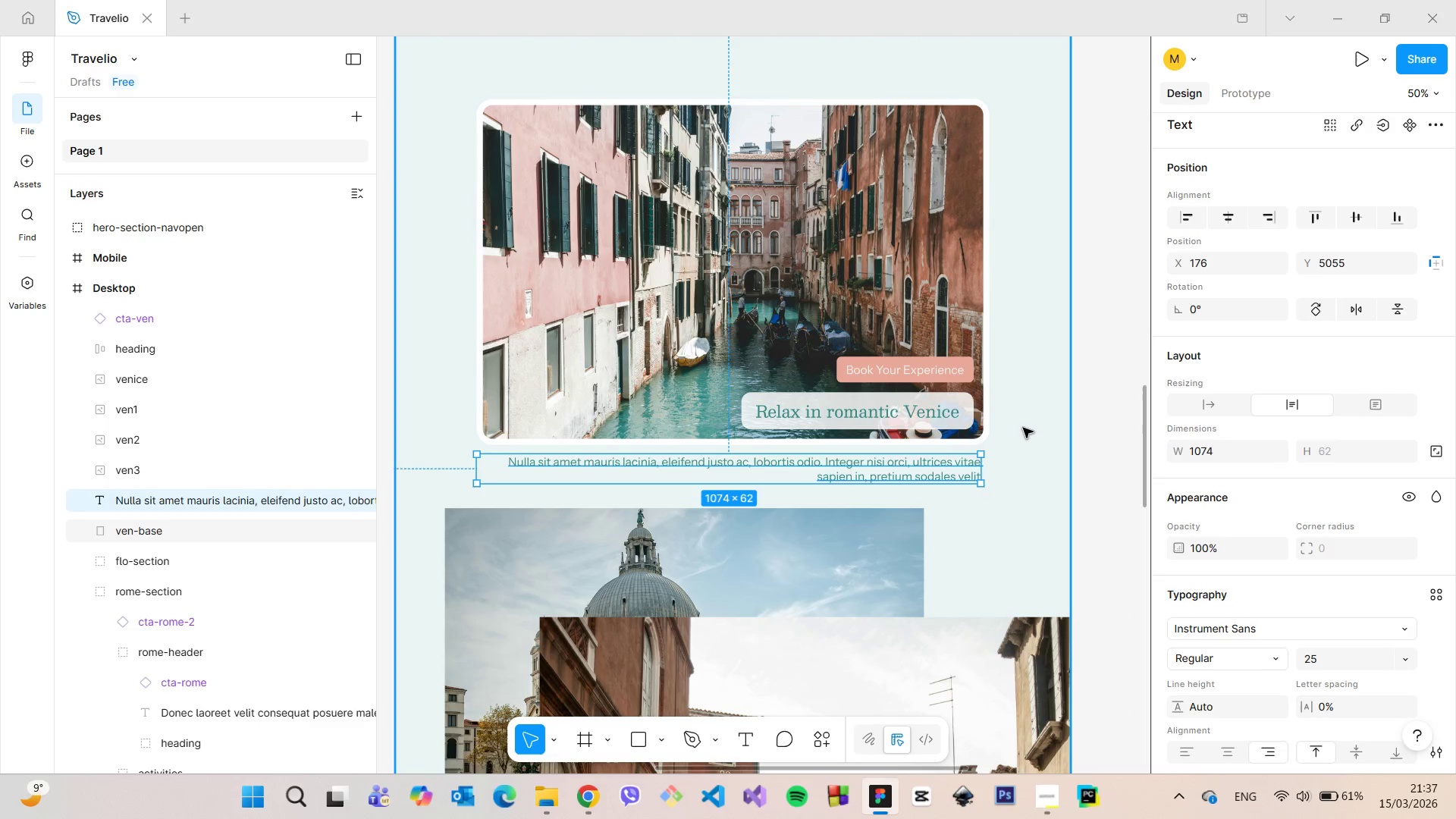 
left_click([1023, 428])
 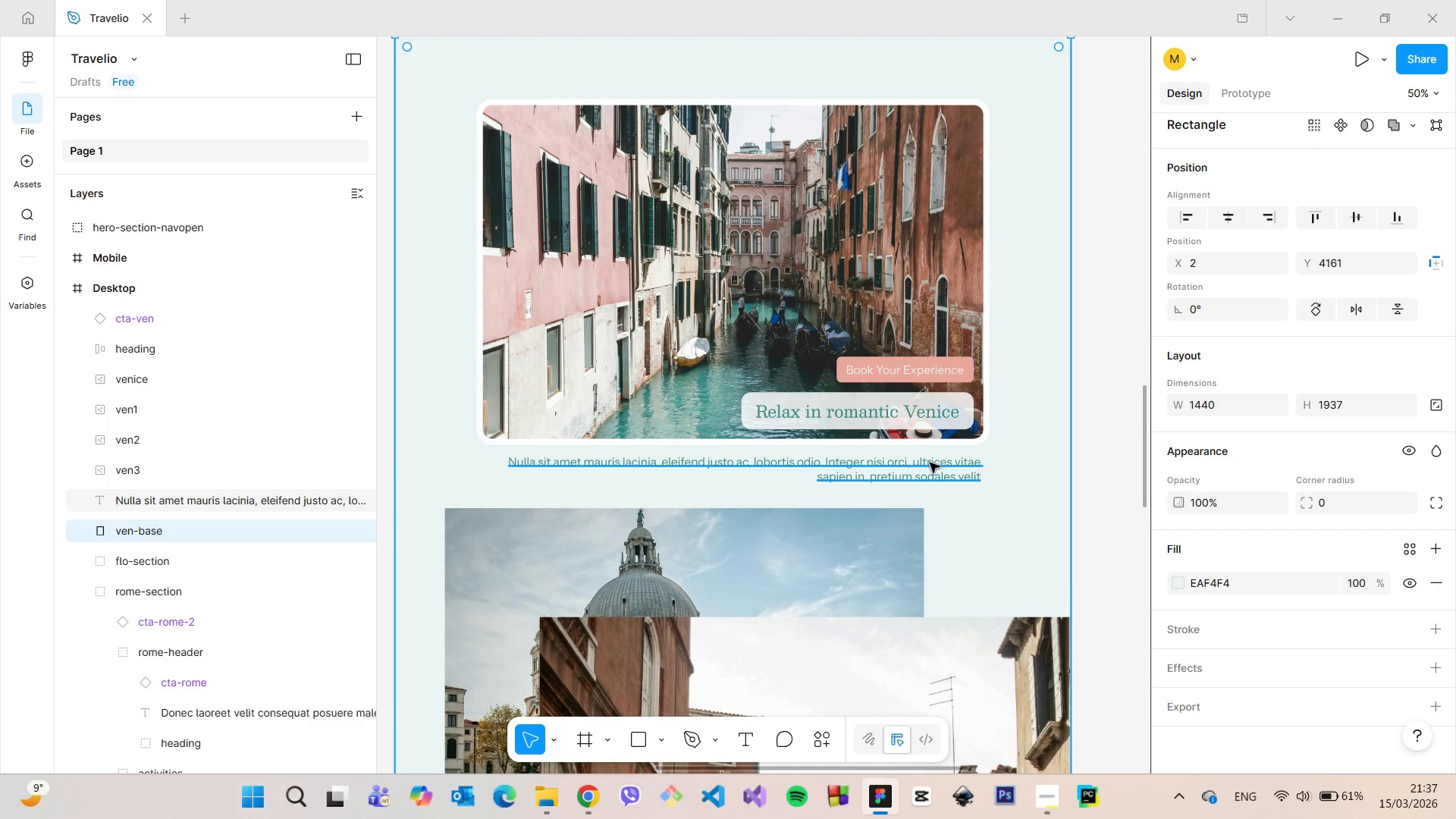 
left_click([930, 463])
 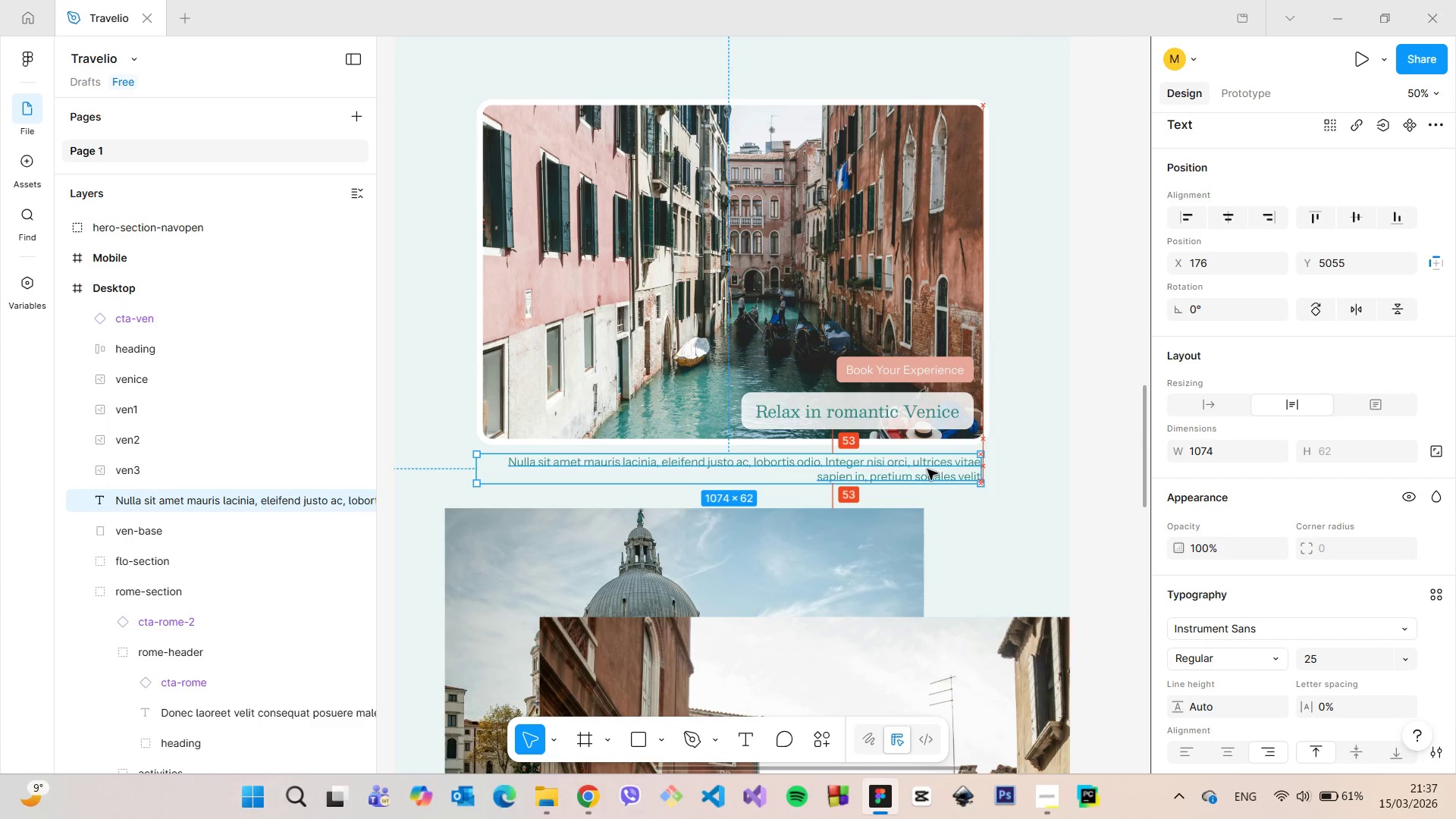 
hold_key(key=AltLeft, duration=0.64)
 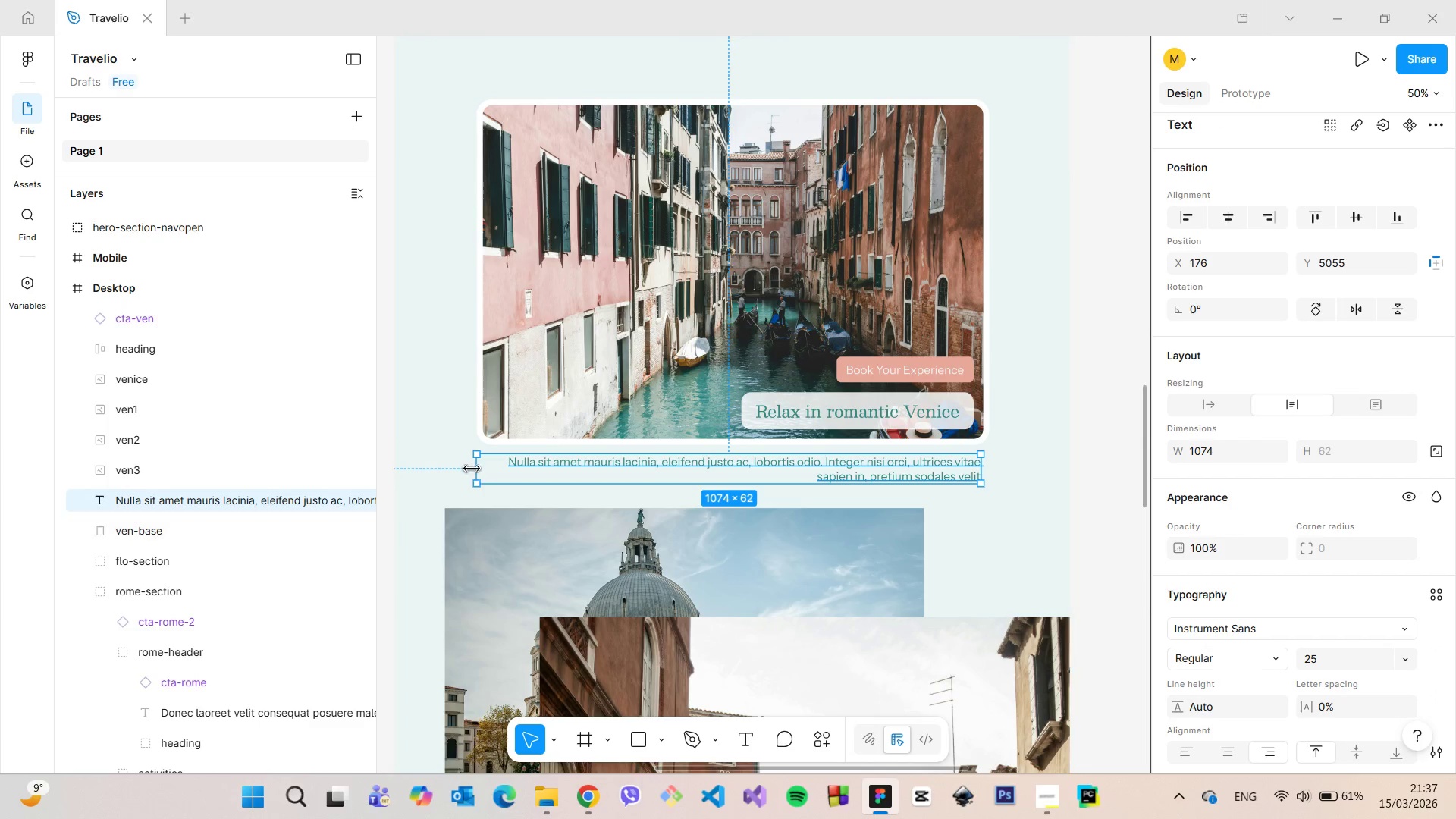 
left_click_drag(start_coordinate=[473, 469], to_coordinate=[598, 470])
 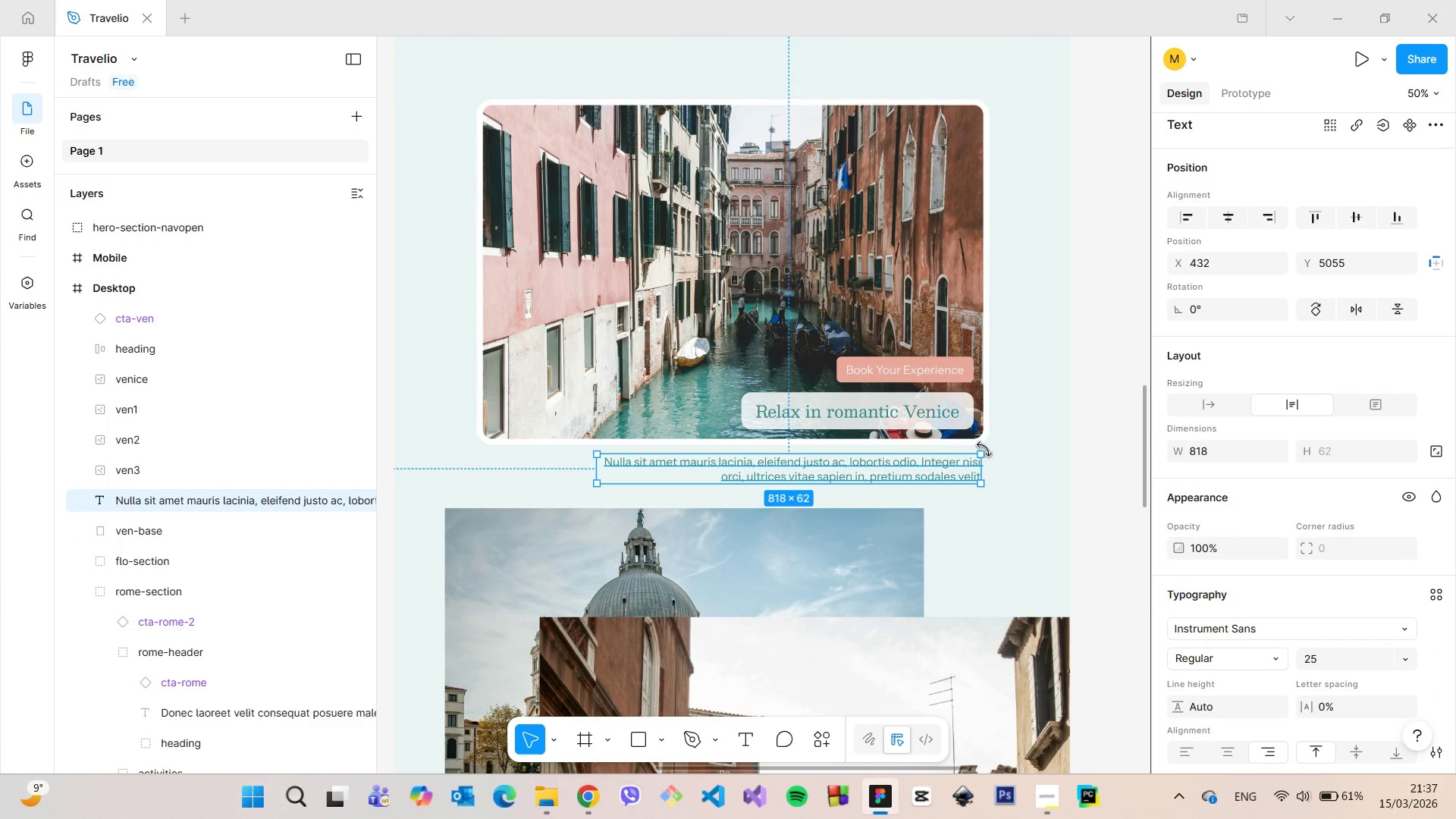 
hold_key(key=AltLeft, duration=0.61)
 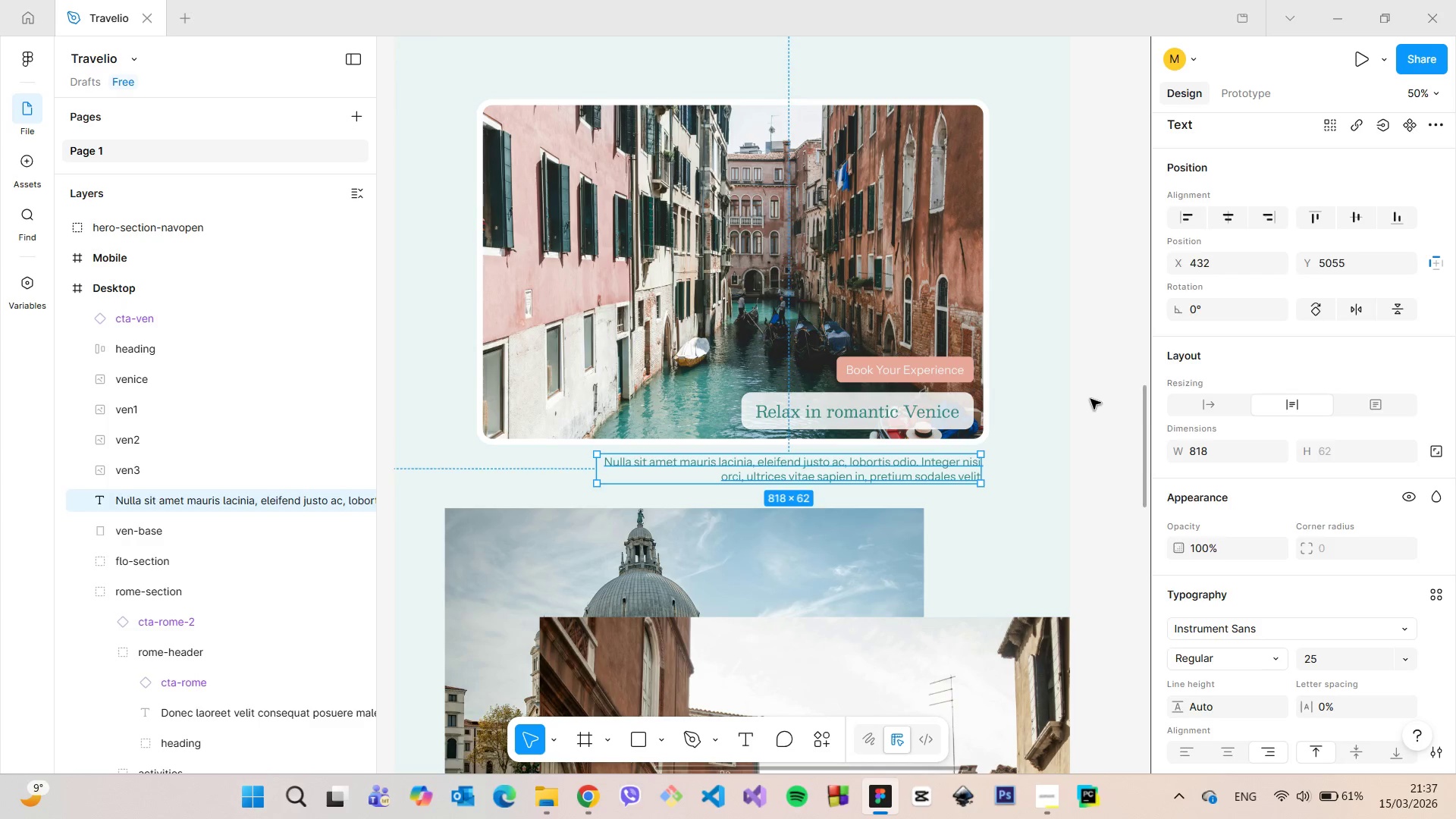 
left_click([1090, 399])
 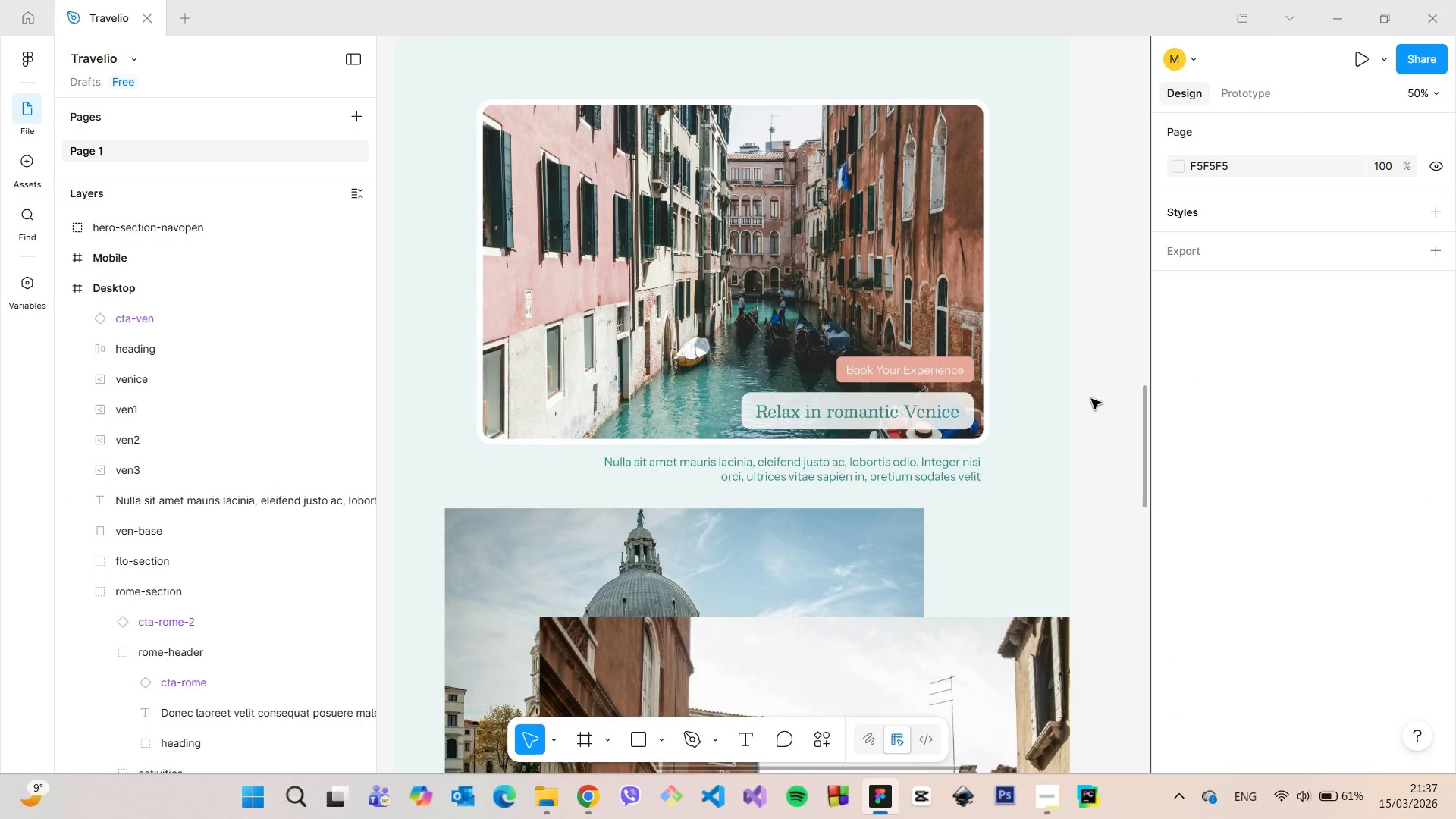 
scroll: coordinate [1092, 403], scroll_direction: down, amount: 4.0
 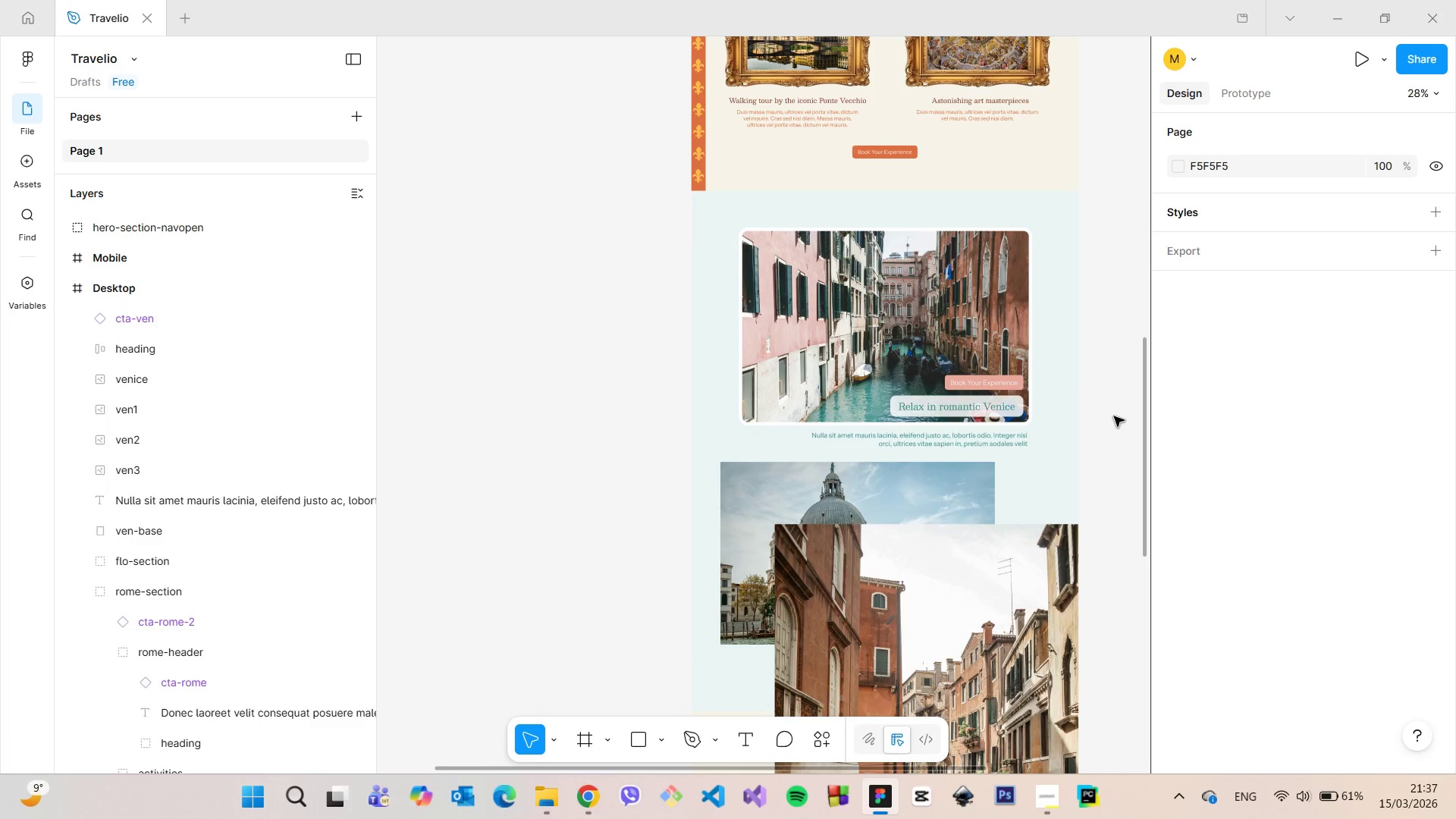 
scroll: coordinate [973, 384], scroll_direction: up, amount: 6.0
 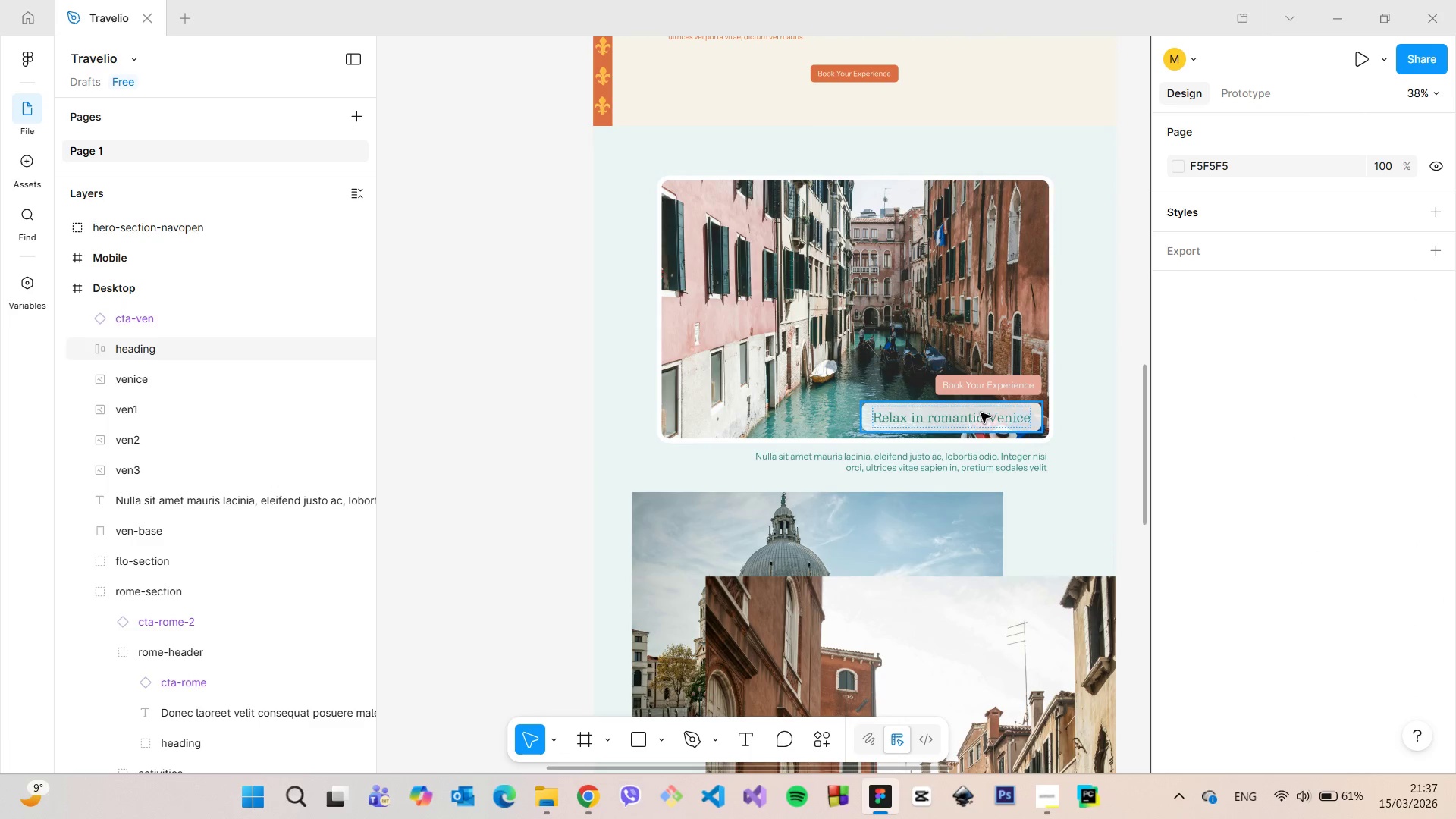 
left_click([979, 416])
 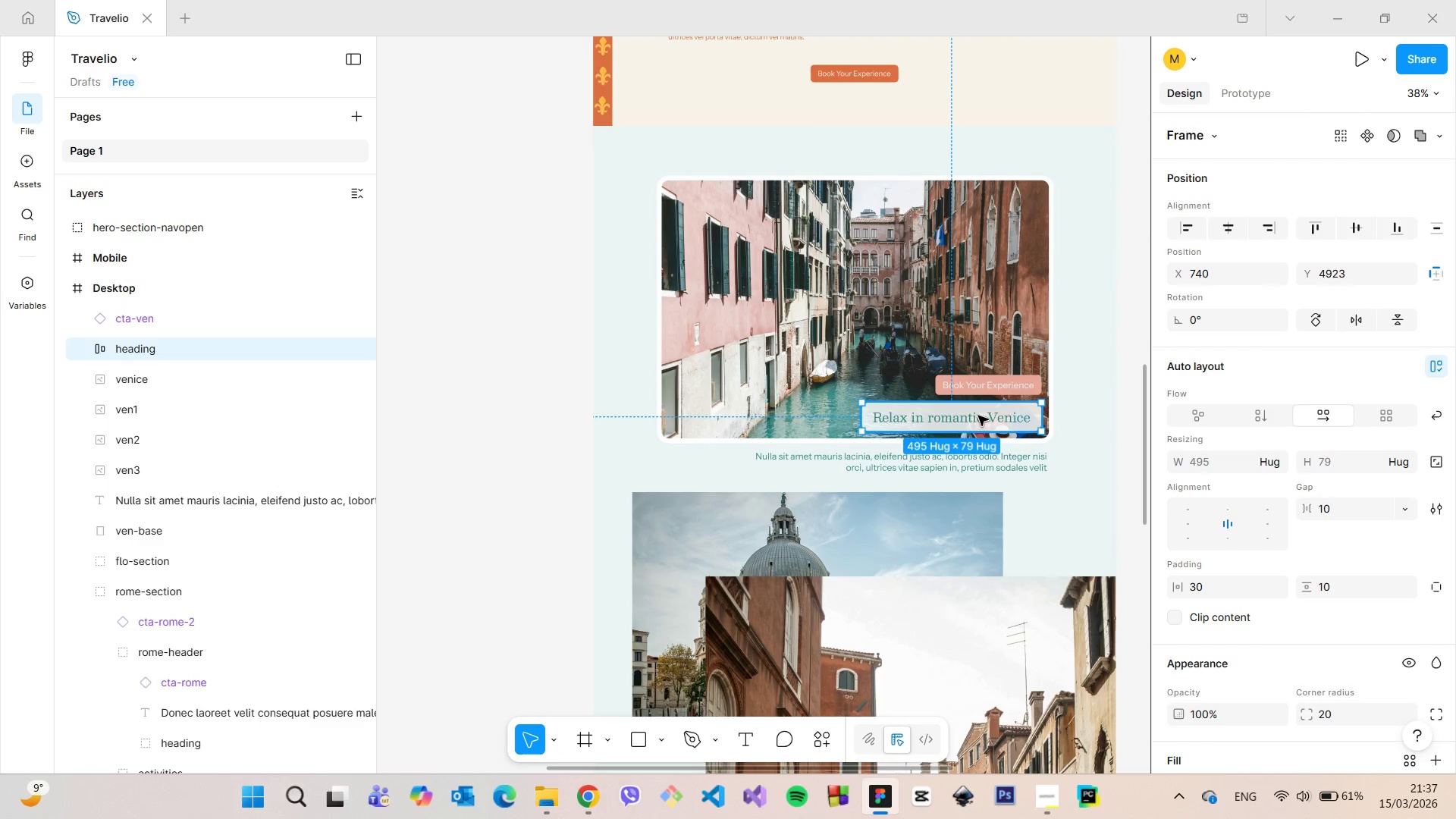 
left_click_drag(start_coordinate=[974, 416], to_coordinate=[885, 416])
 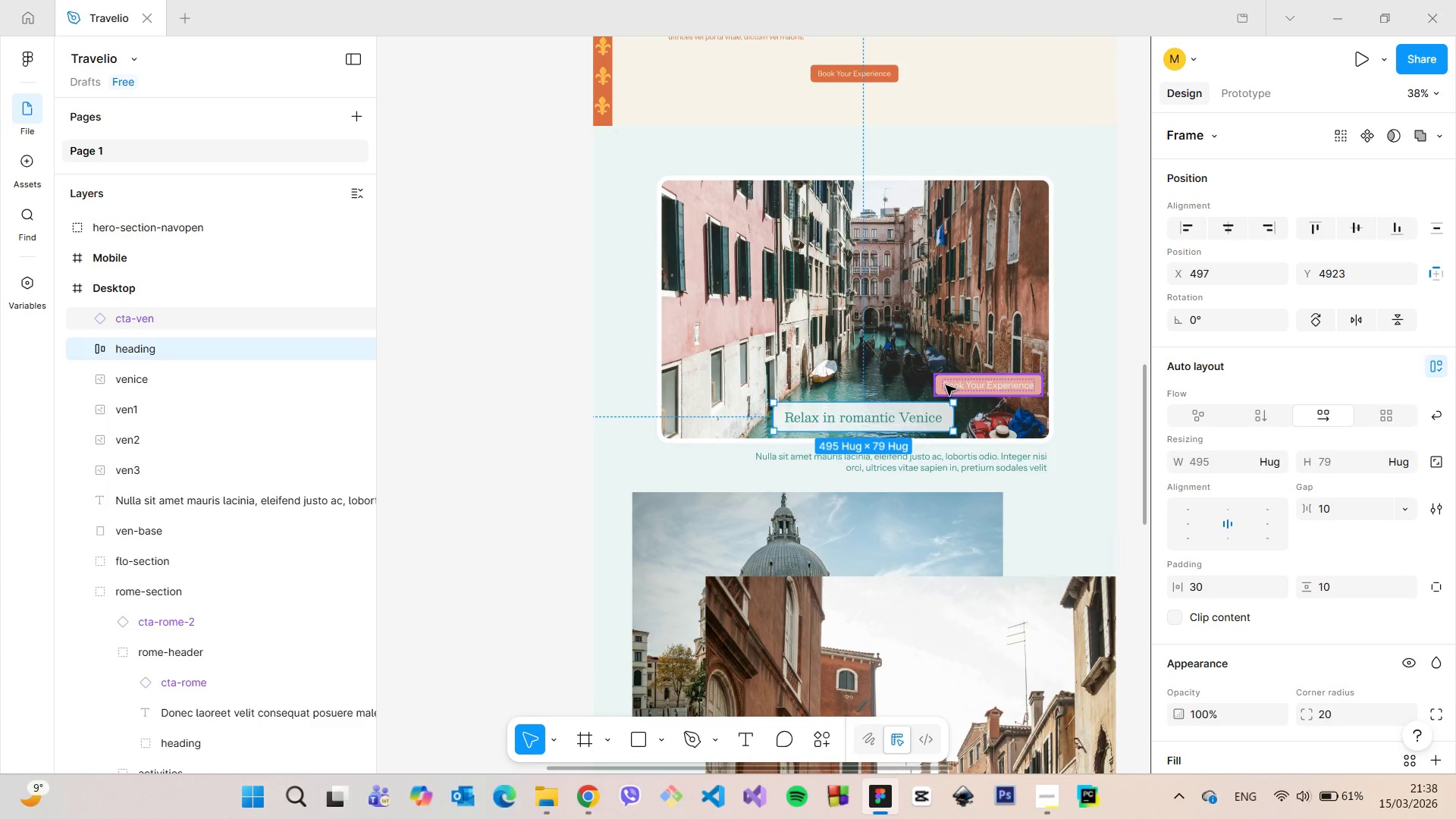 
left_click([946, 385])
 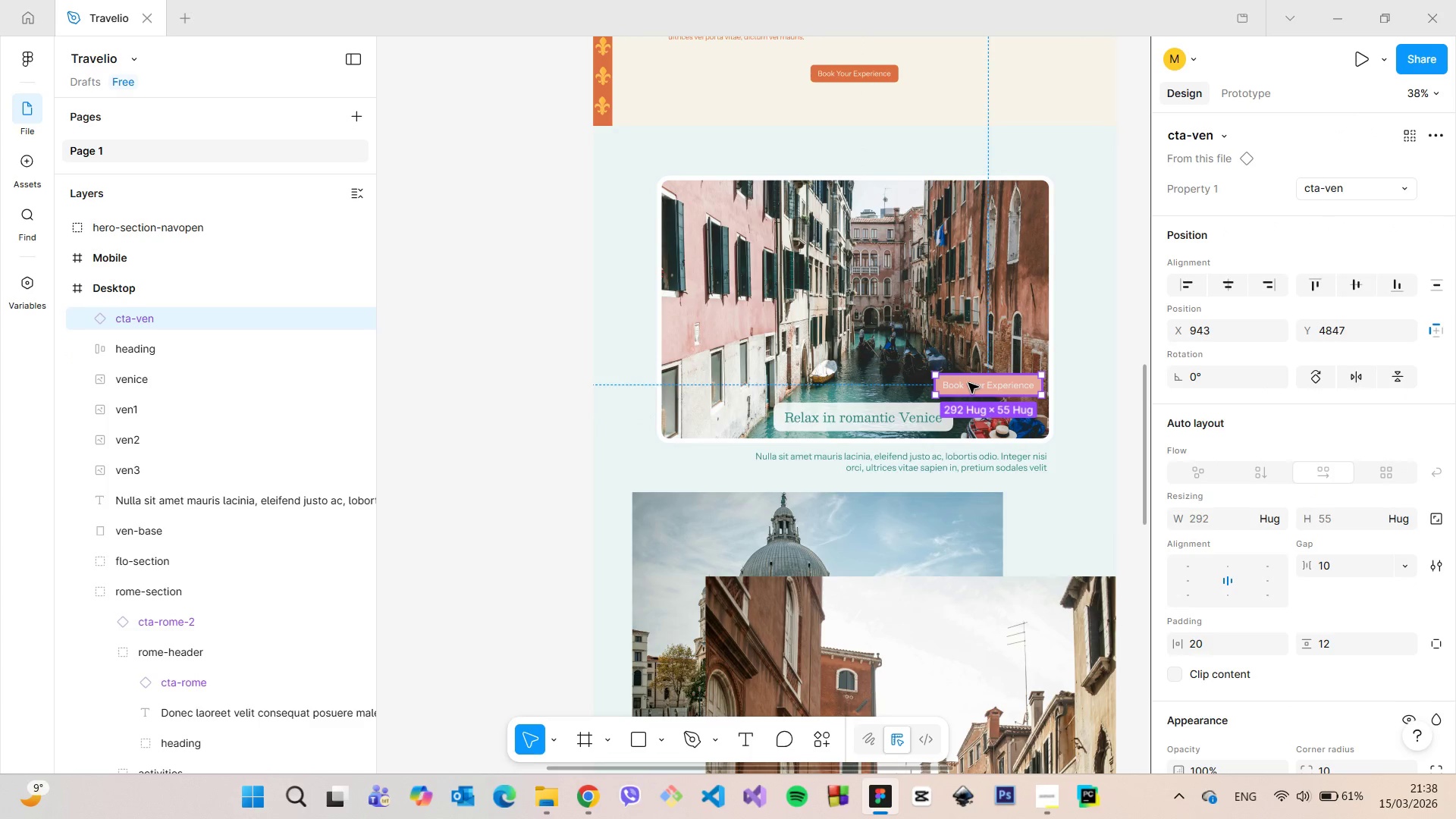 
left_click_drag(start_coordinate=[968, 383], to_coordinate=[854, 381])
 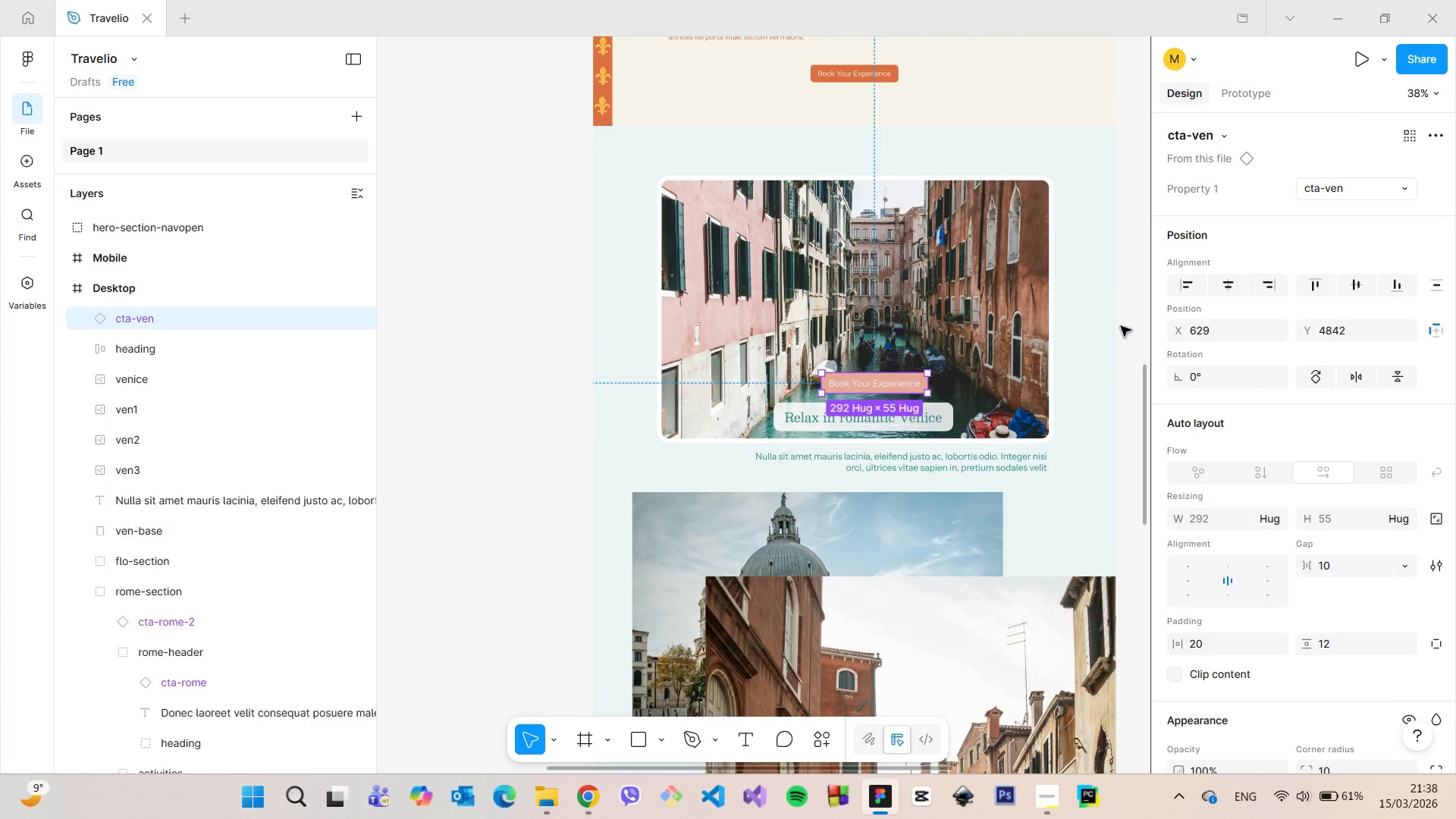 
left_click([1121, 326])
 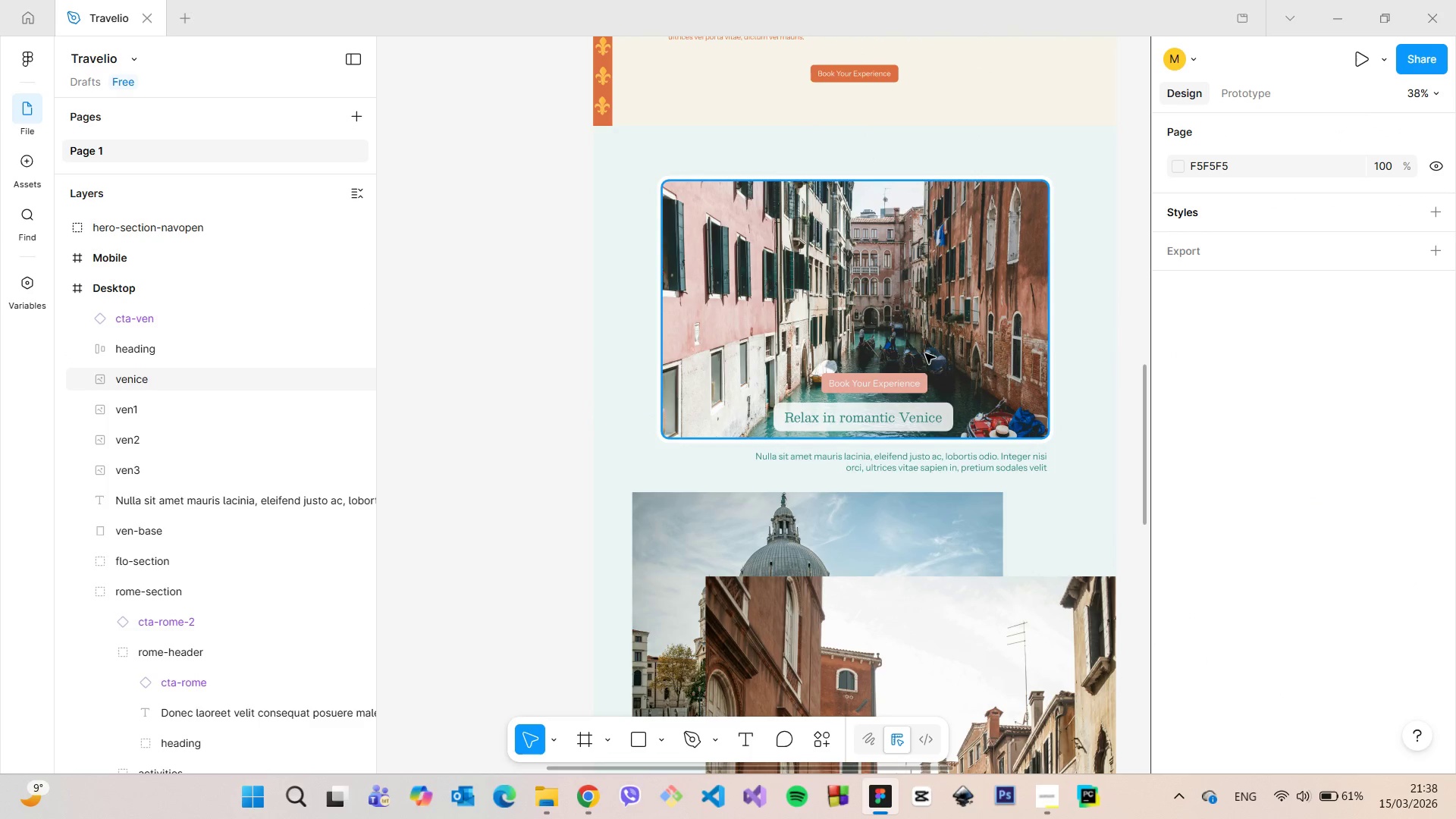 
left_click([915, 375])
 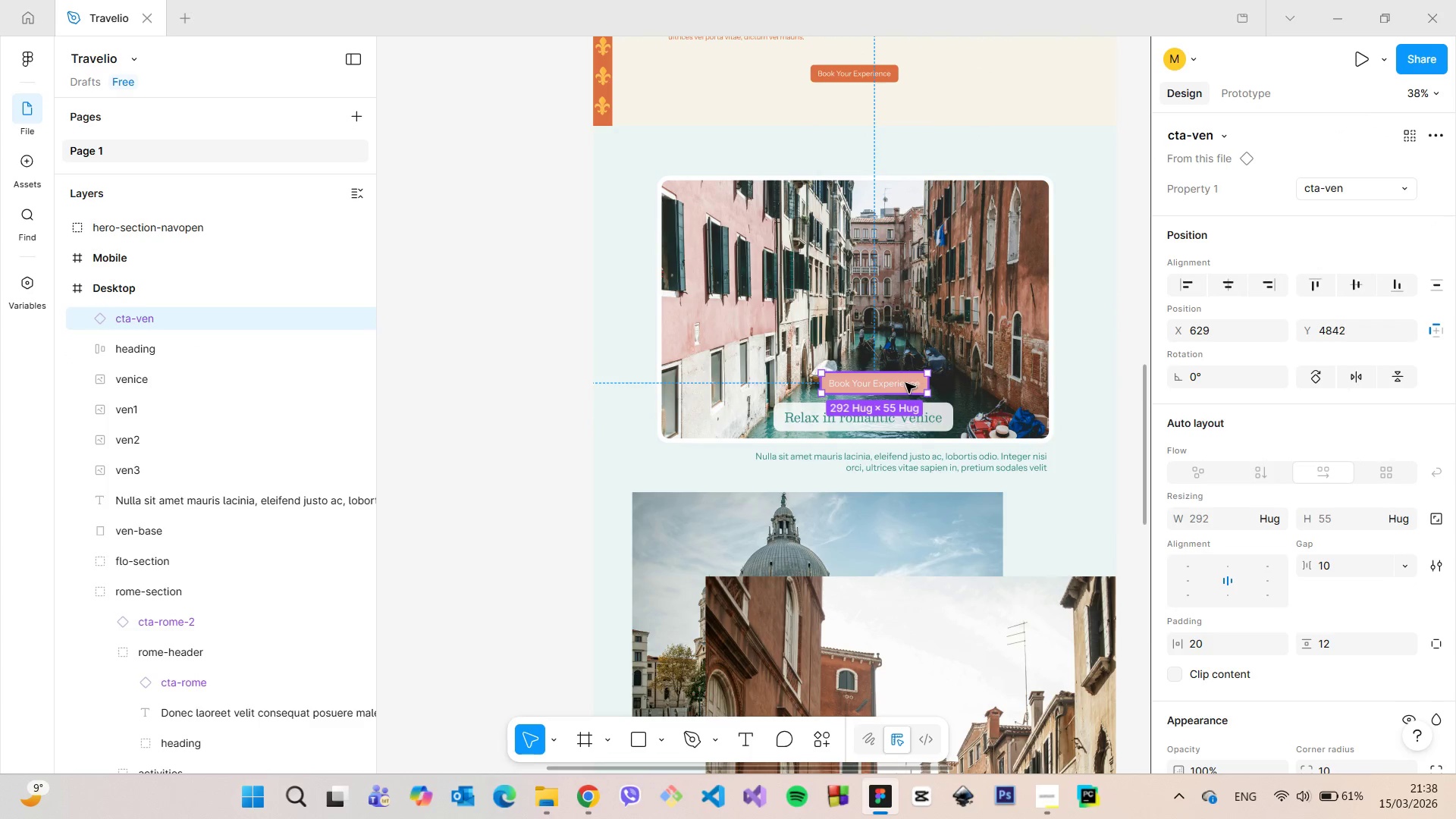 
left_click_drag(start_coordinate=[905, 383], to_coordinate=[890, 383])
 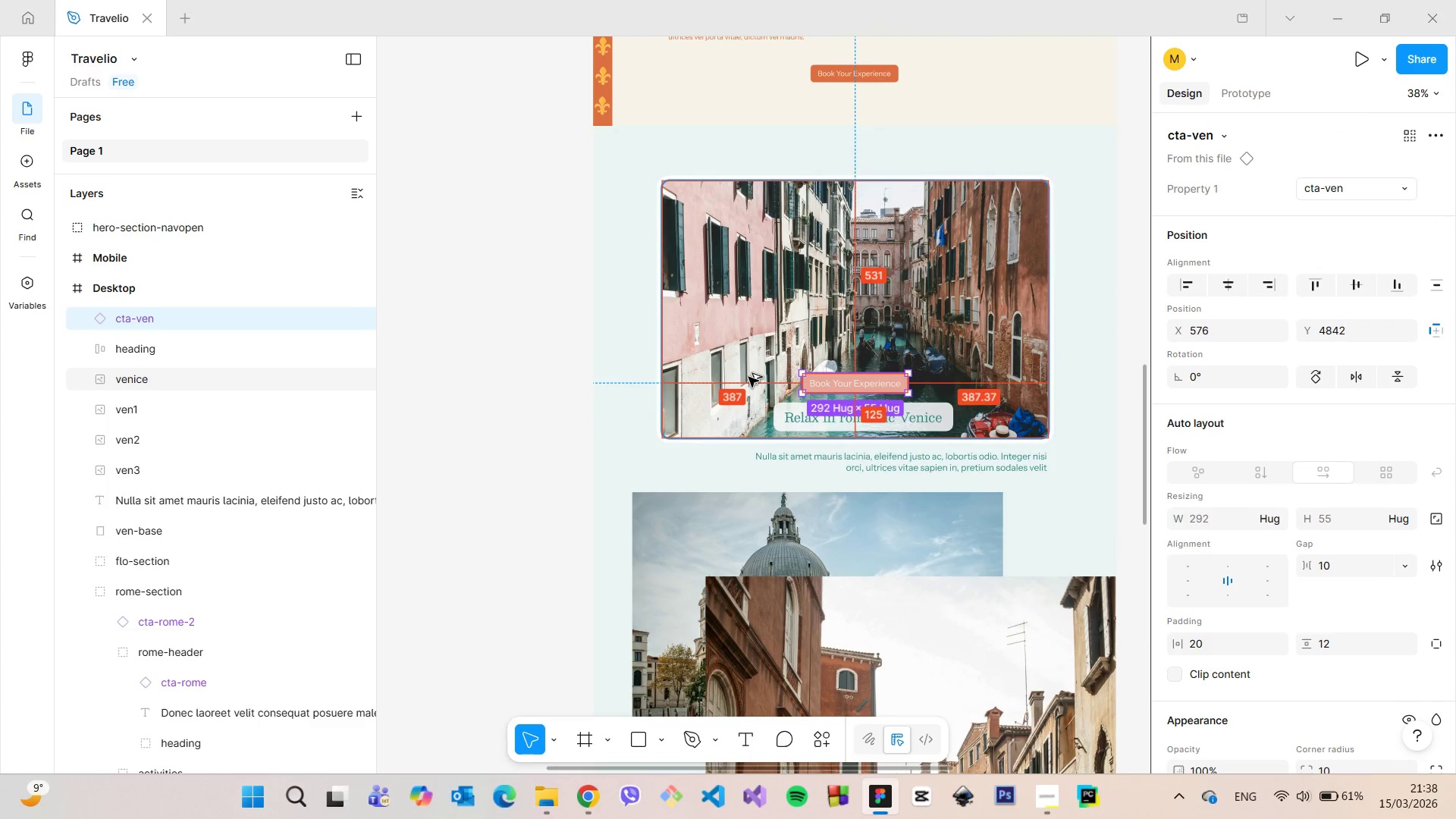 
hold_key(key=AltLeft, duration=1.53)
 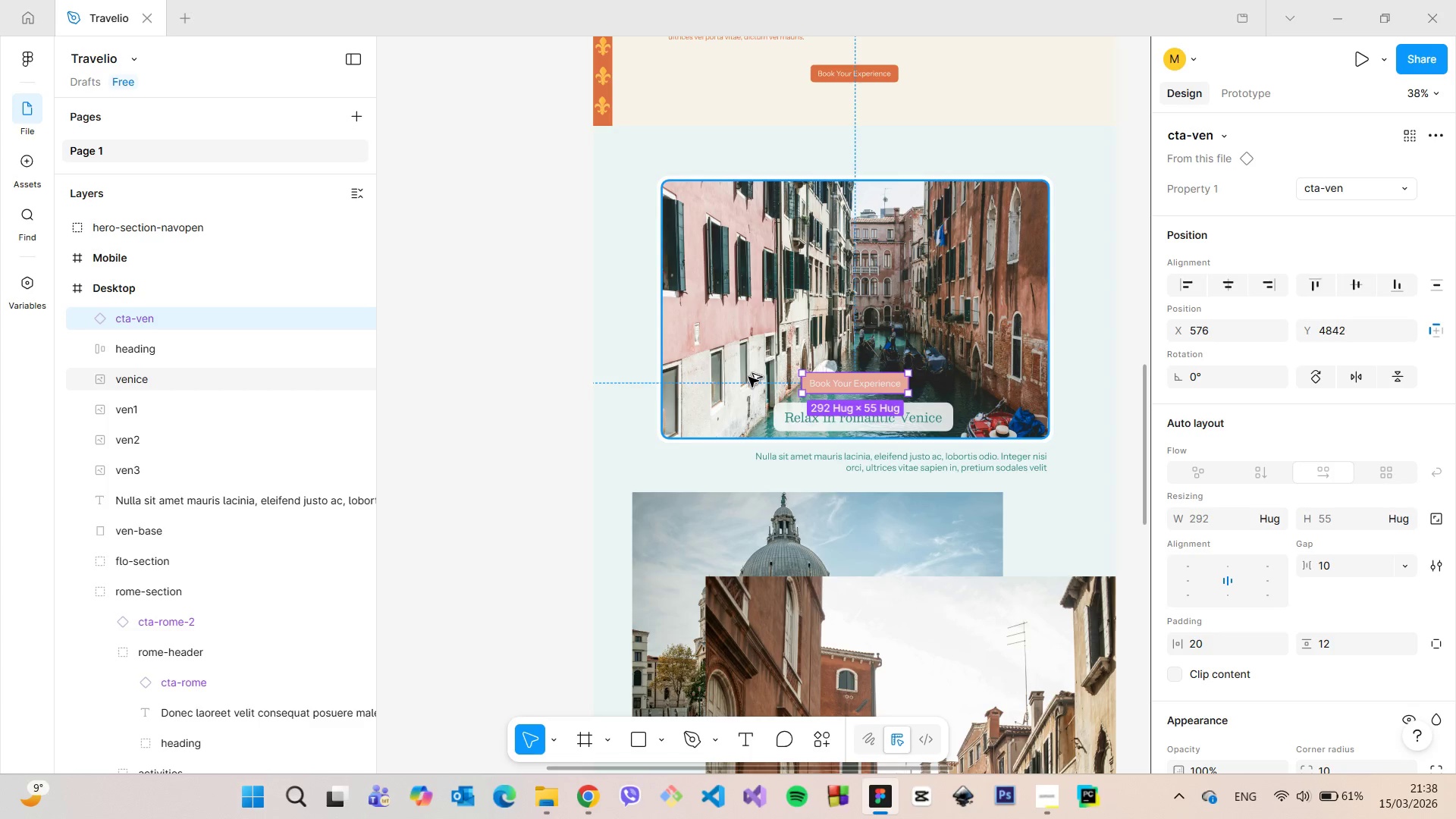 
key(Alt+AltLeft)
 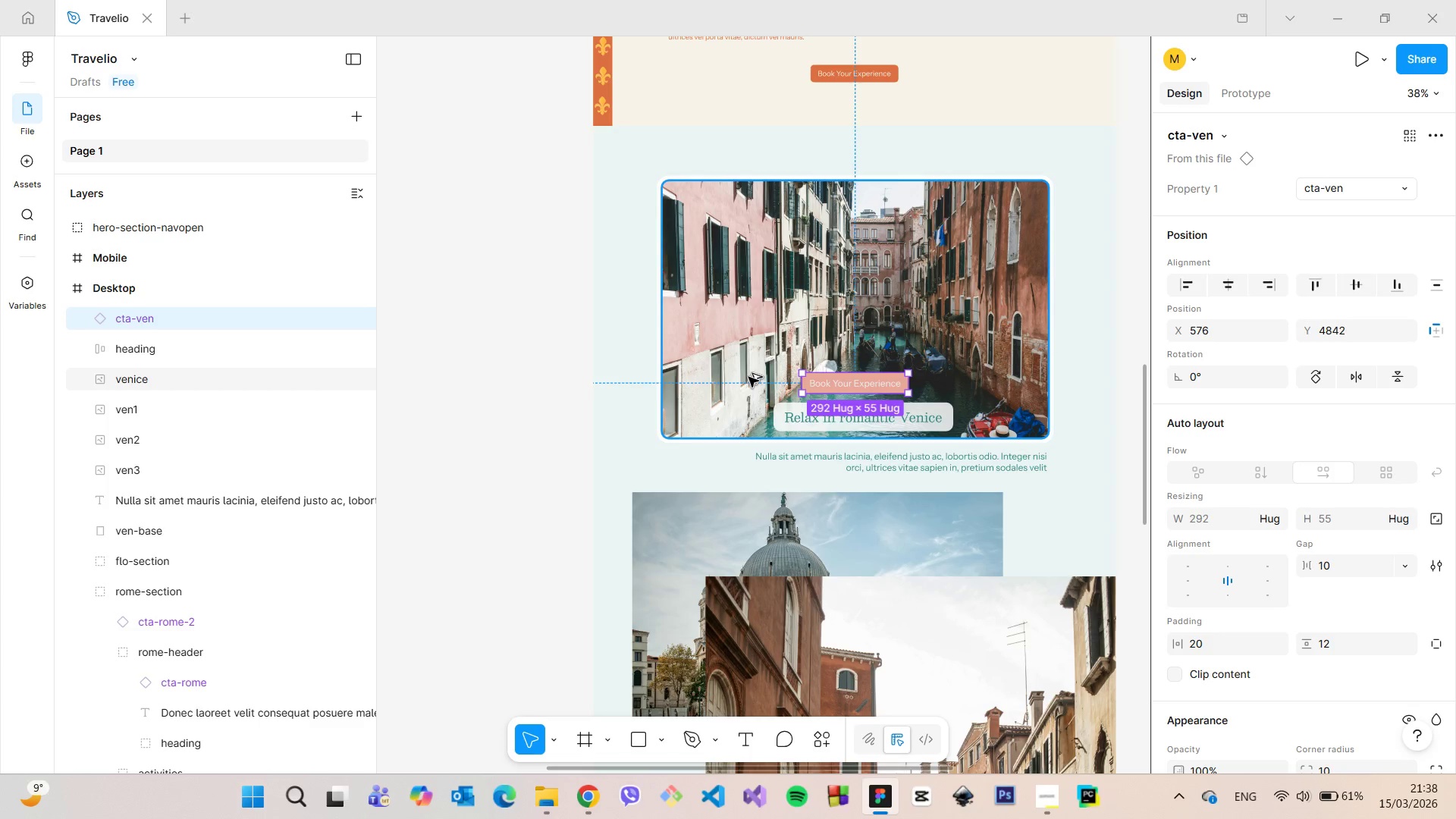 
key(Alt+AltLeft)
 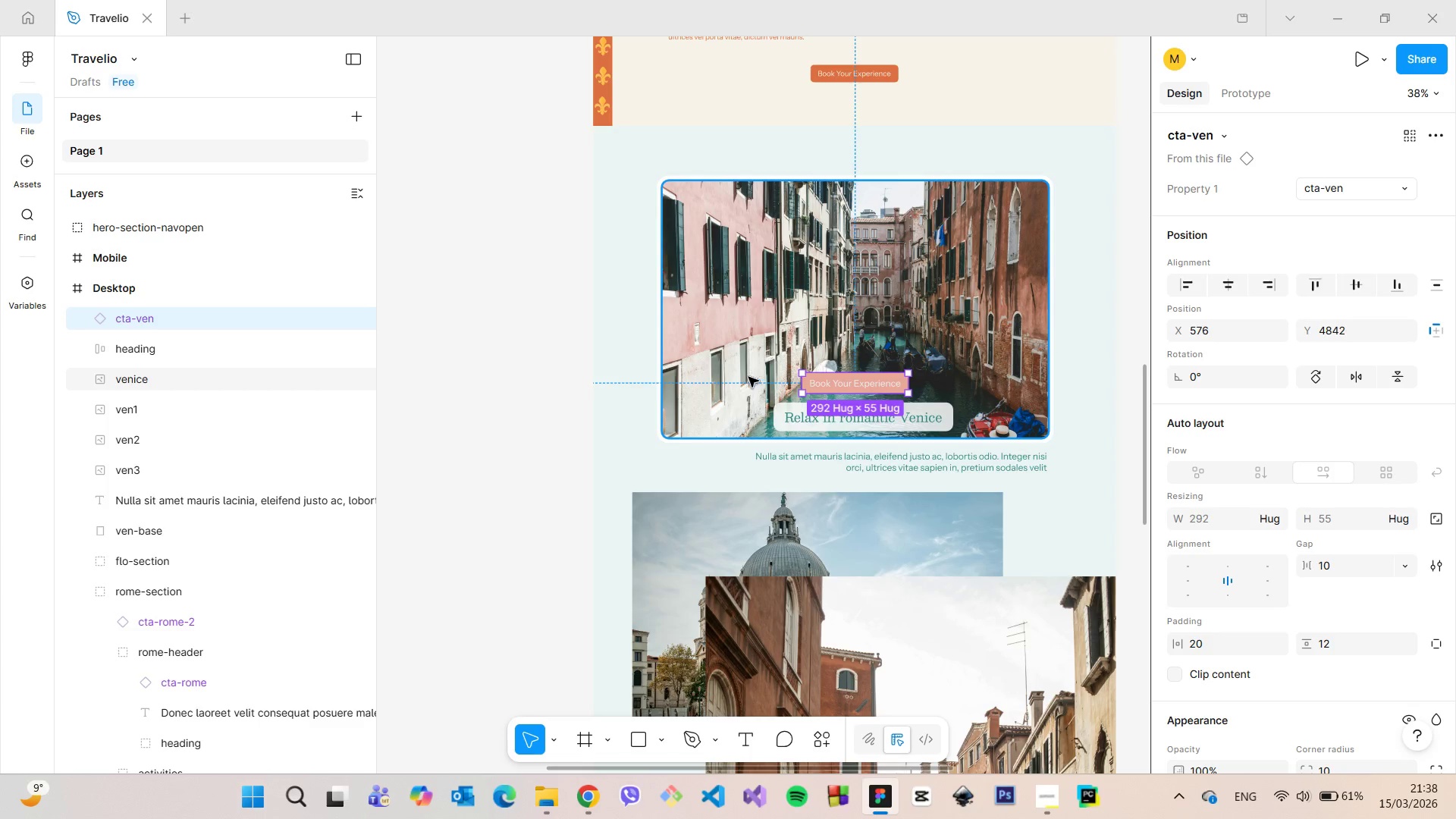 
key(Alt+AltLeft)
 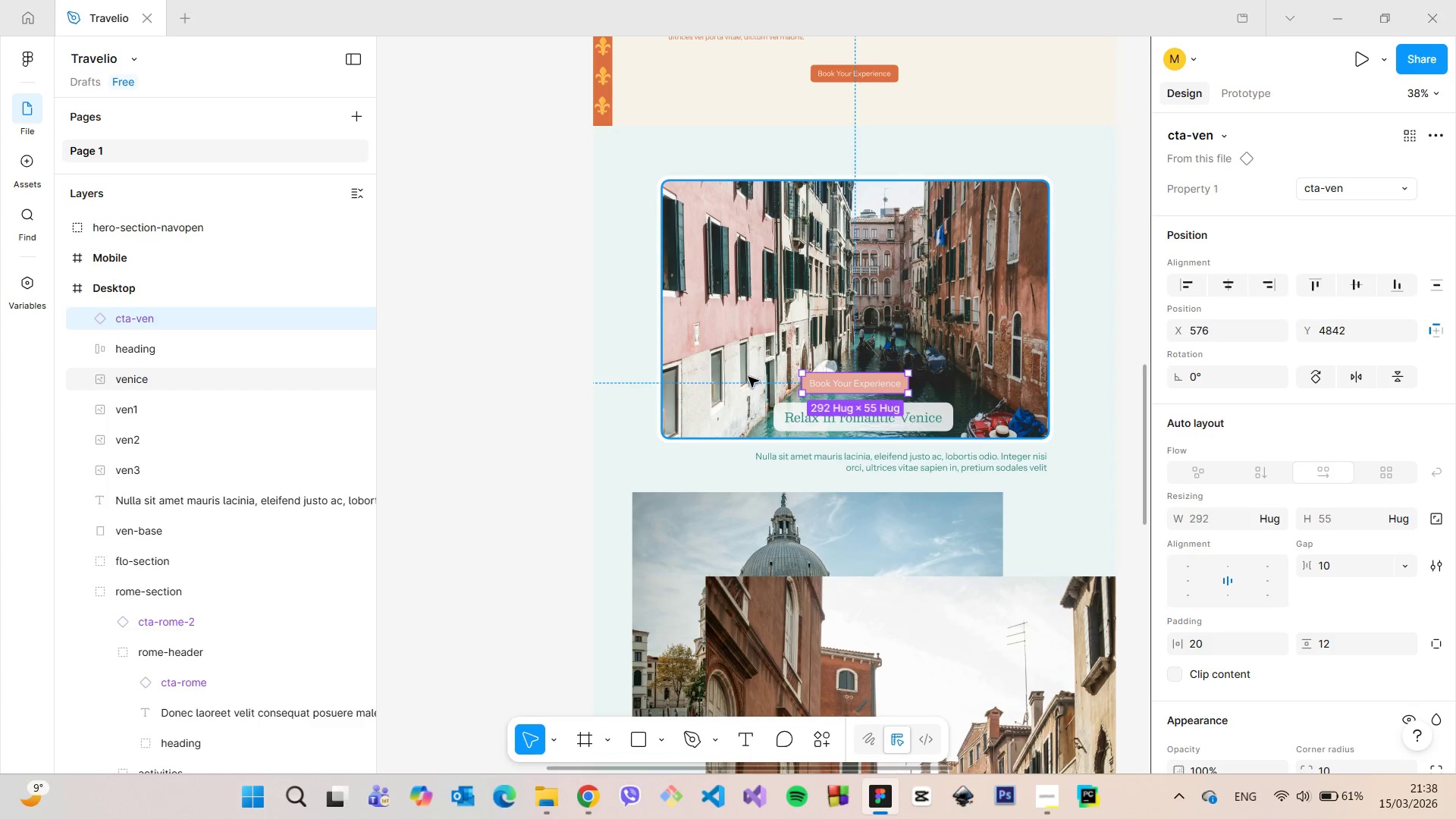 
key(Alt+AltLeft)
 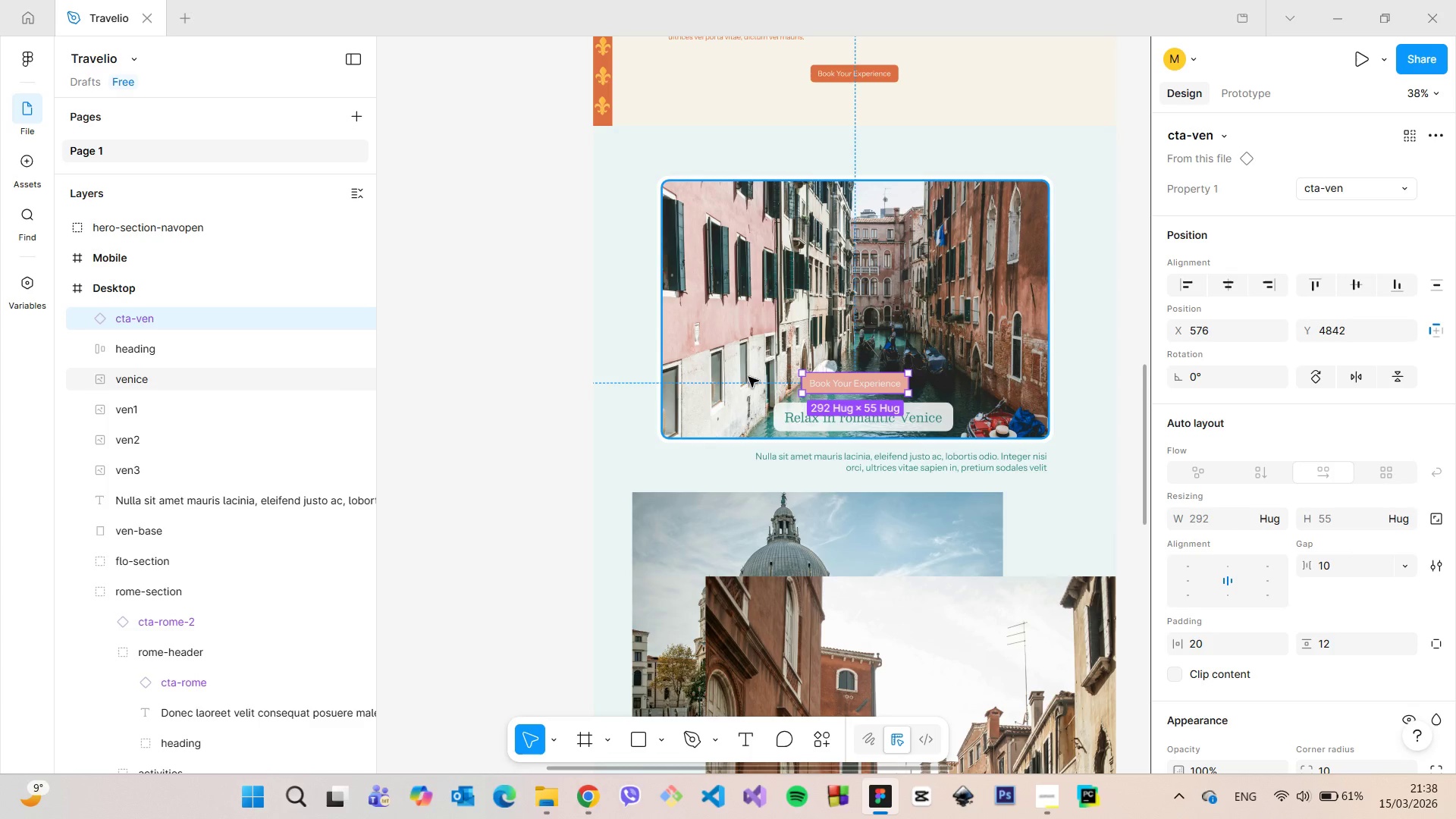 
hold_key(key=AltLeft, duration=3.06)
left_click([786, 414])
 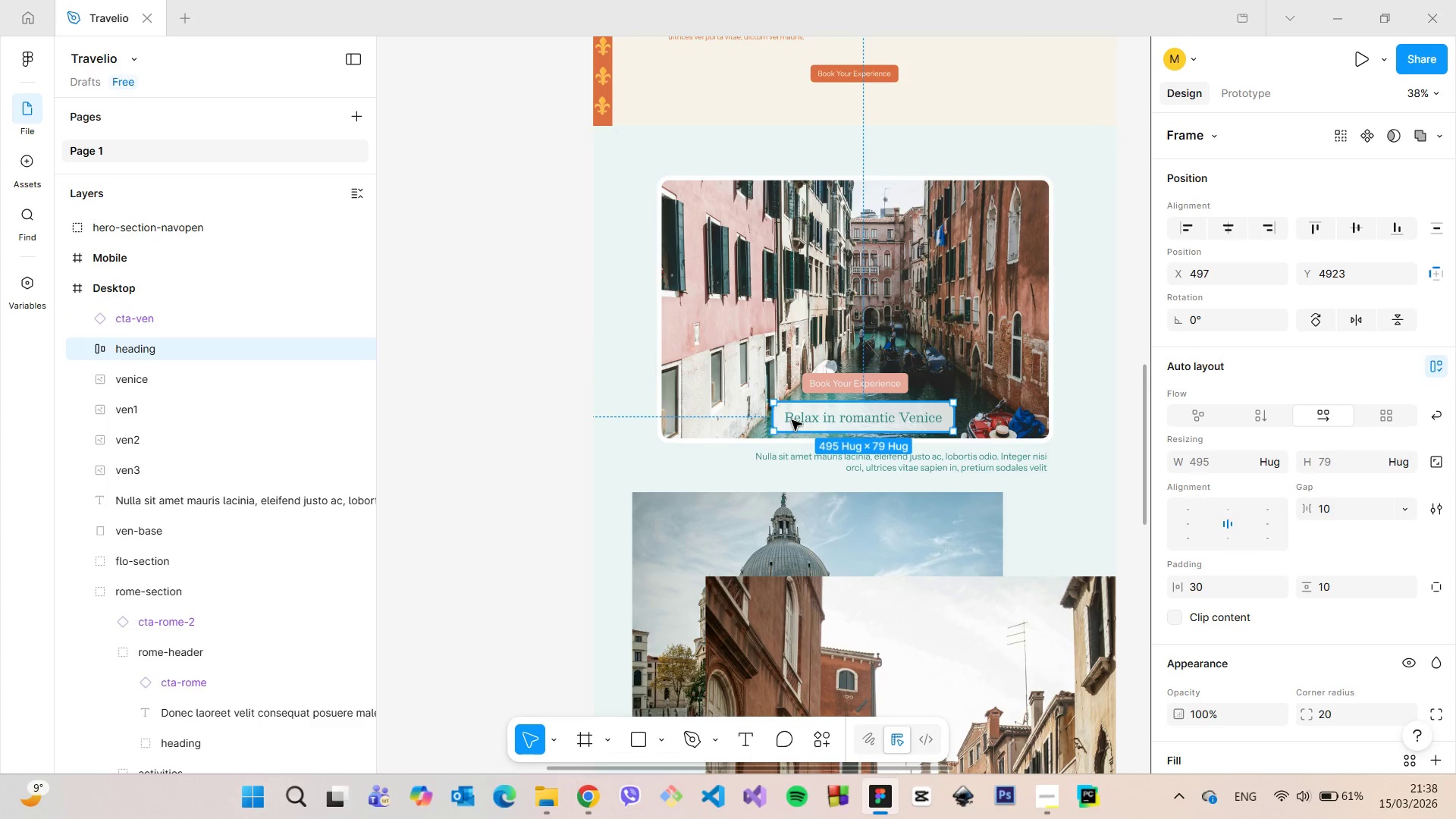 
left_click_drag(start_coordinate=[792, 420], to_coordinate=[785, 418])
 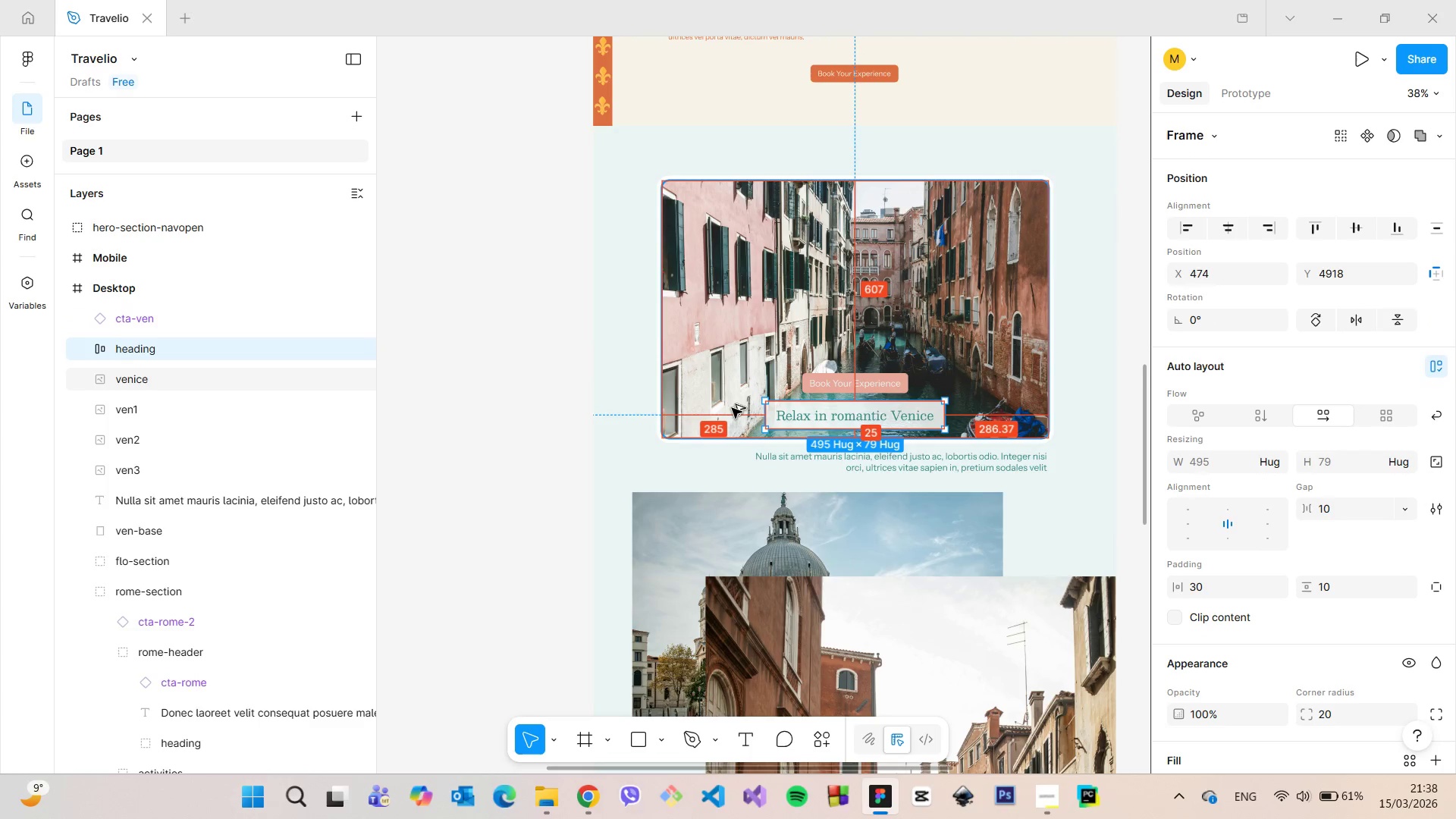 
hold_key(key=AltLeft, duration=0.77)
 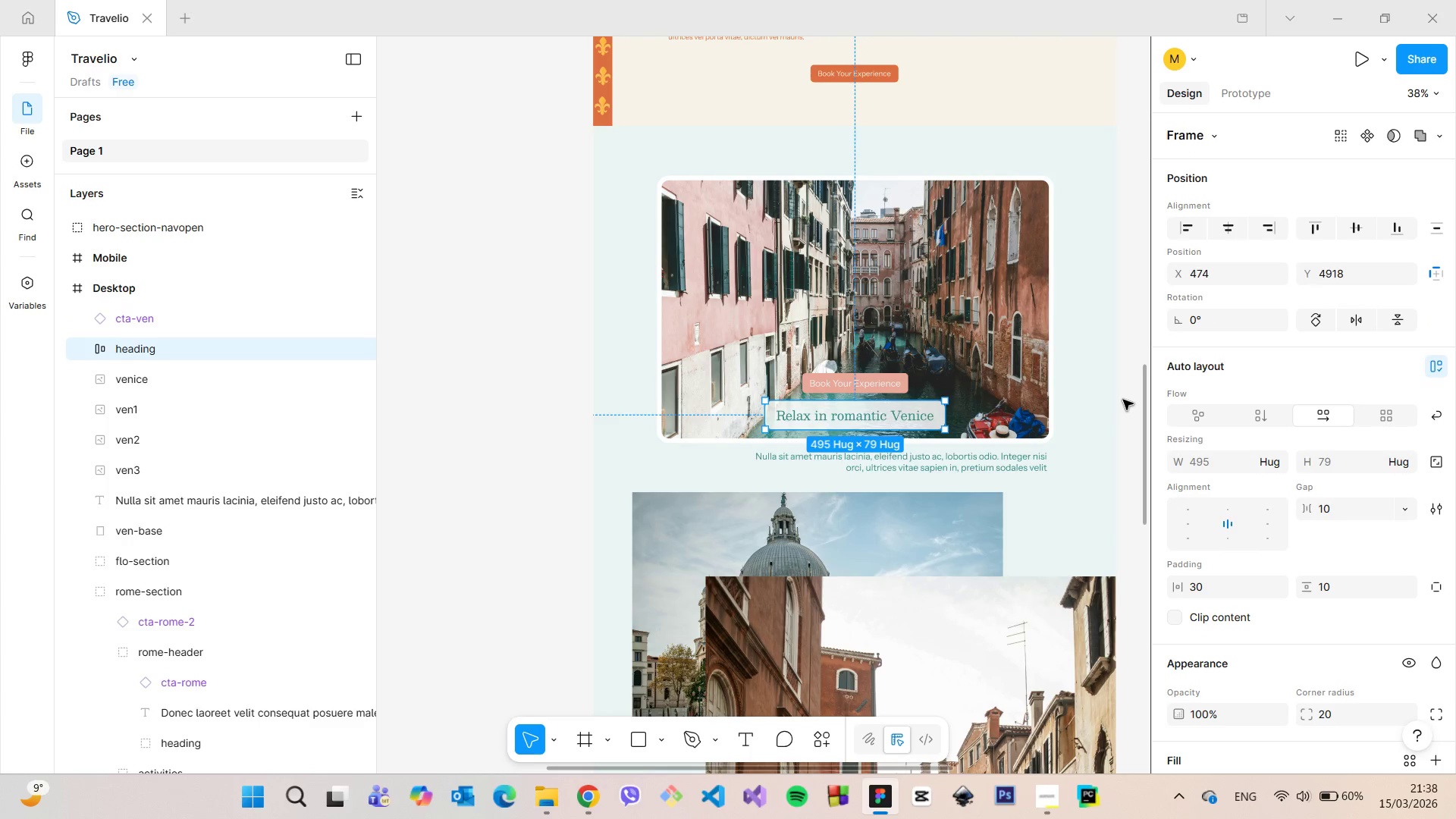 
left_click([1123, 400])
 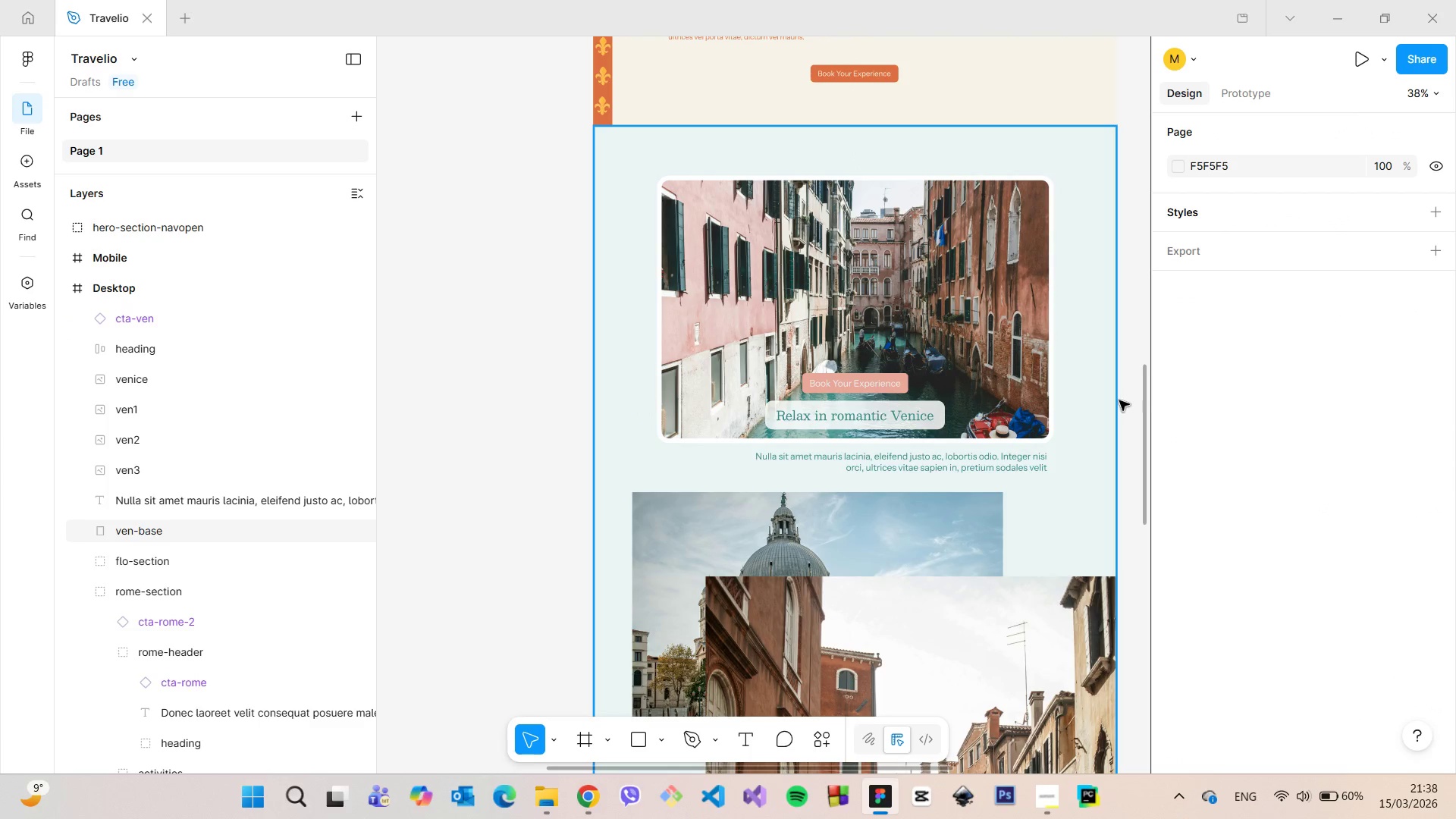 
scroll: coordinate [1119, 400], scroll_direction: down, amount: 3.0
 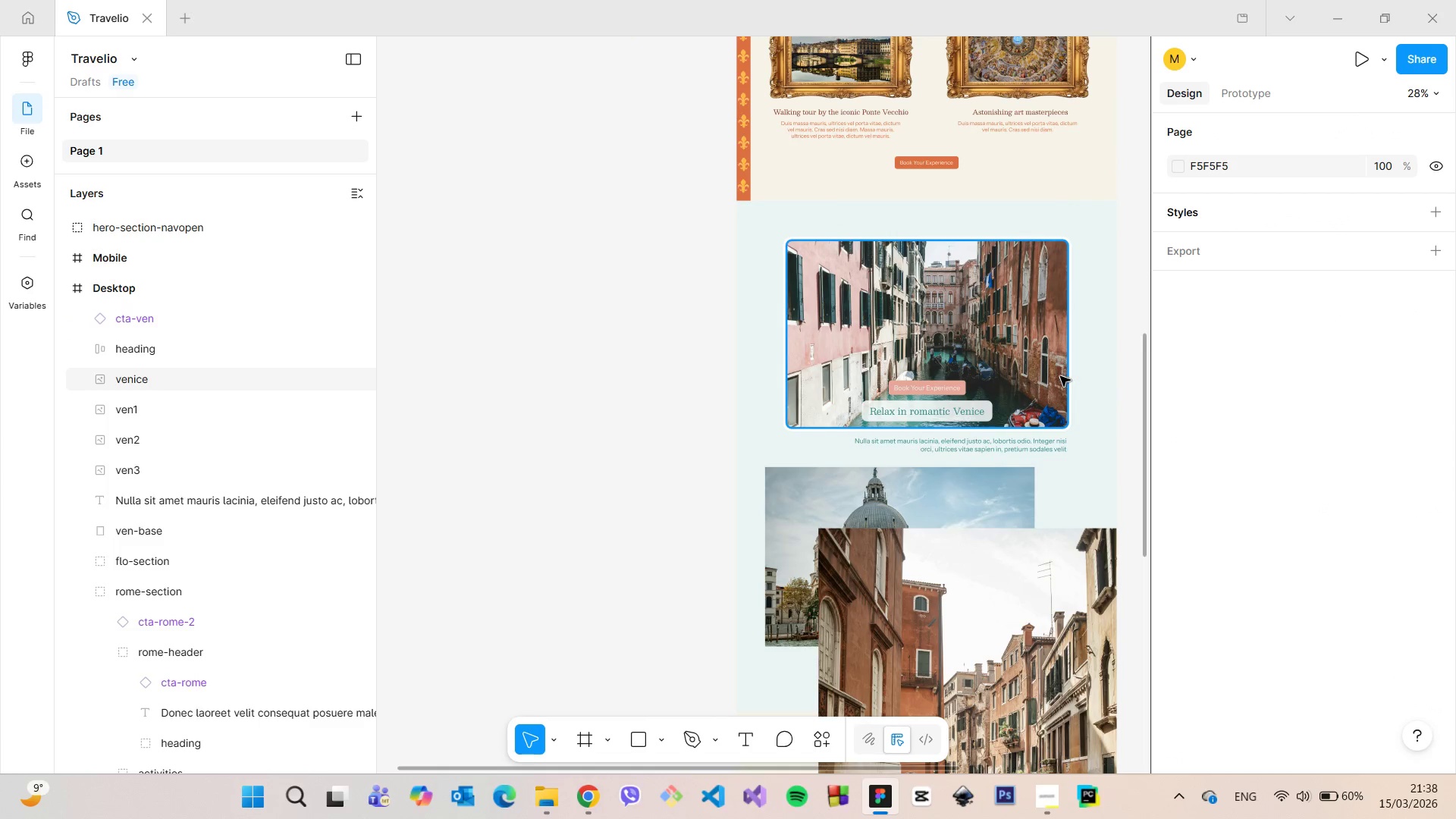 
key(Control+Z)
 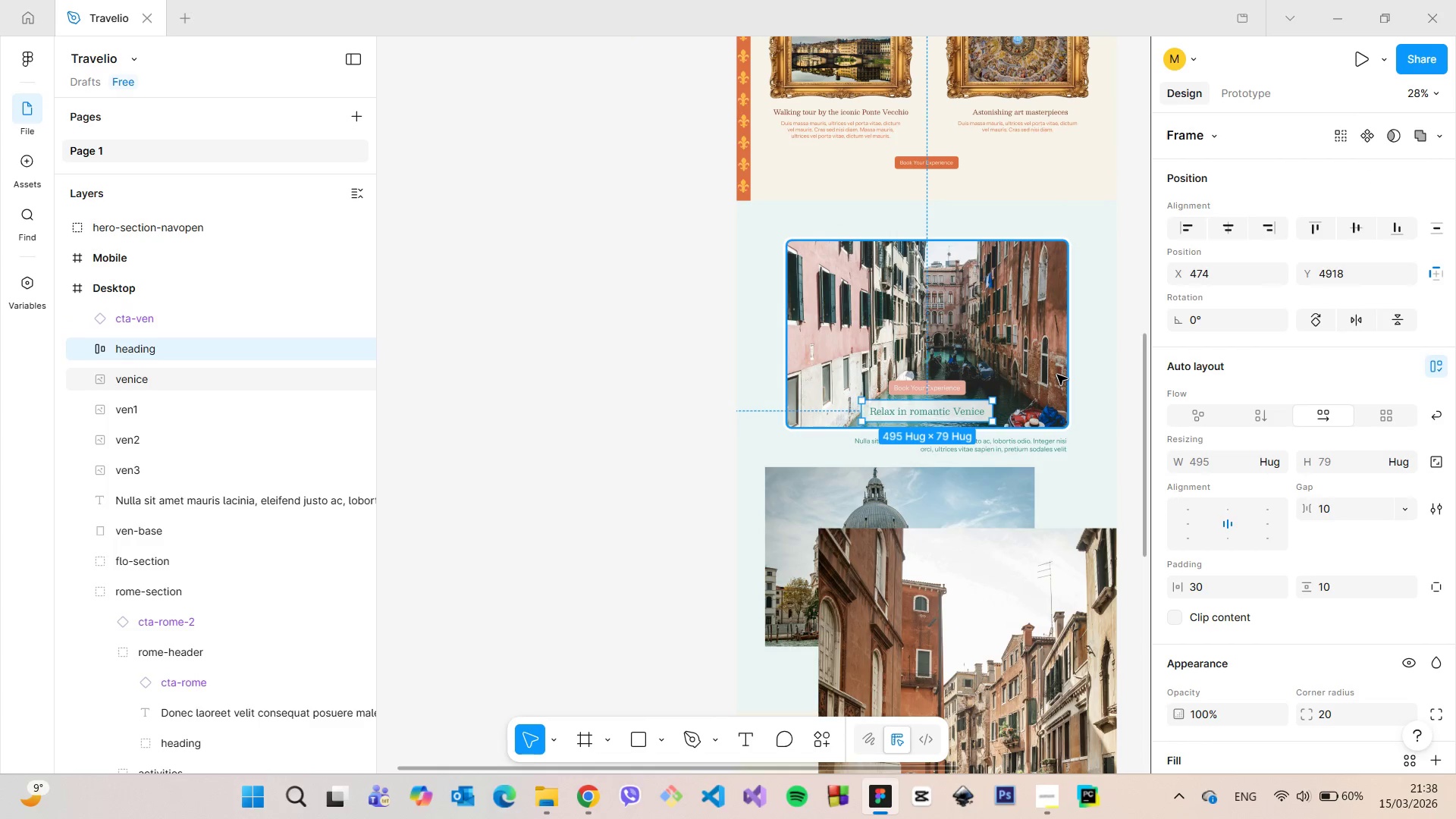 
key(Control+Z)
 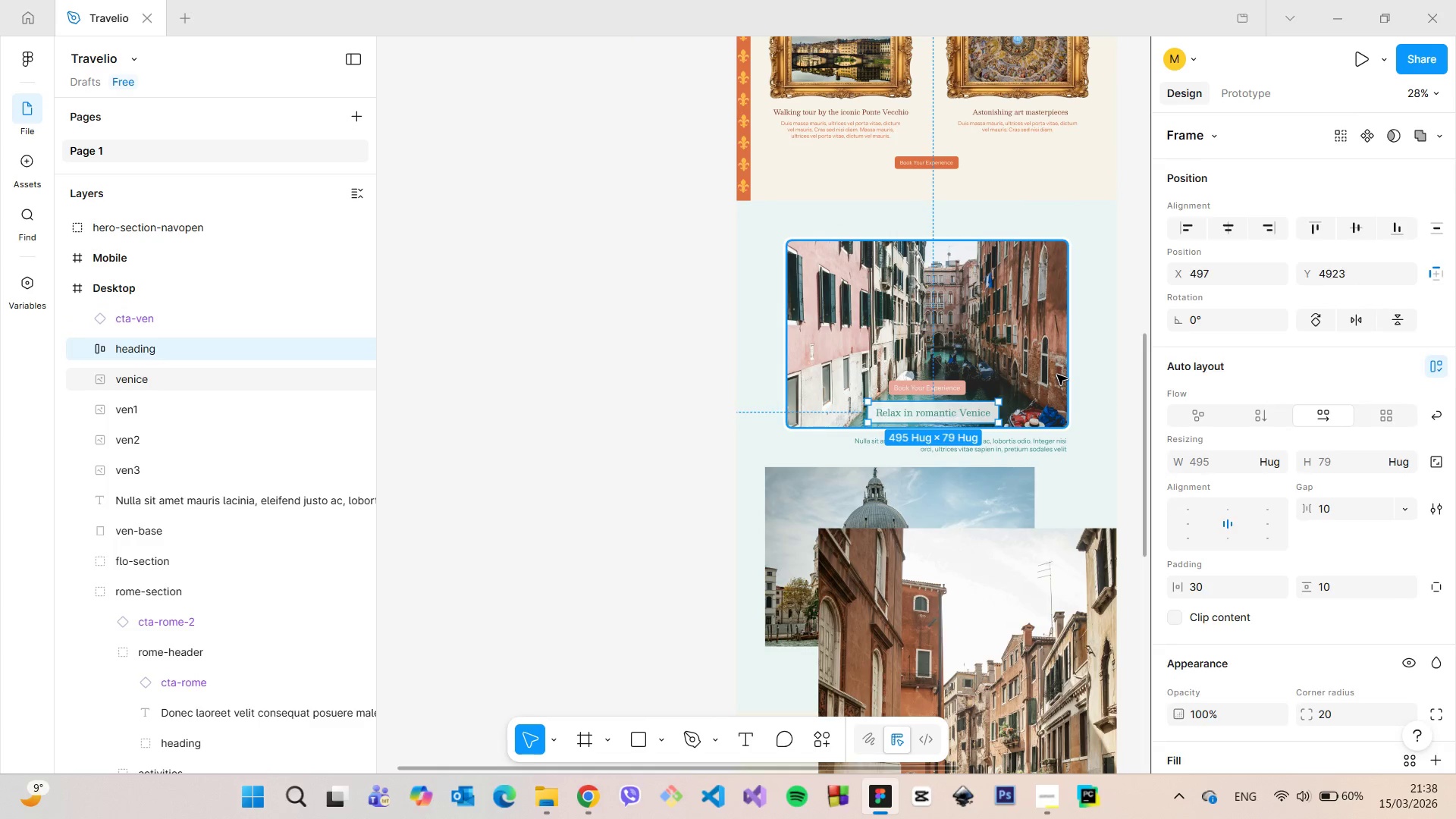 
key(Control+Z)
 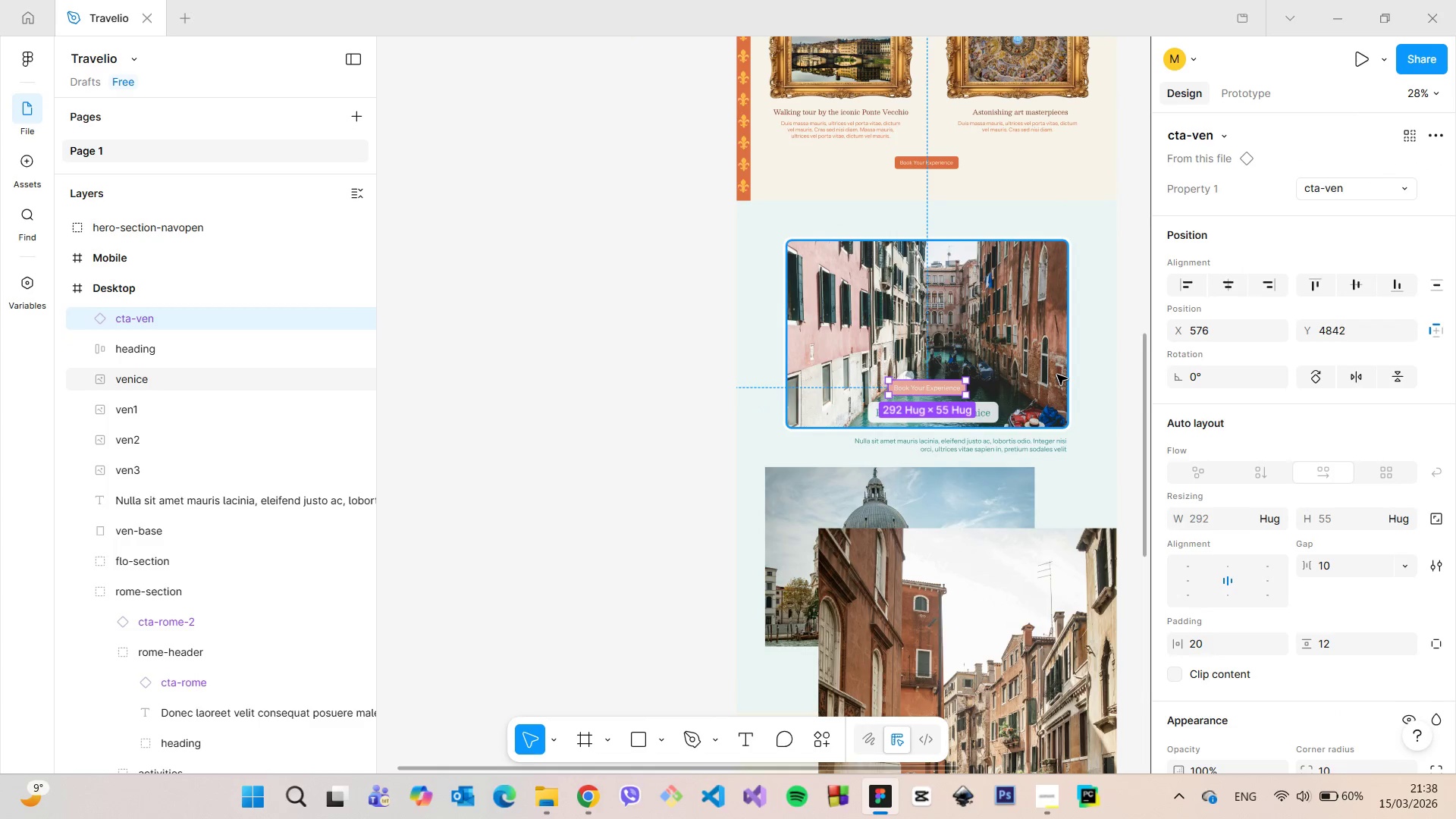 
key(Control+Z)
 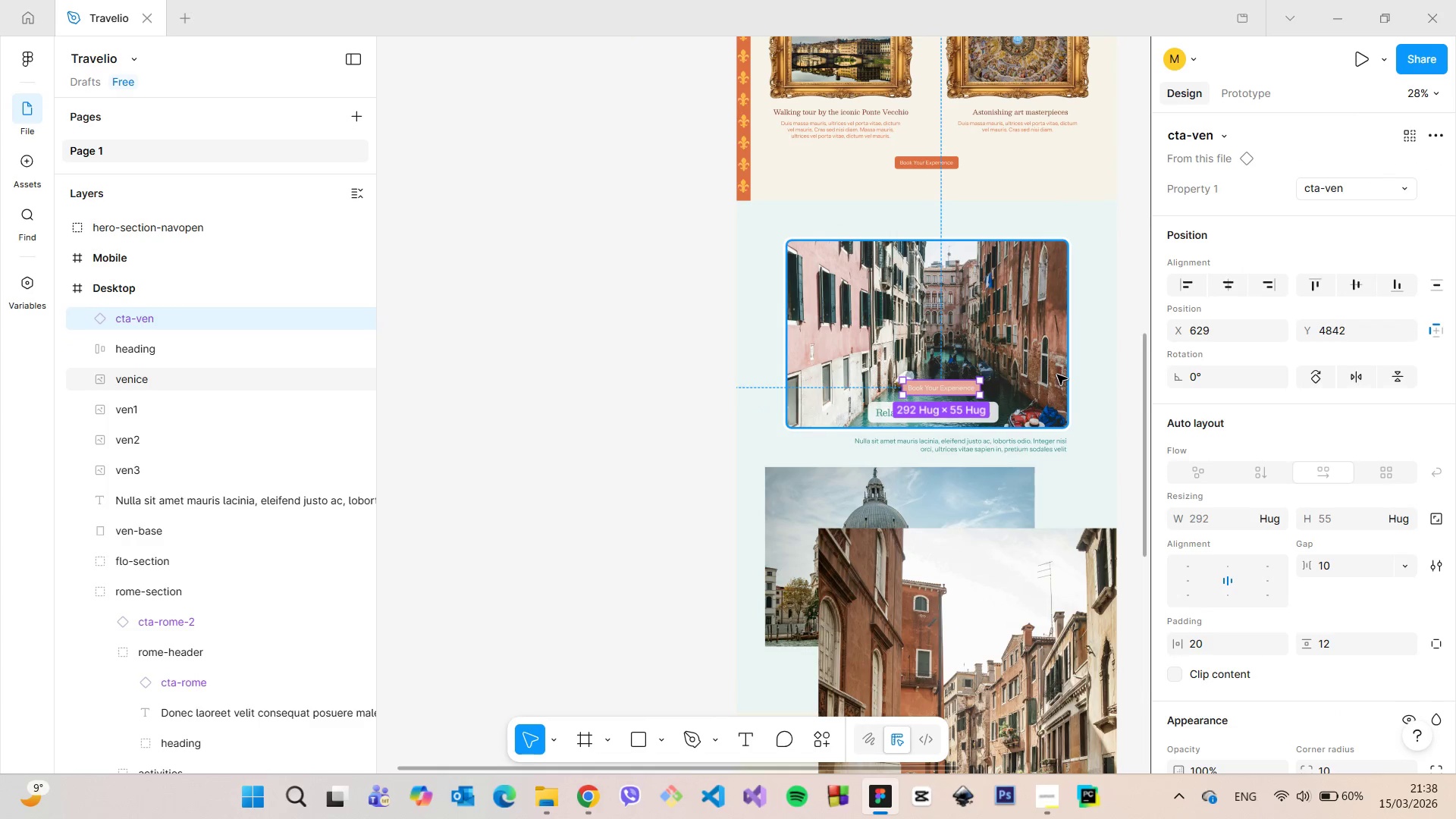 
key(Control+Z)
 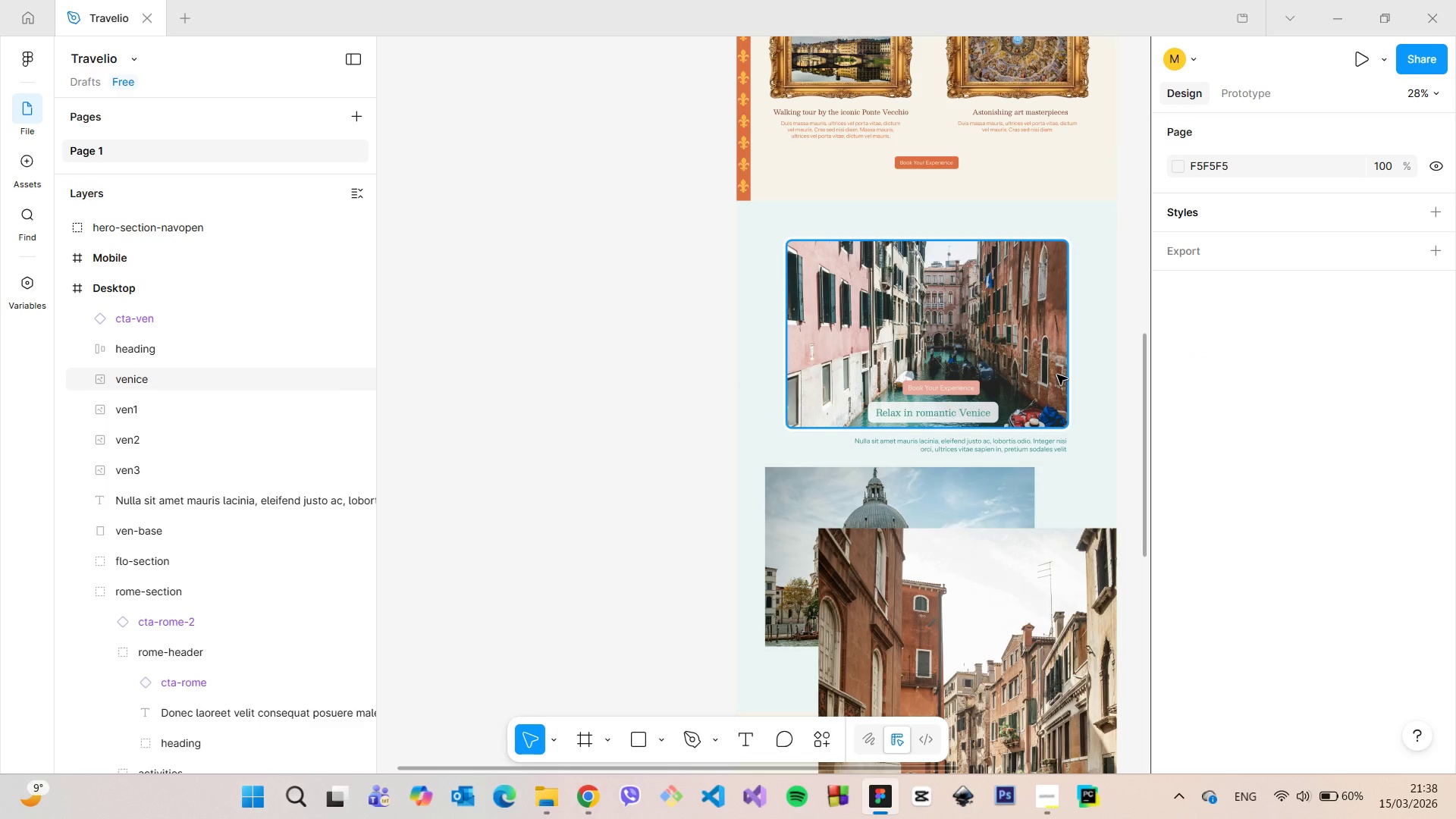 
key(Control+Z)
 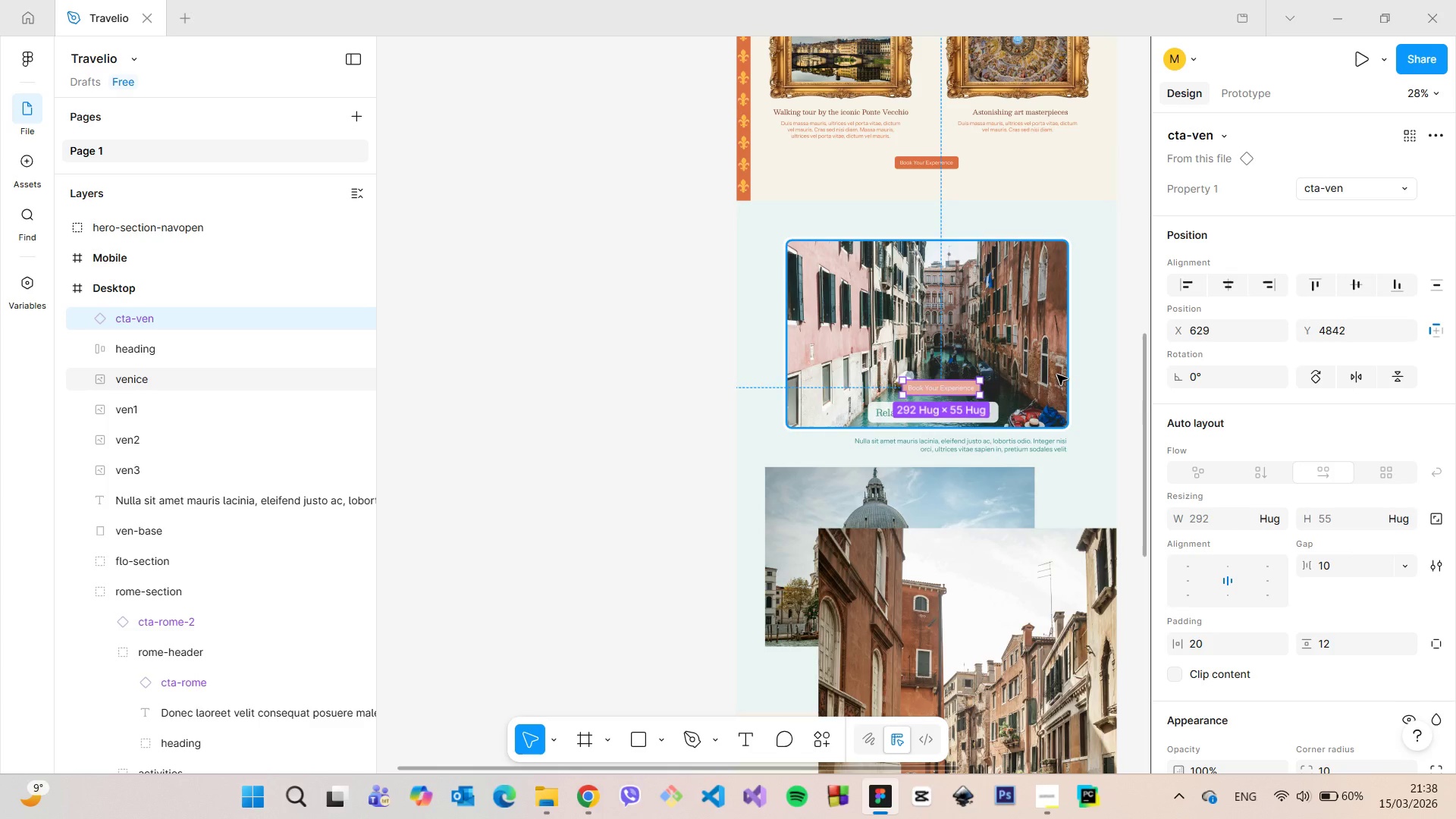 
key(Control+Z)
 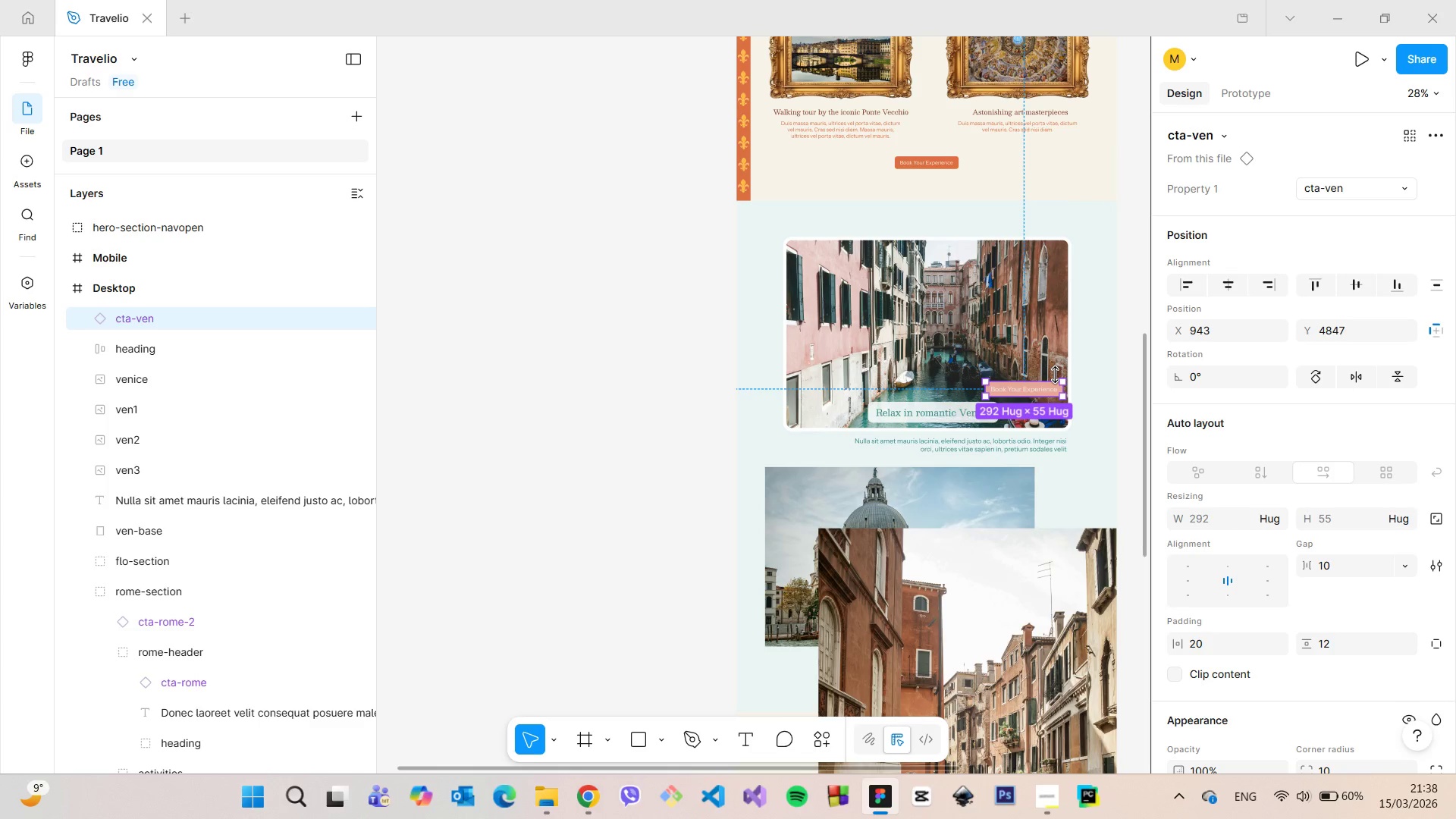 
key(Control+Z)
 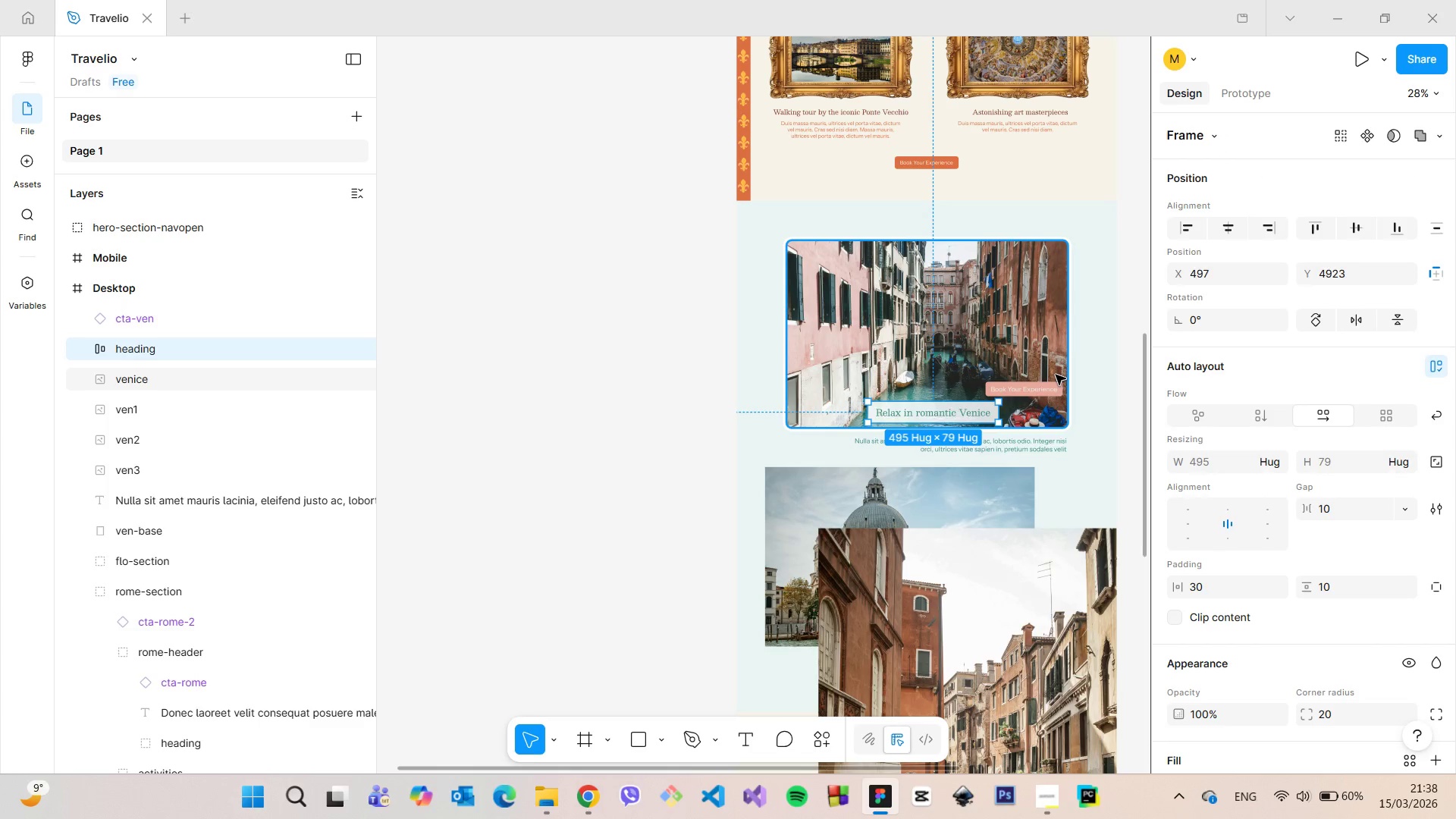 
key(Control+Z)
 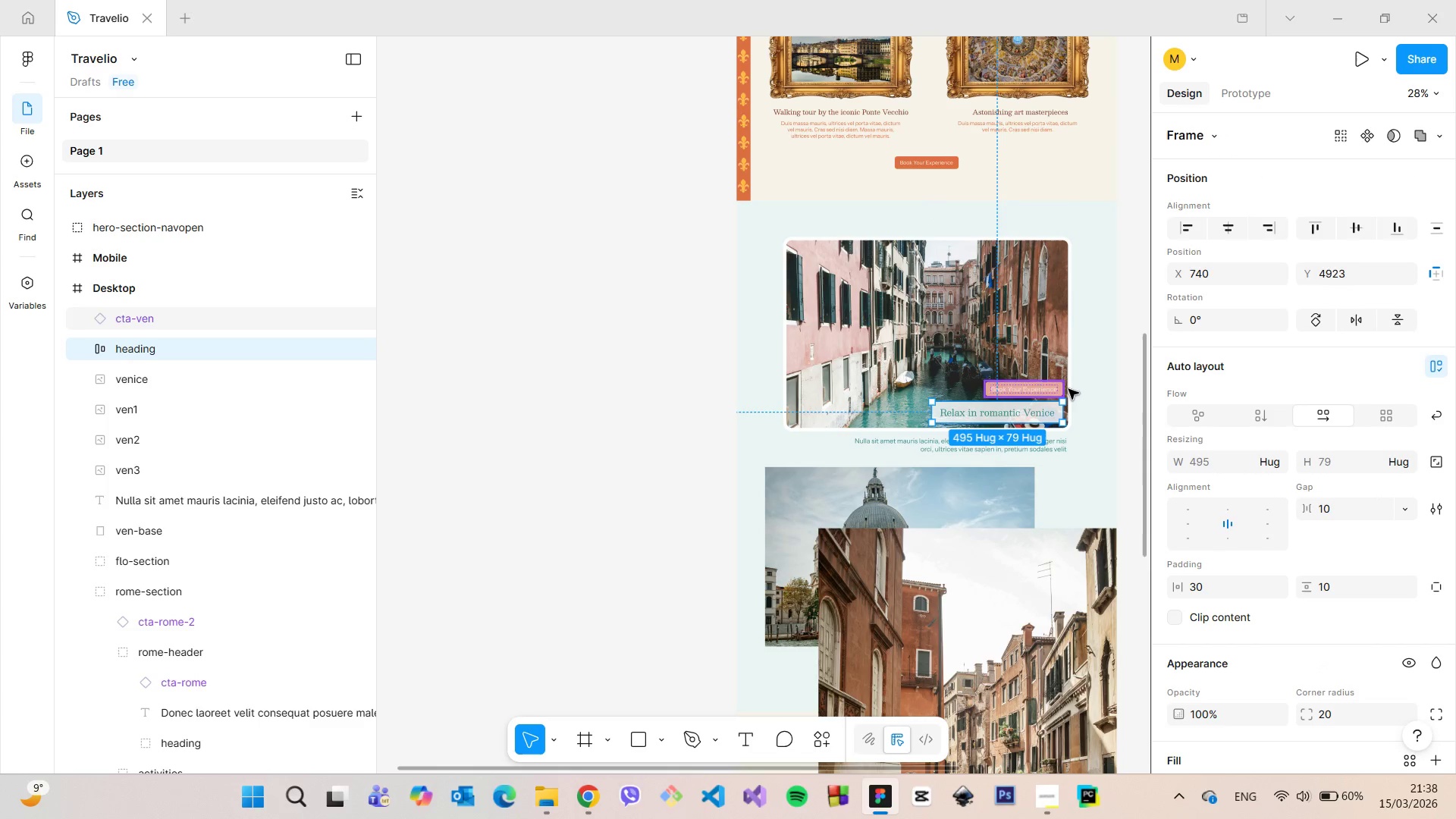 
hold_key(key=AltLeft, duration=1.41)
 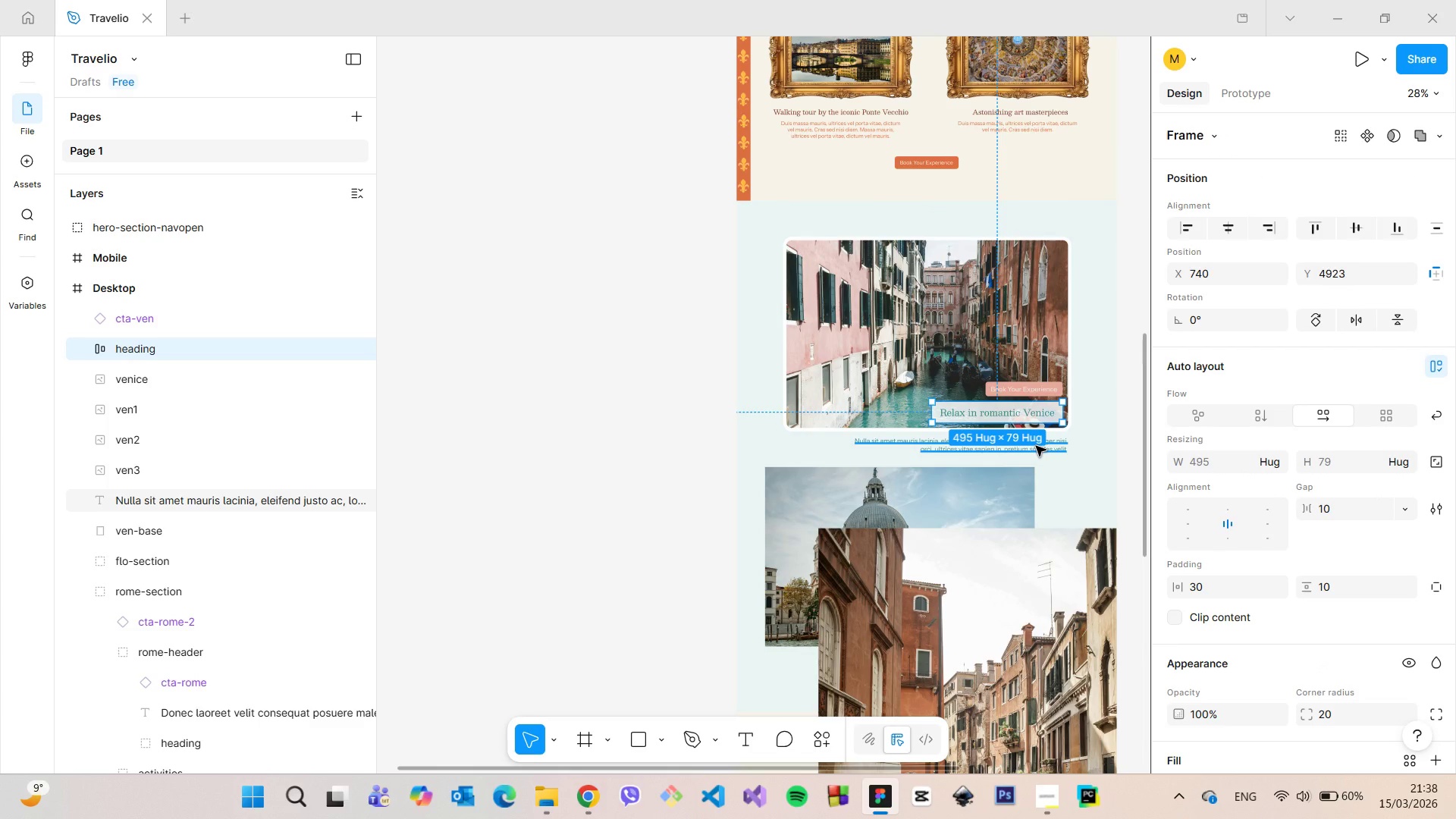 
left_click([1036, 446])
 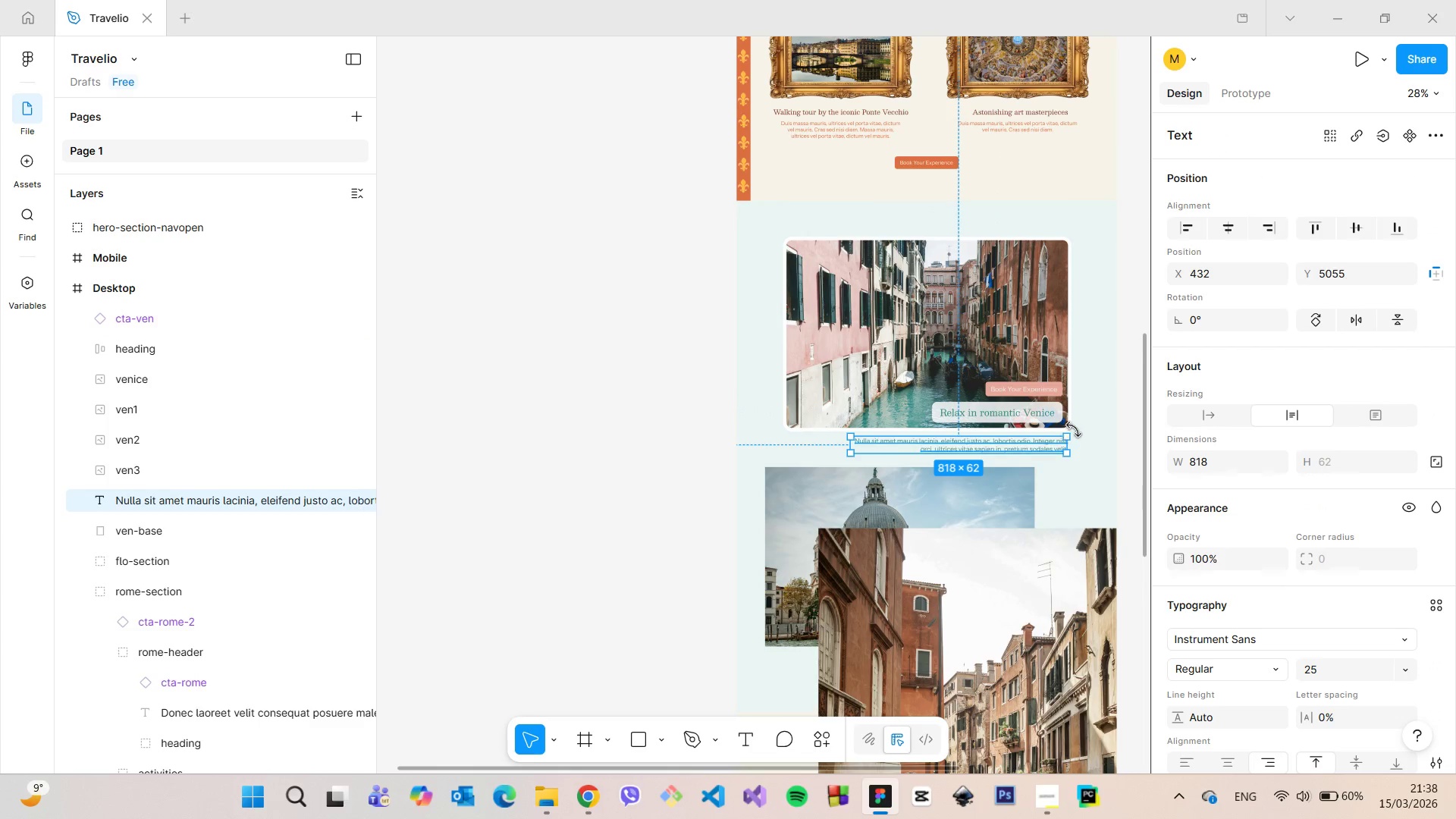 
hold_key(key=AltLeft, duration=0.94)
 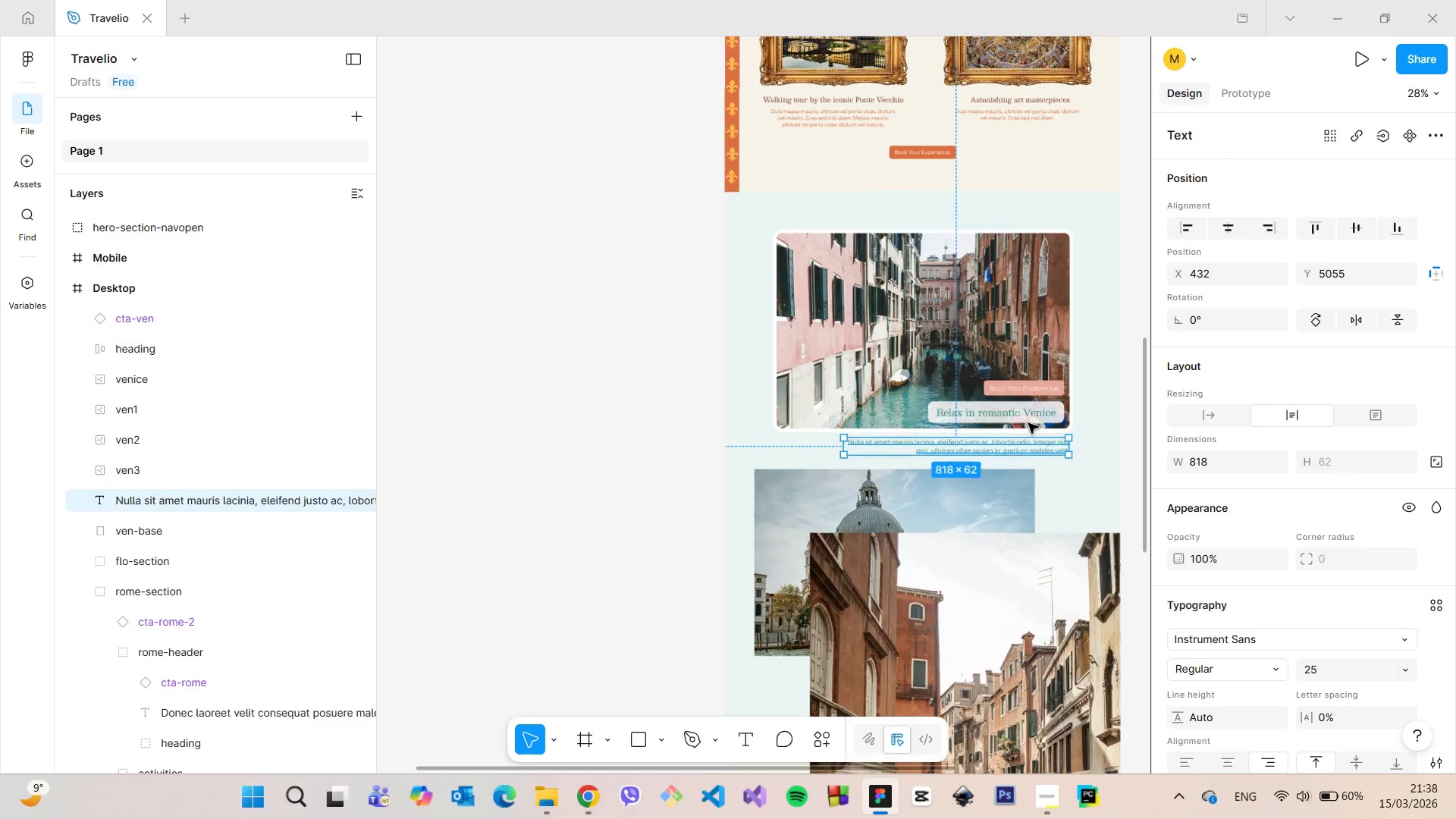 
scroll: coordinate [1028, 423], scroll_direction: up, amount: 8.0
 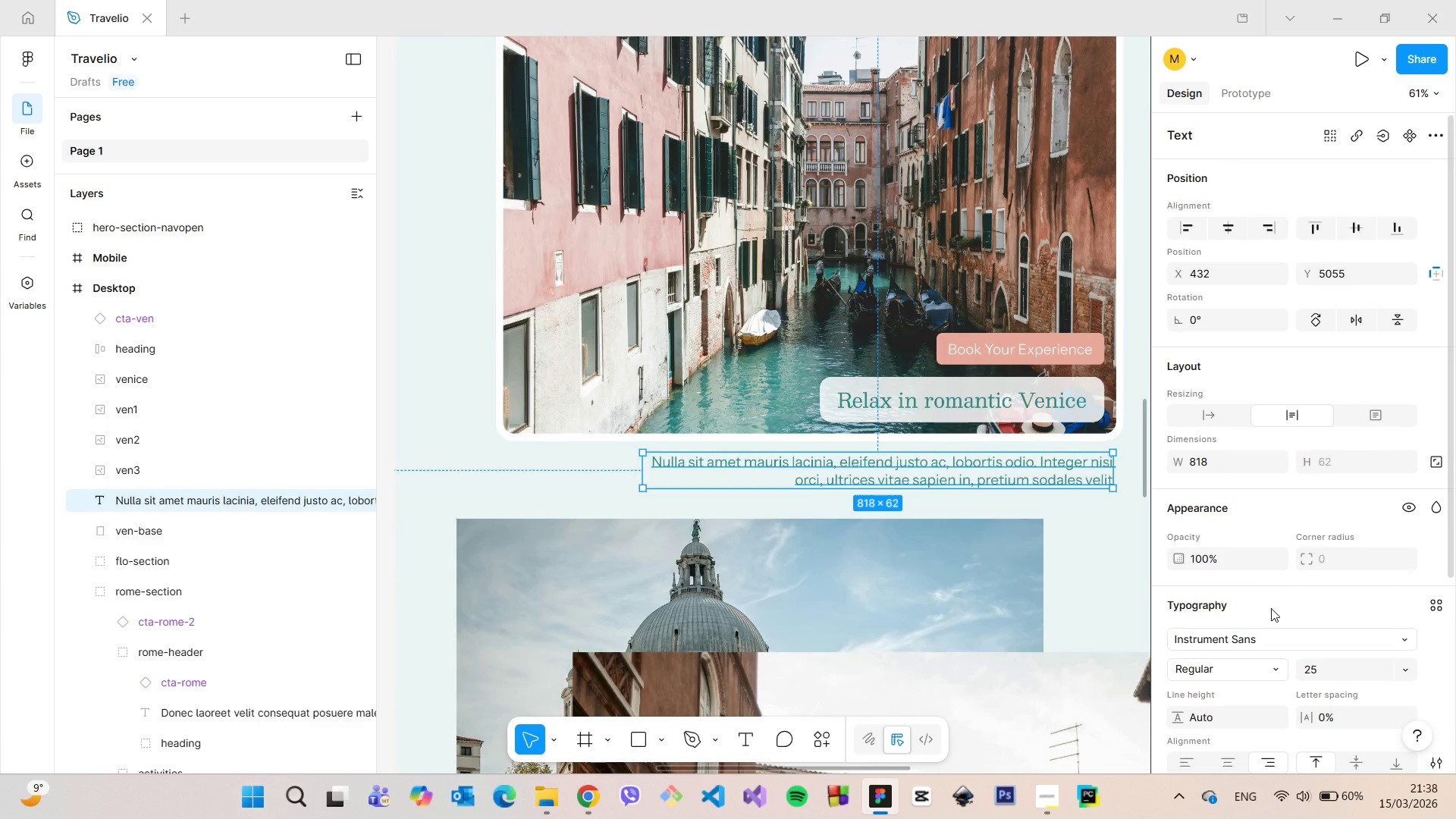 
scroll: coordinate [1271, 608], scroll_direction: down, amount: 3.0
 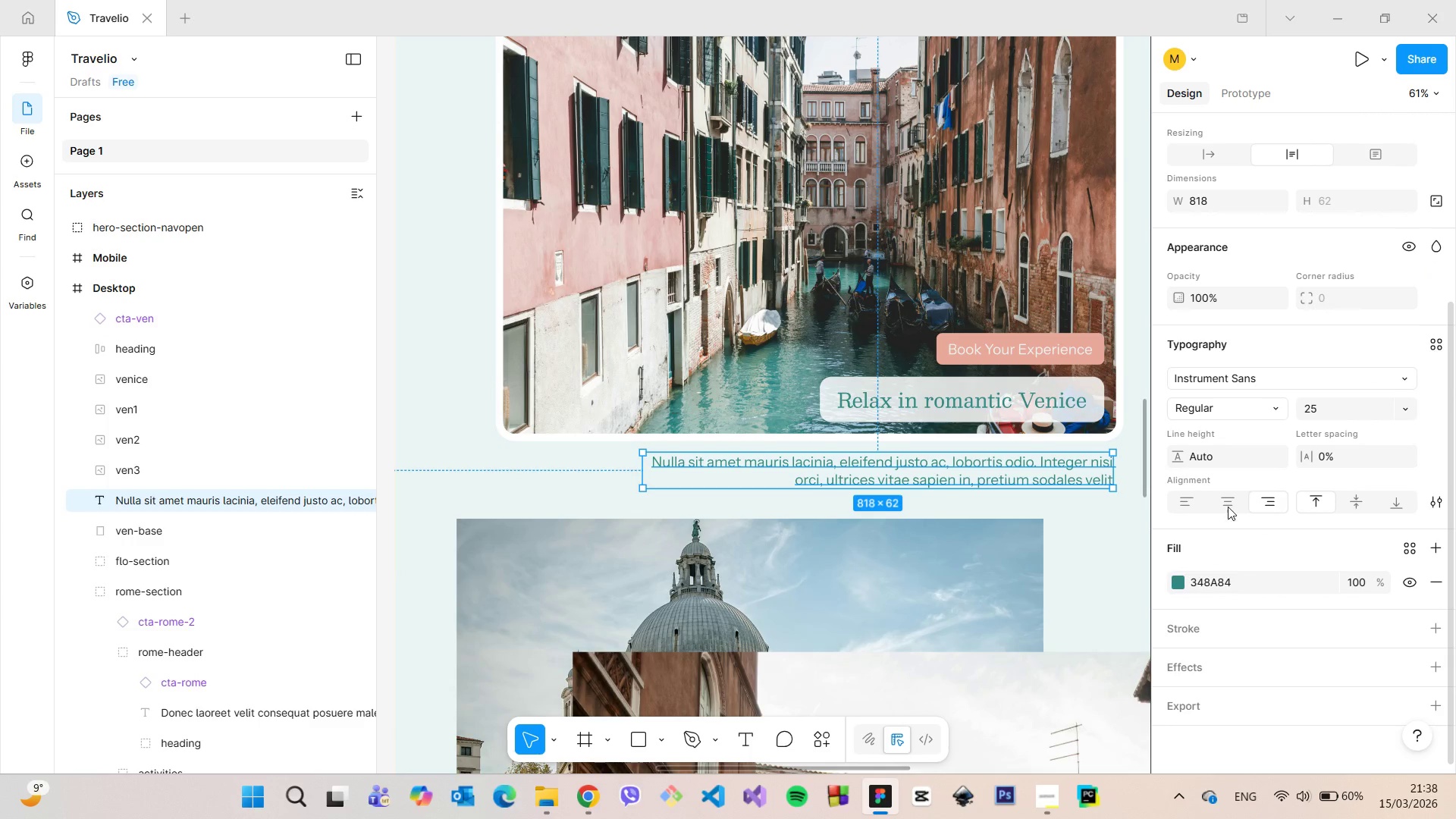 
left_click([1228, 504])
 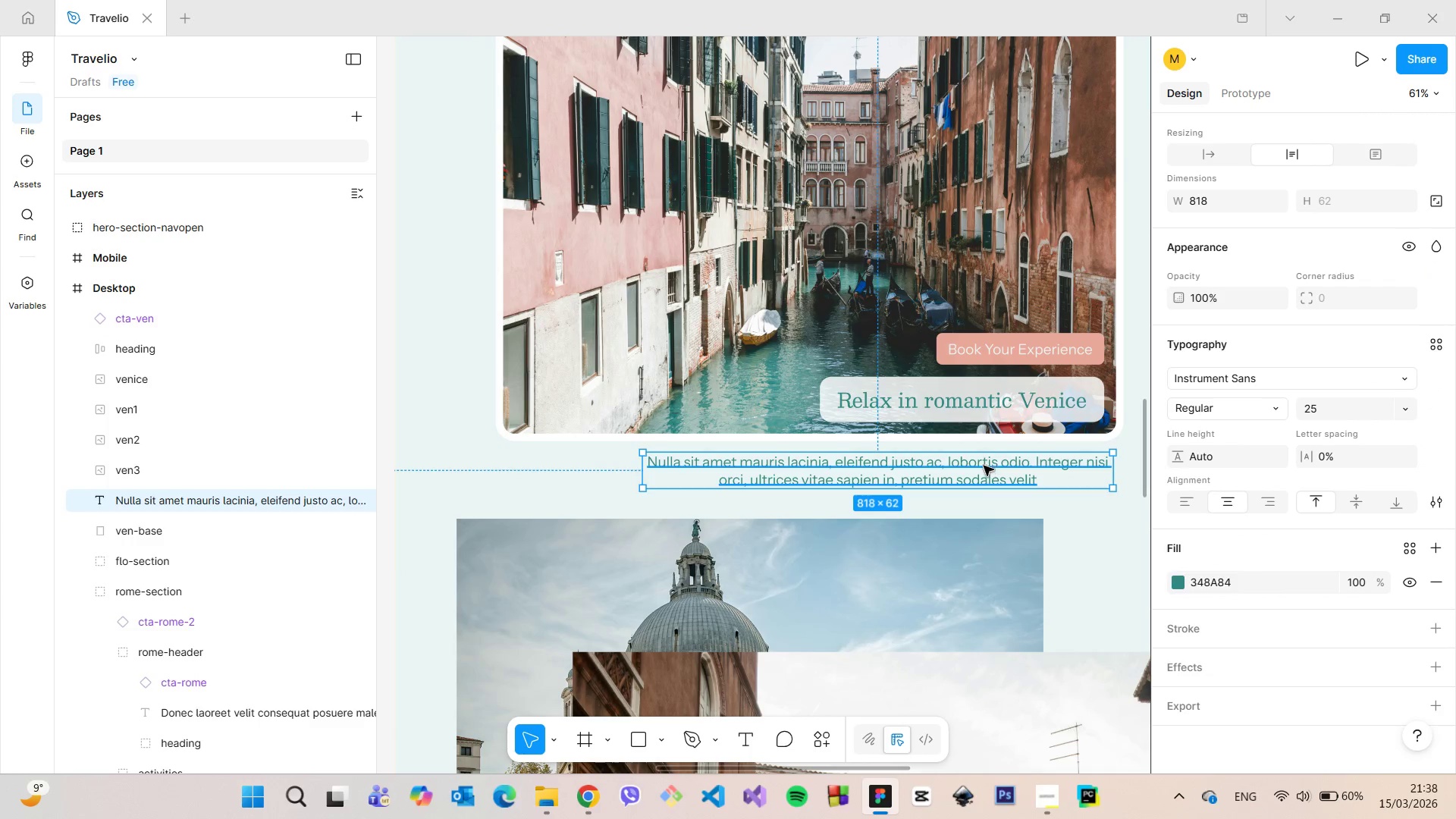 
left_click_drag(start_coordinate=[980, 466], to_coordinate=[912, 466])
 